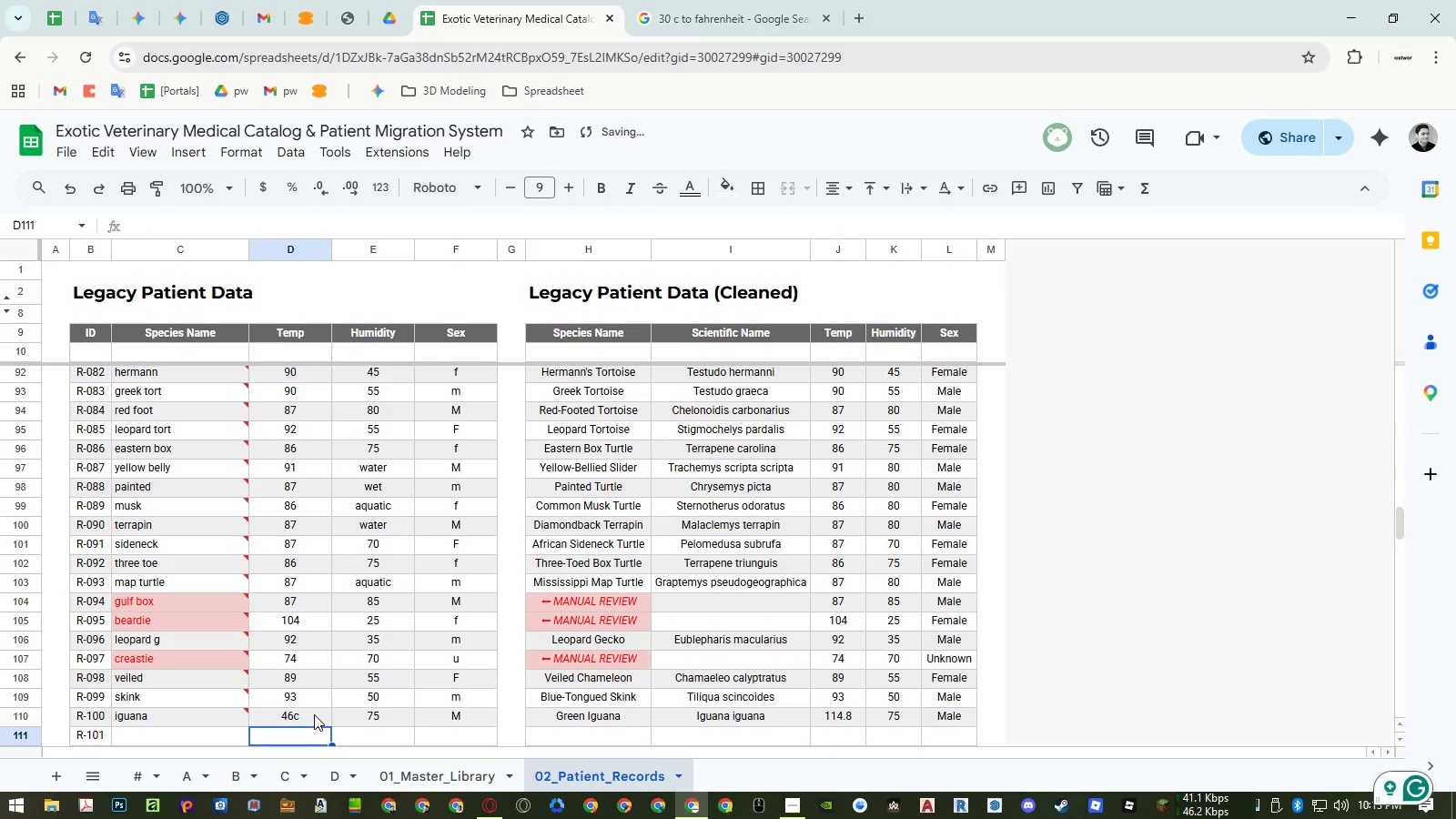 
key(Control+Z)
 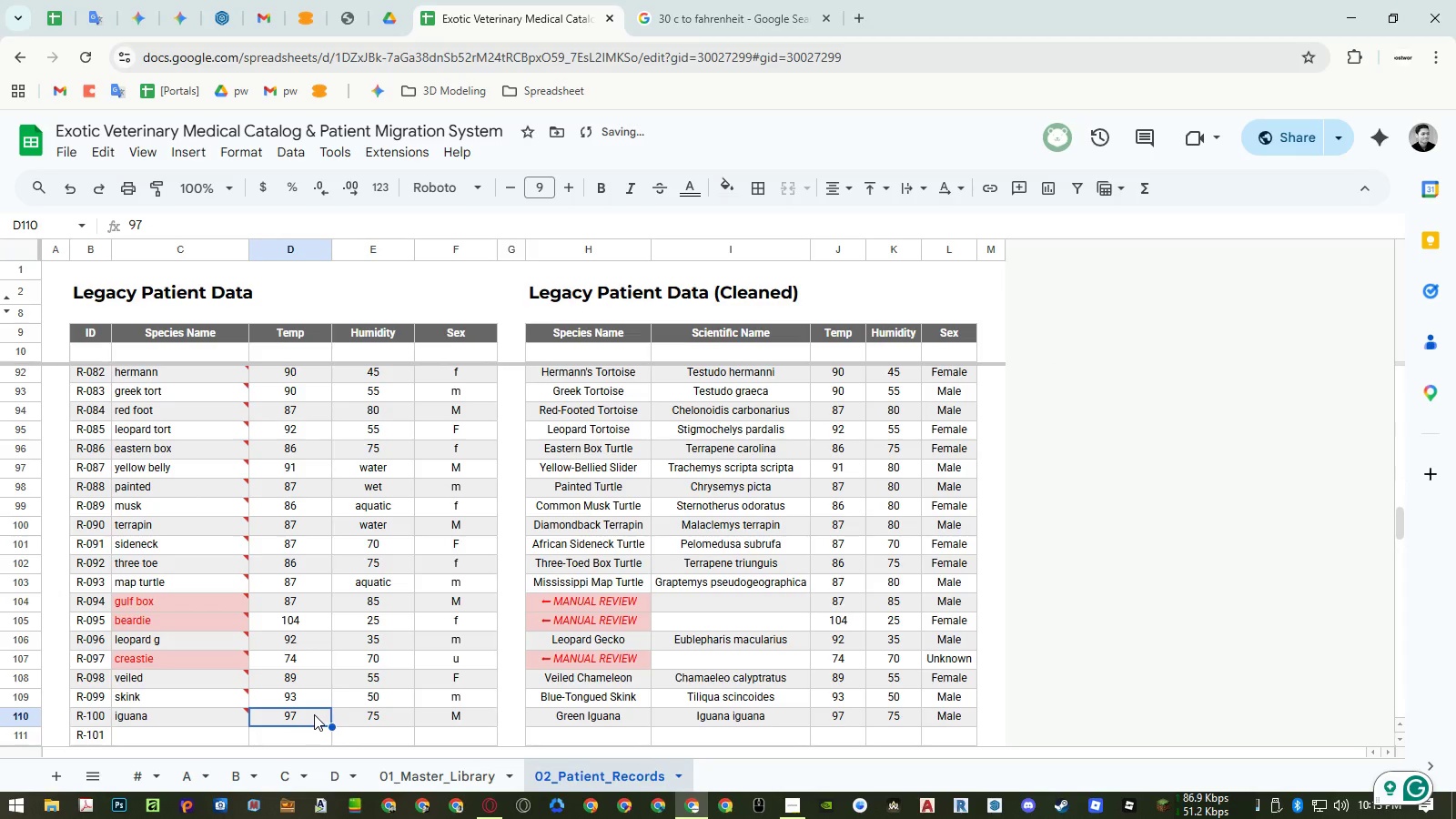 
key(Numpad3)
 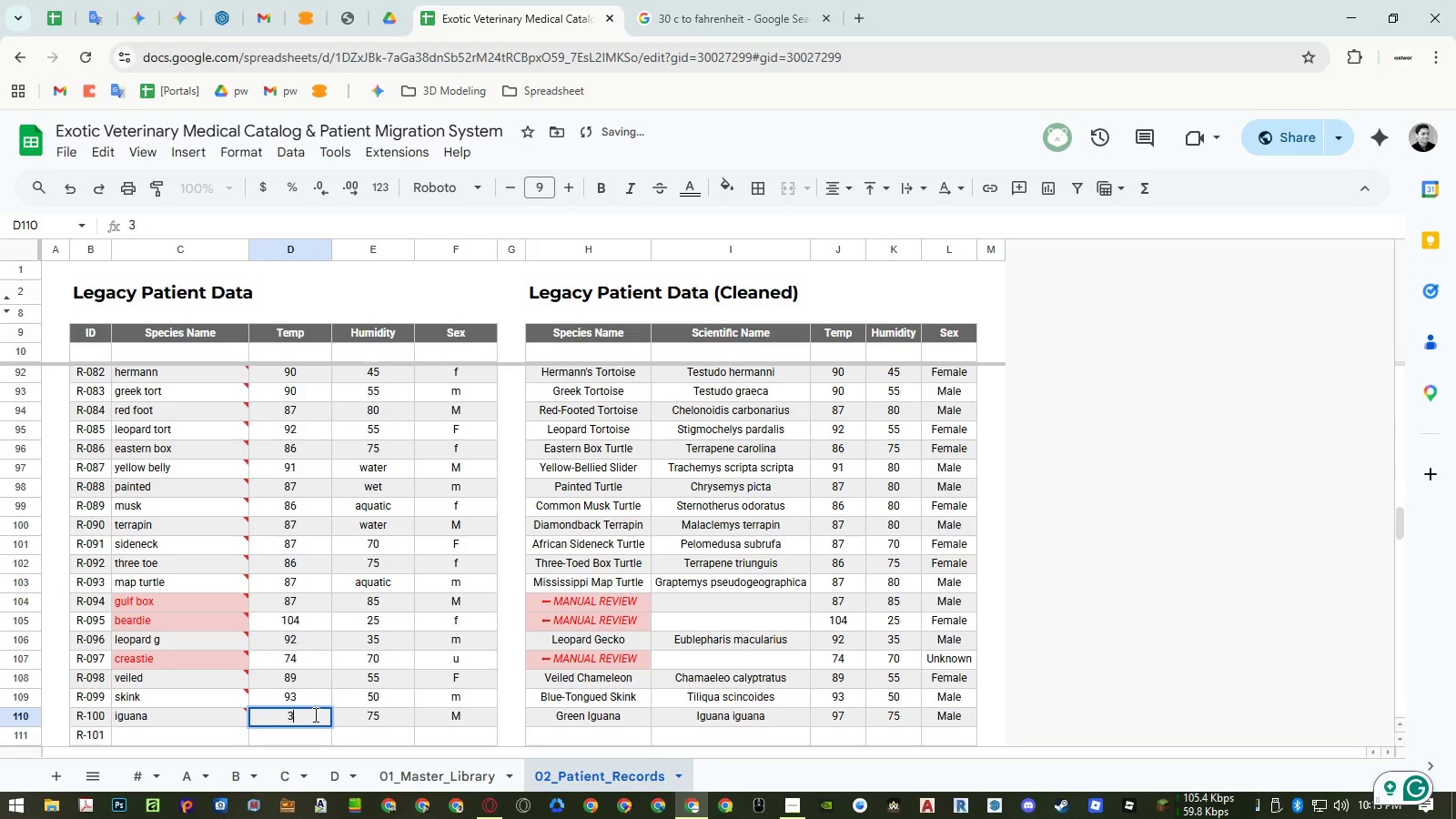 
key(Numpad6)
 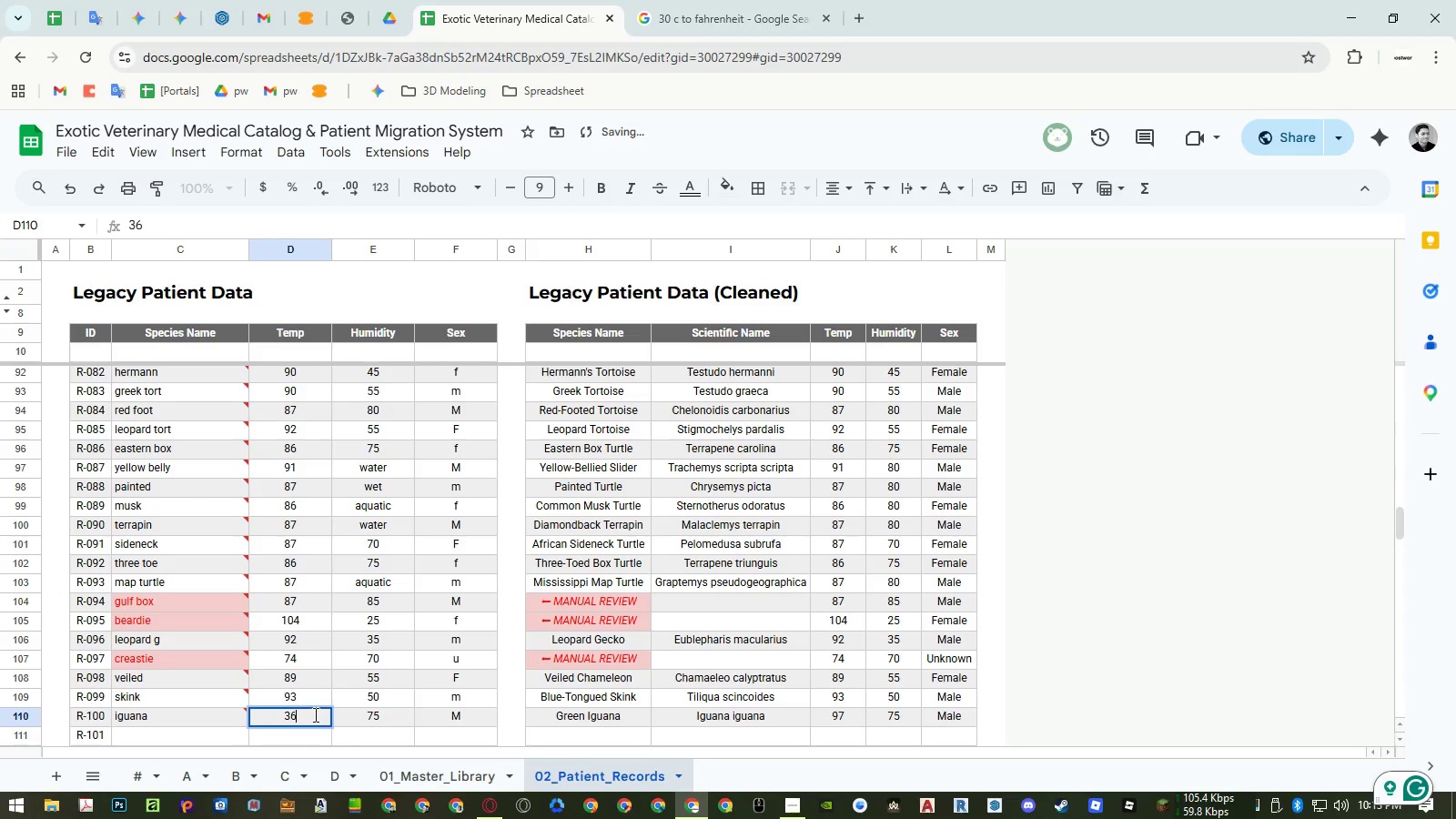 
key(C)
 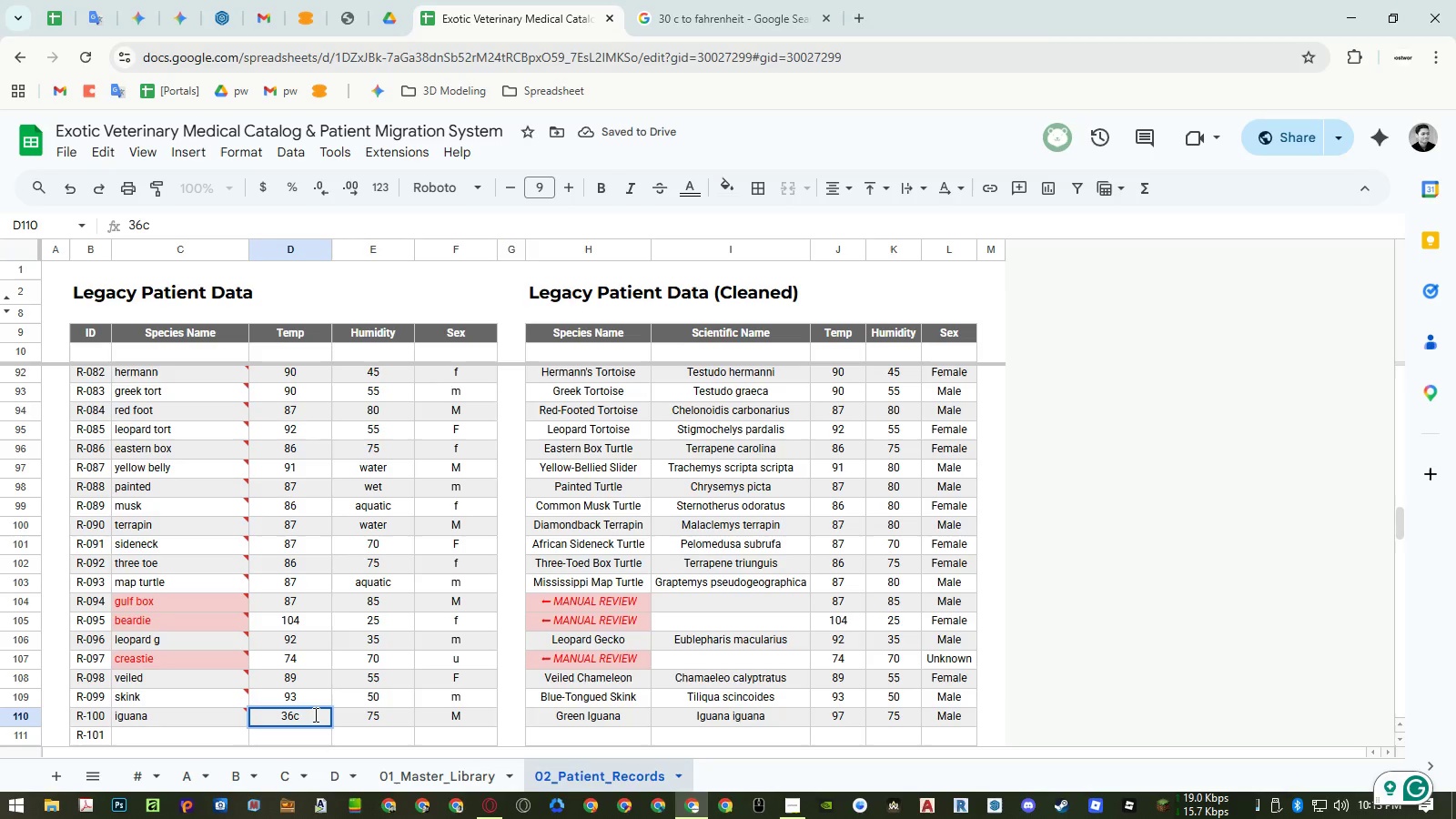 
key(NumpadEnter)
 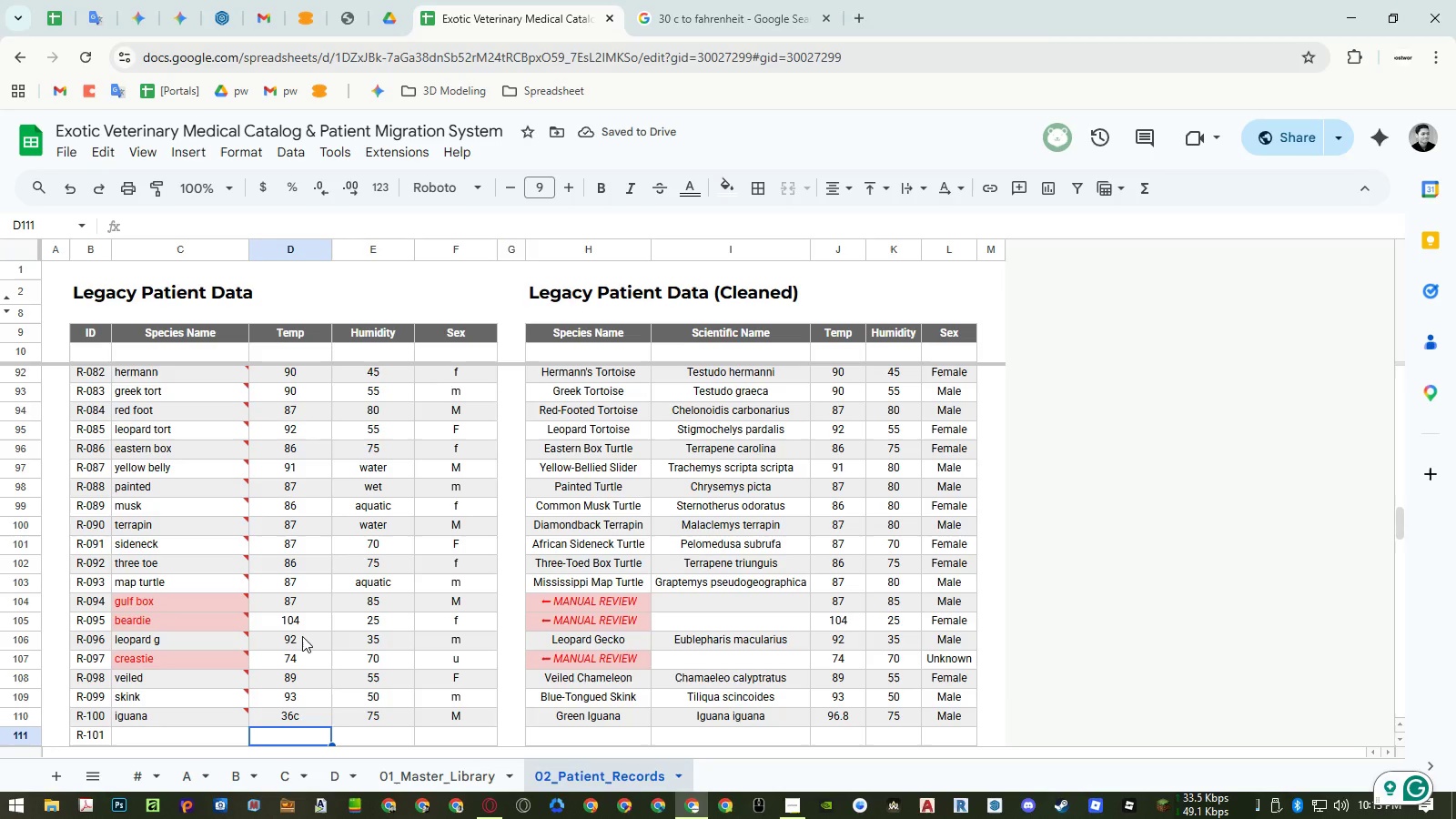 
wait(5.89)
 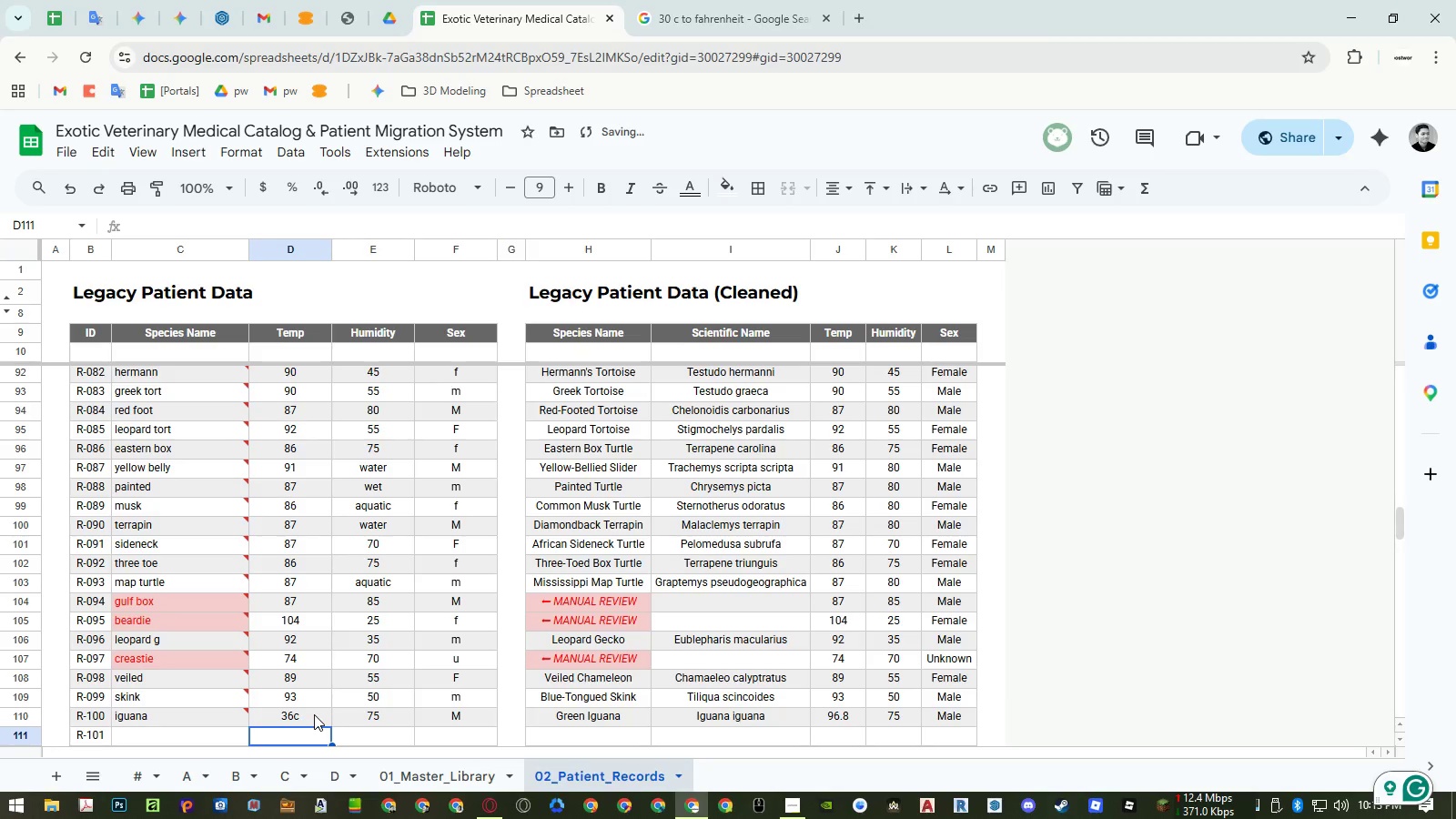 
scroll: coordinate [302, 636], scroll_direction: up, amount: 3.0
 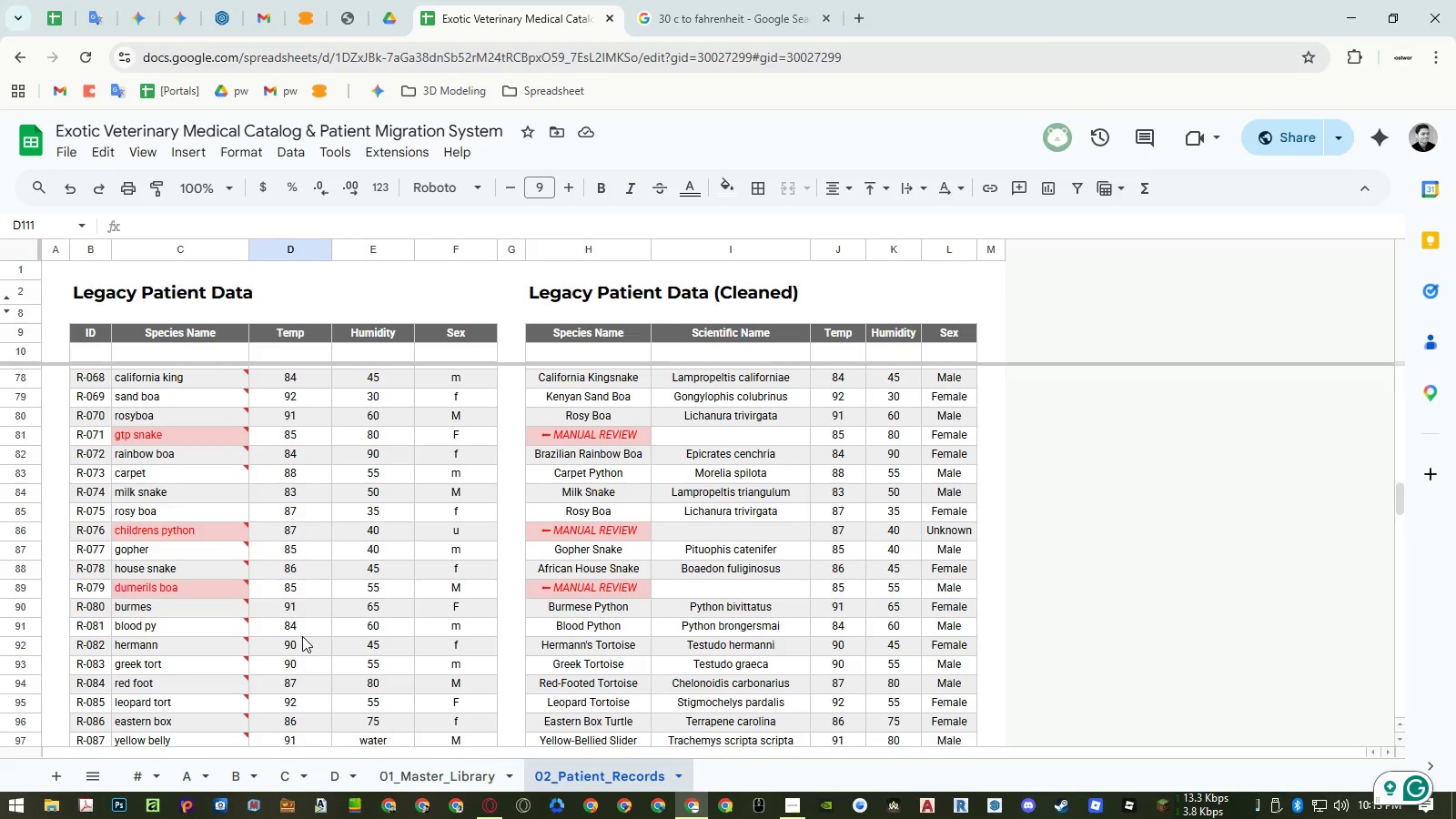 
scroll: coordinate [302, 636], scroll_direction: down, amount: 2.0
 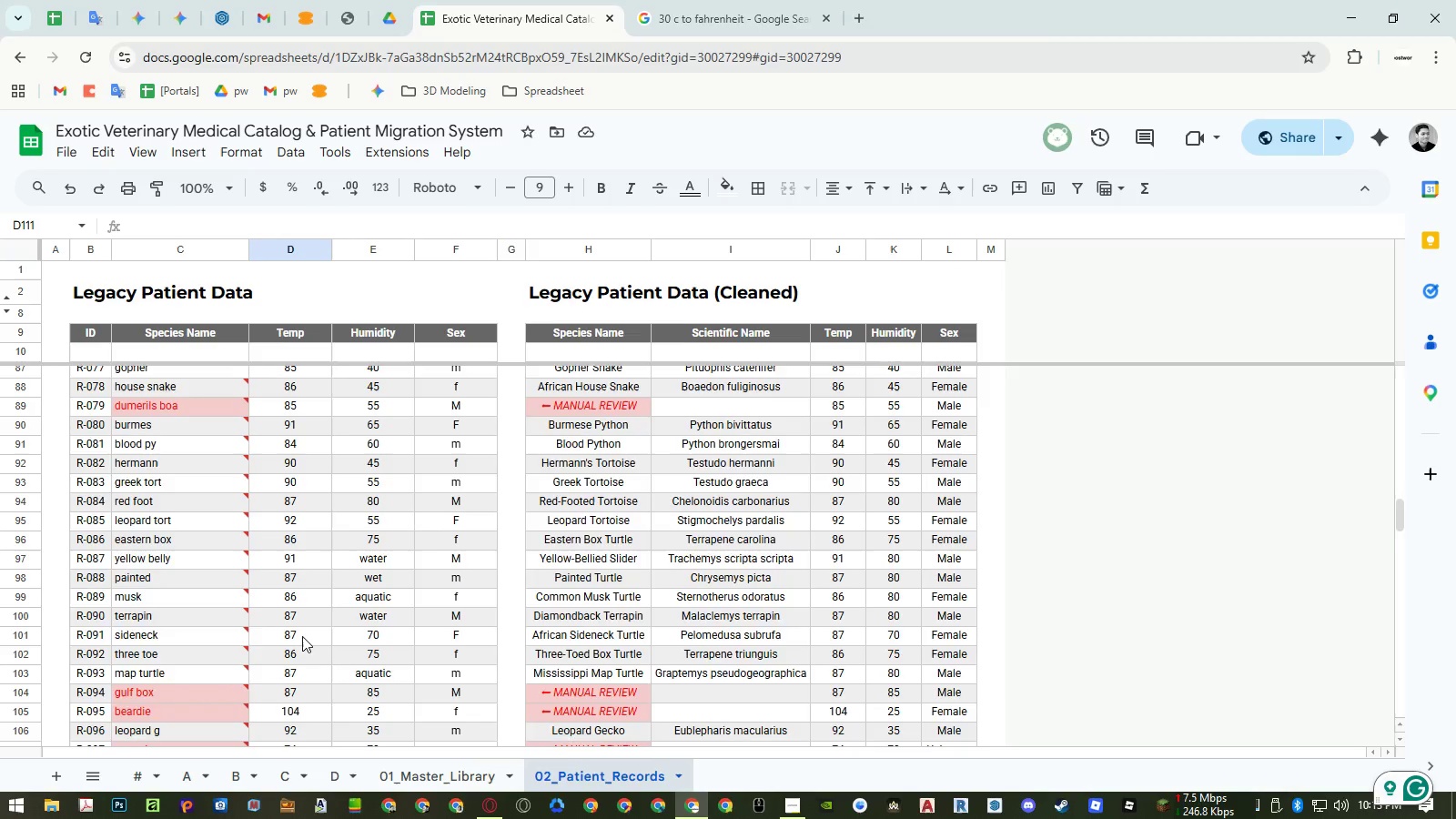 
scroll: coordinate [302, 636], scroll_direction: up, amount: 4.0
 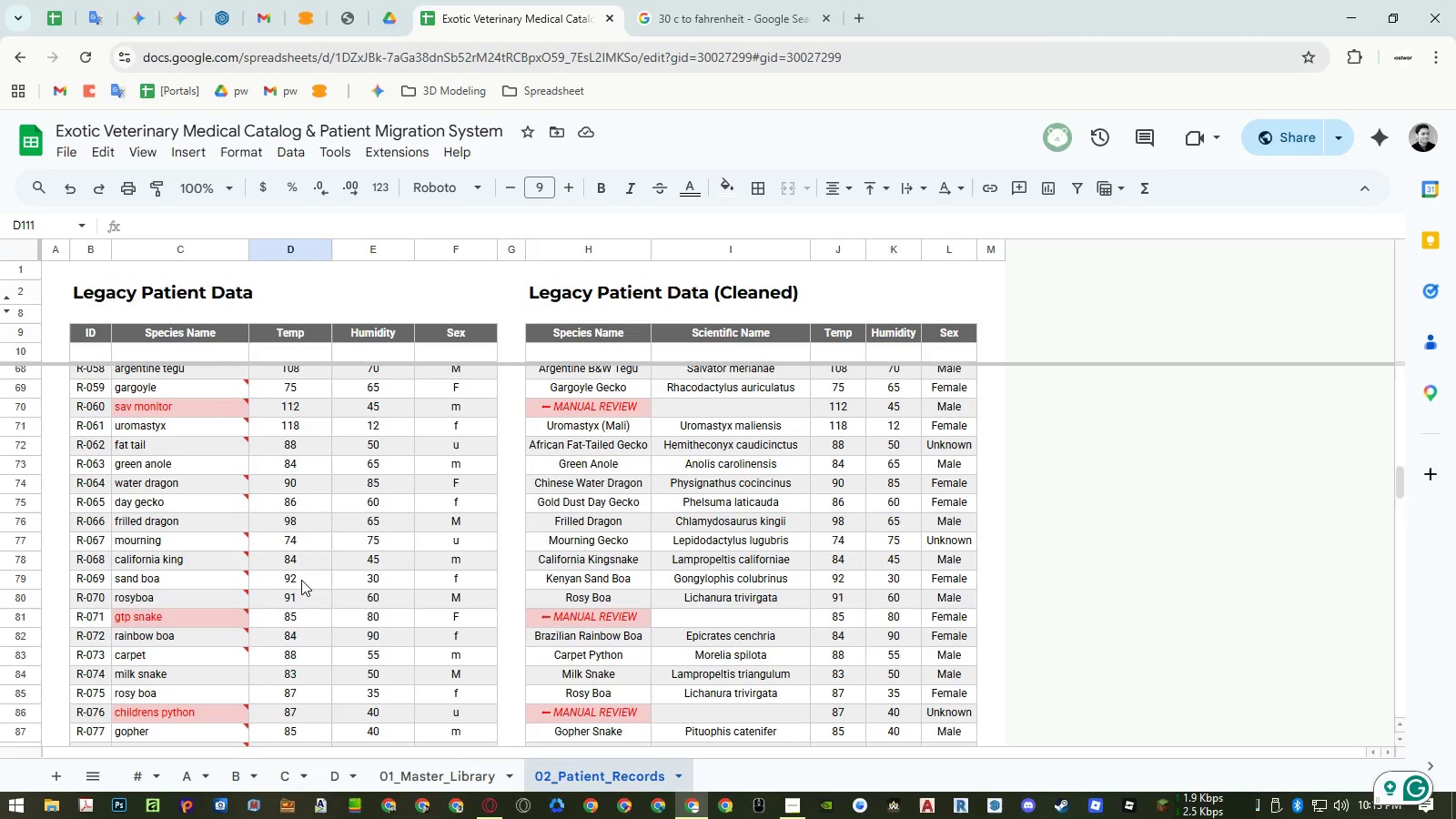 
left_click([300, 527])
 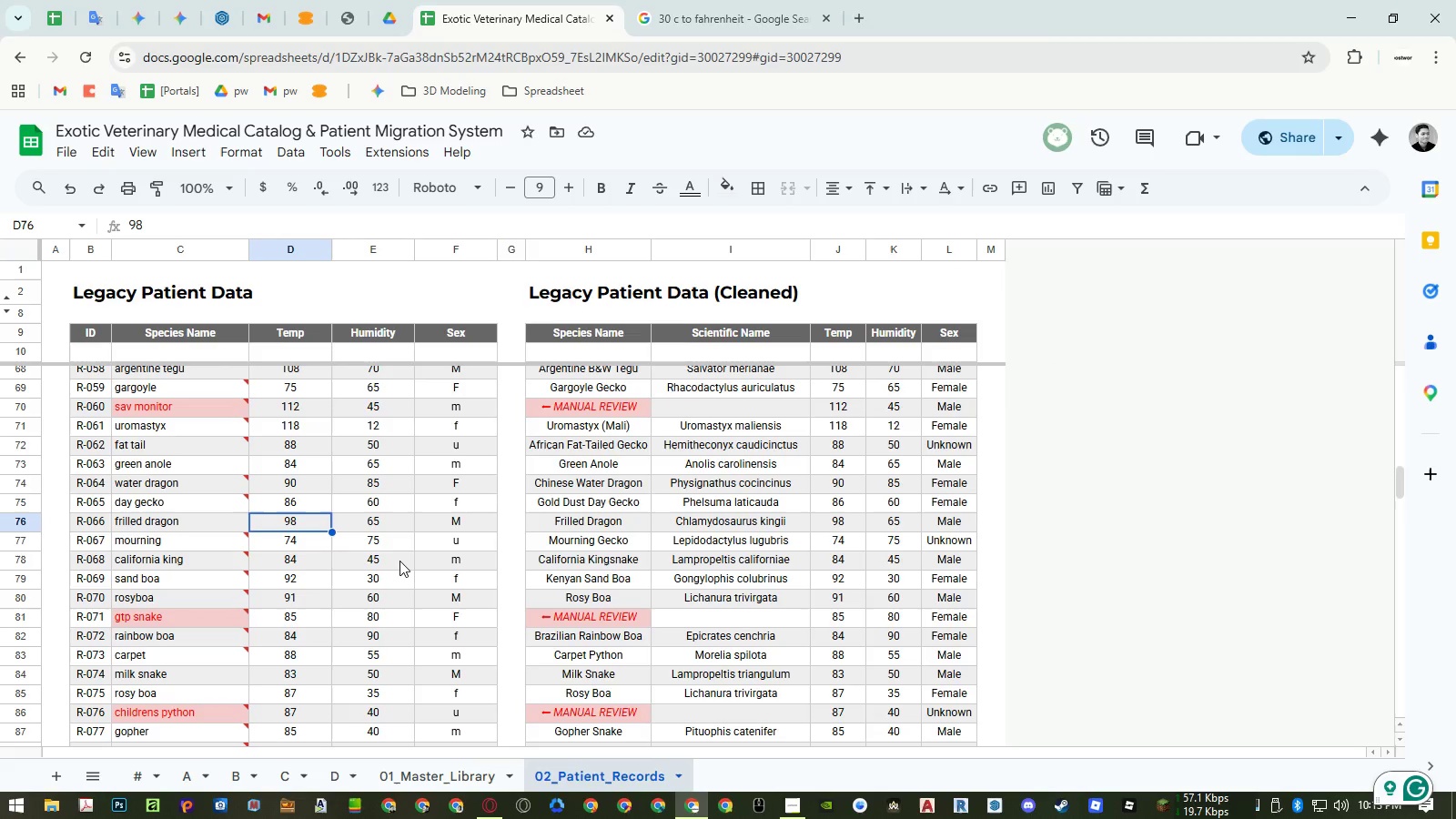 
key(Numpad3)
 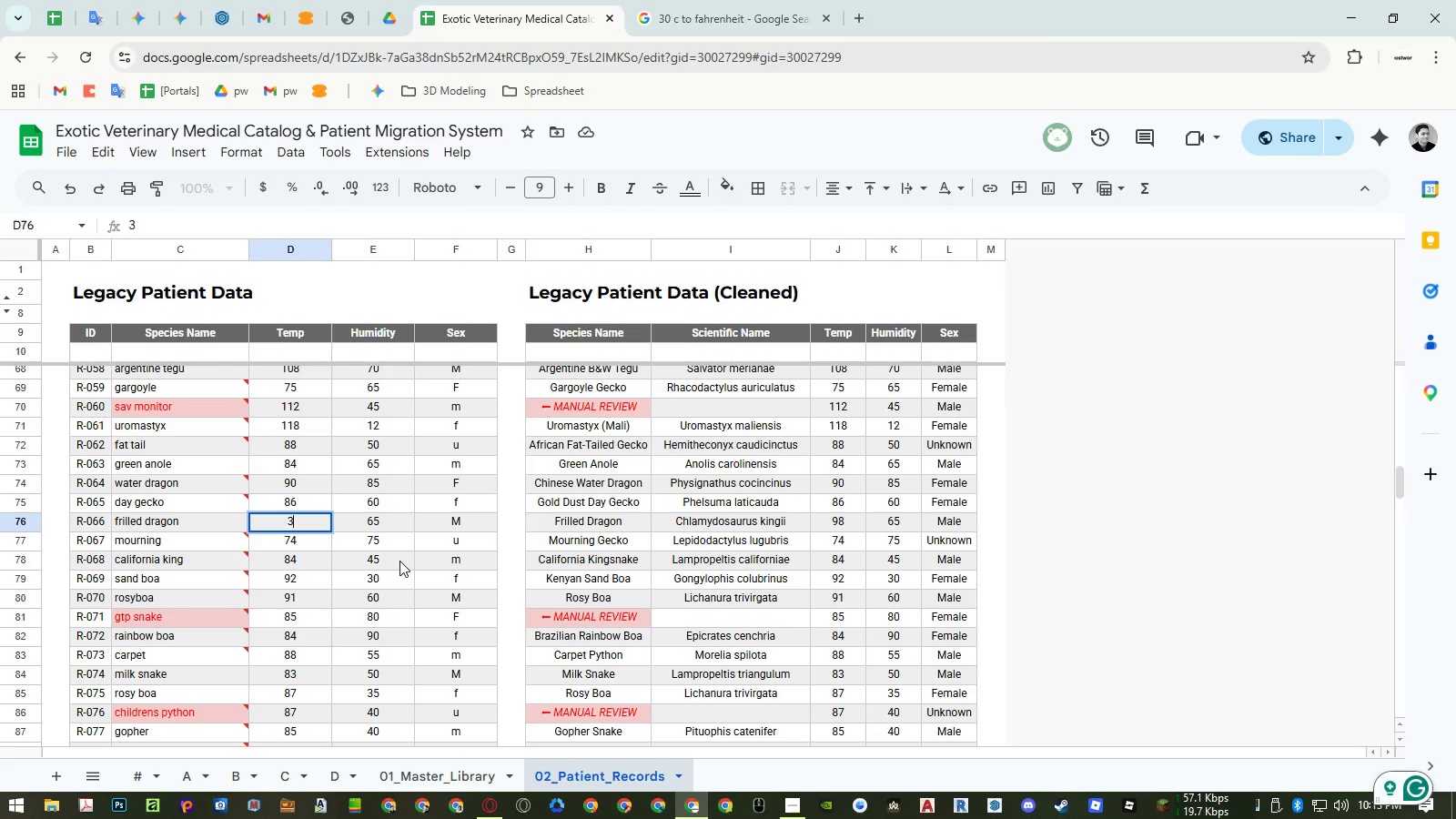 
key(Numpad7)
 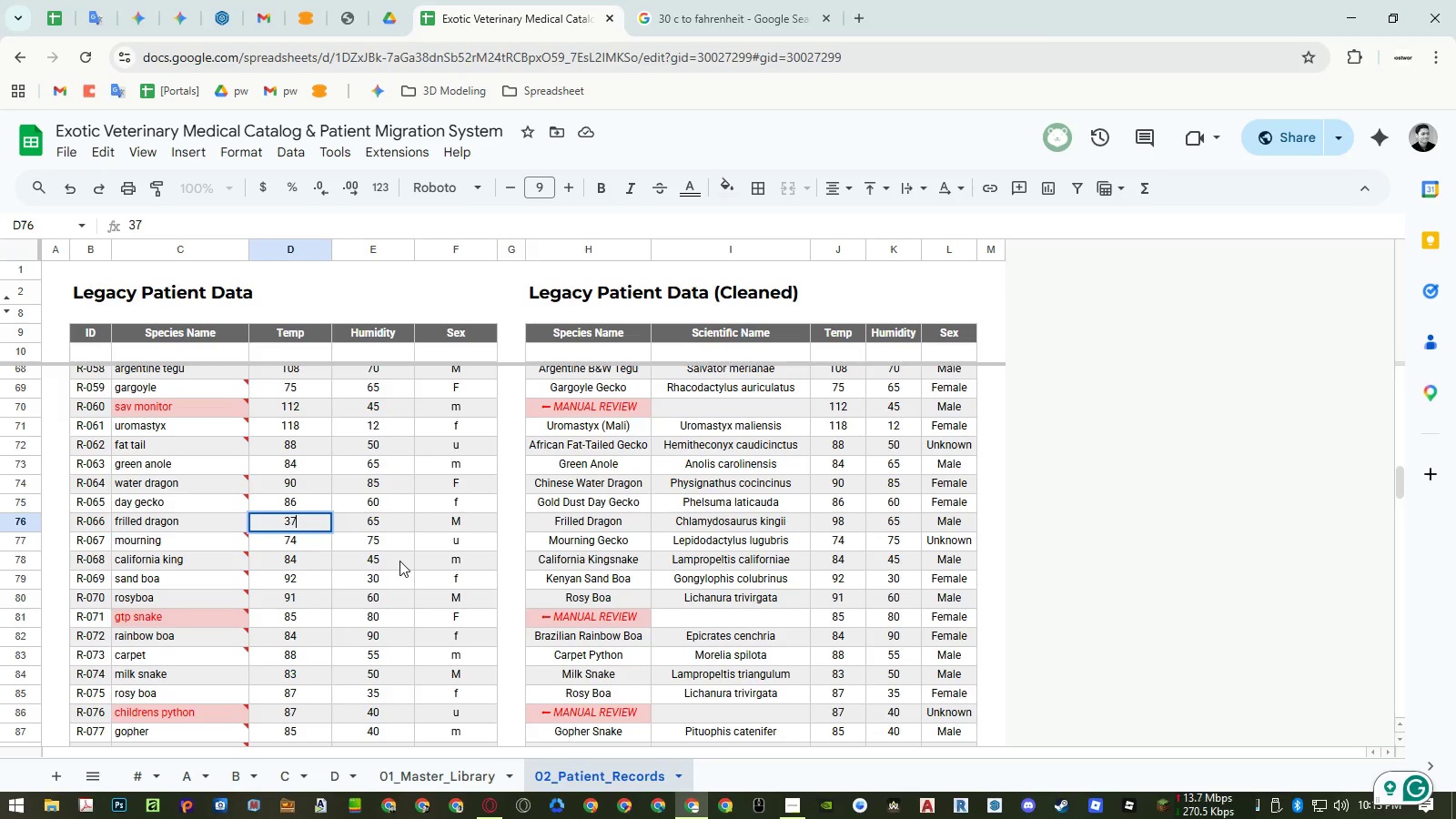 
key(C)
 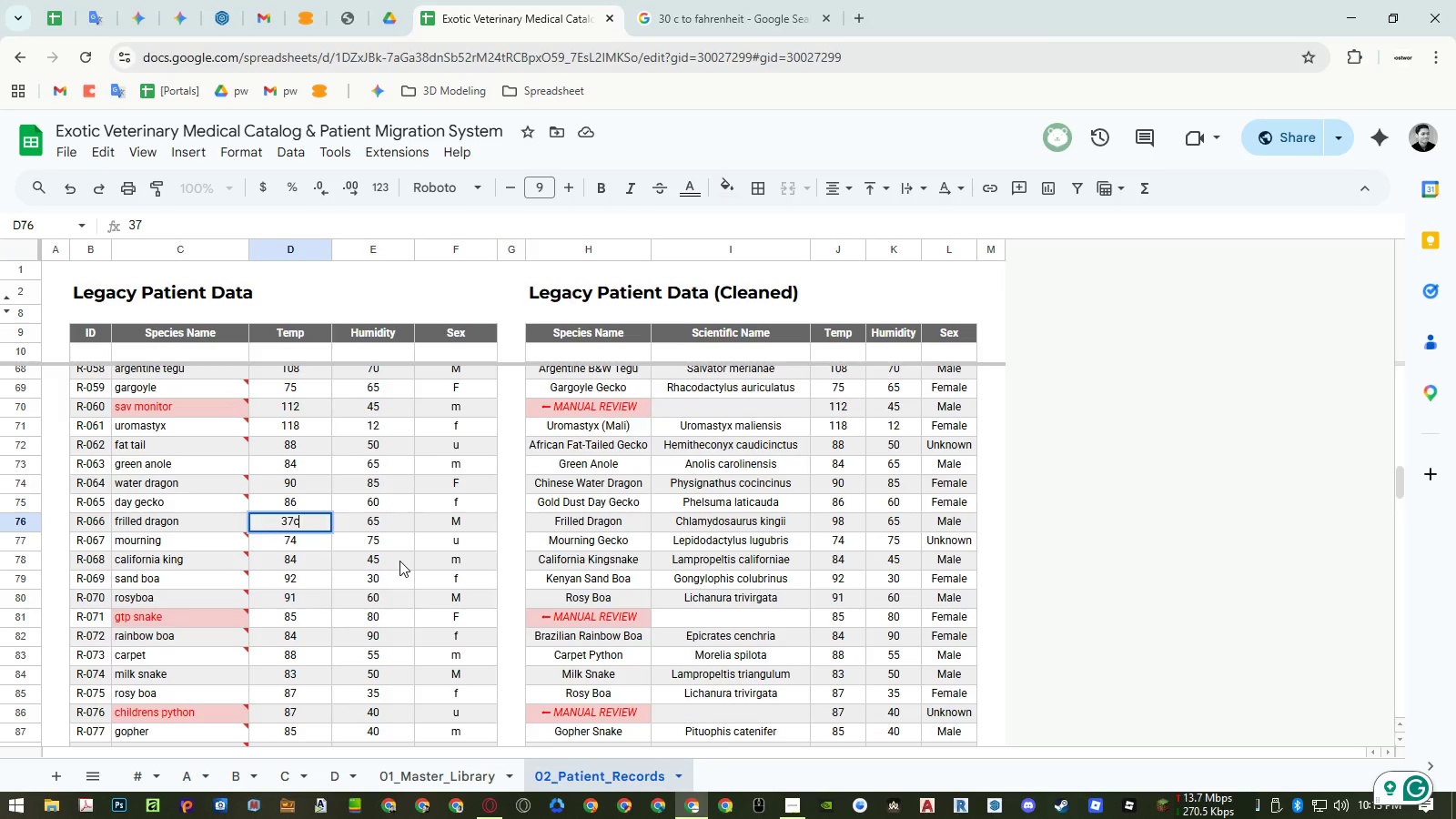 
key(NumpadEnter)
 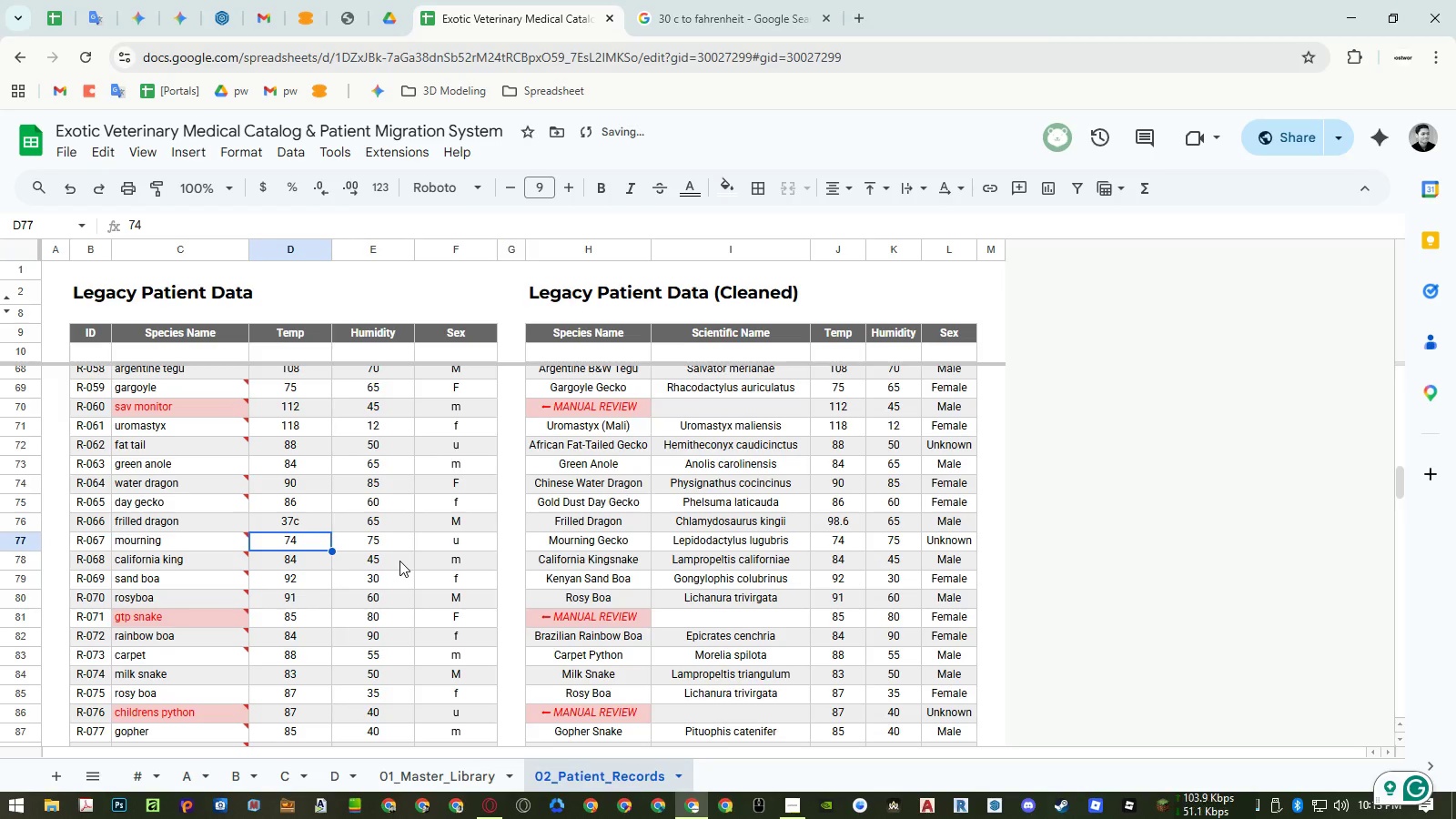 
key(ArrowUp)
 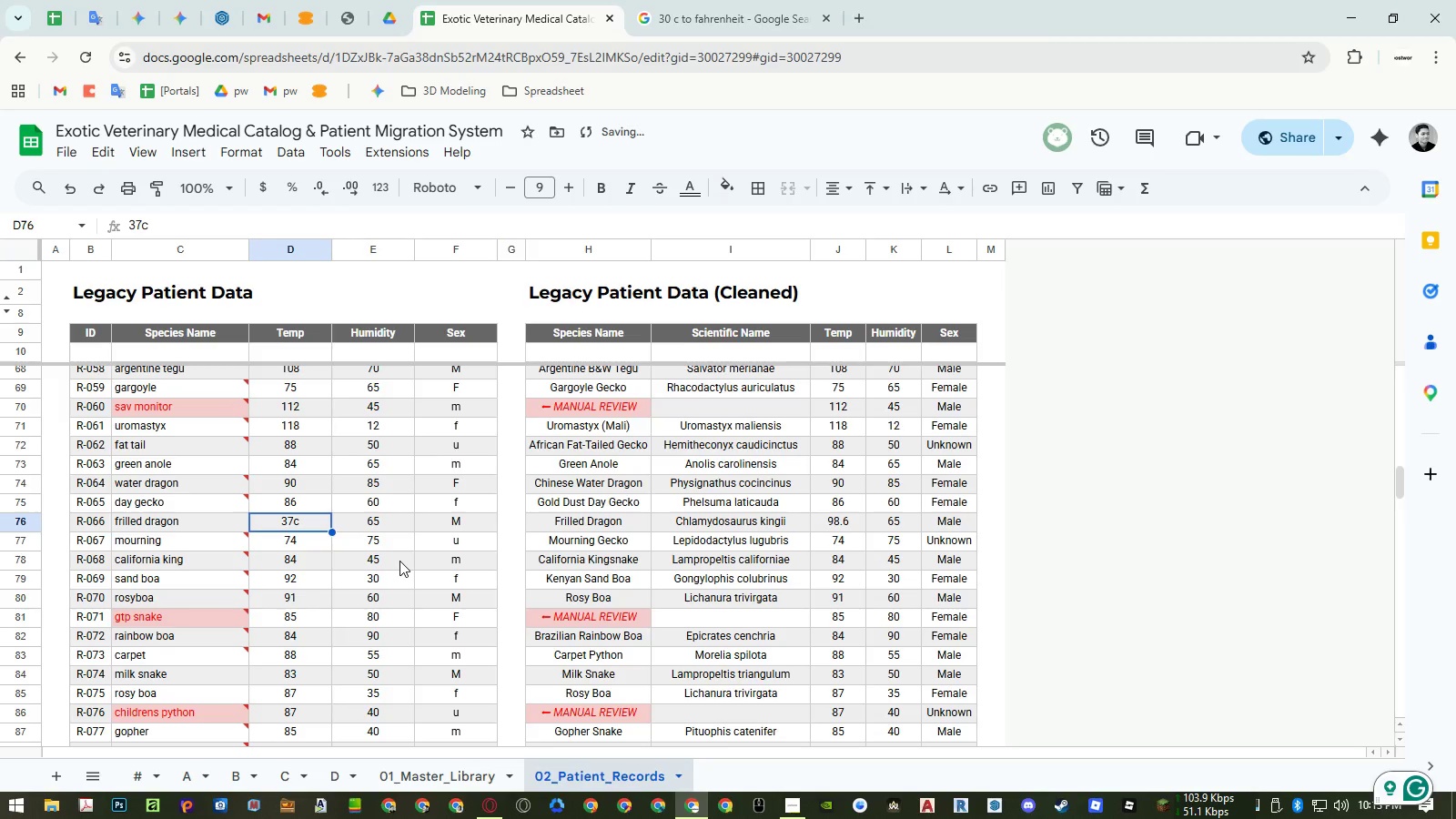 
key(Enter)
 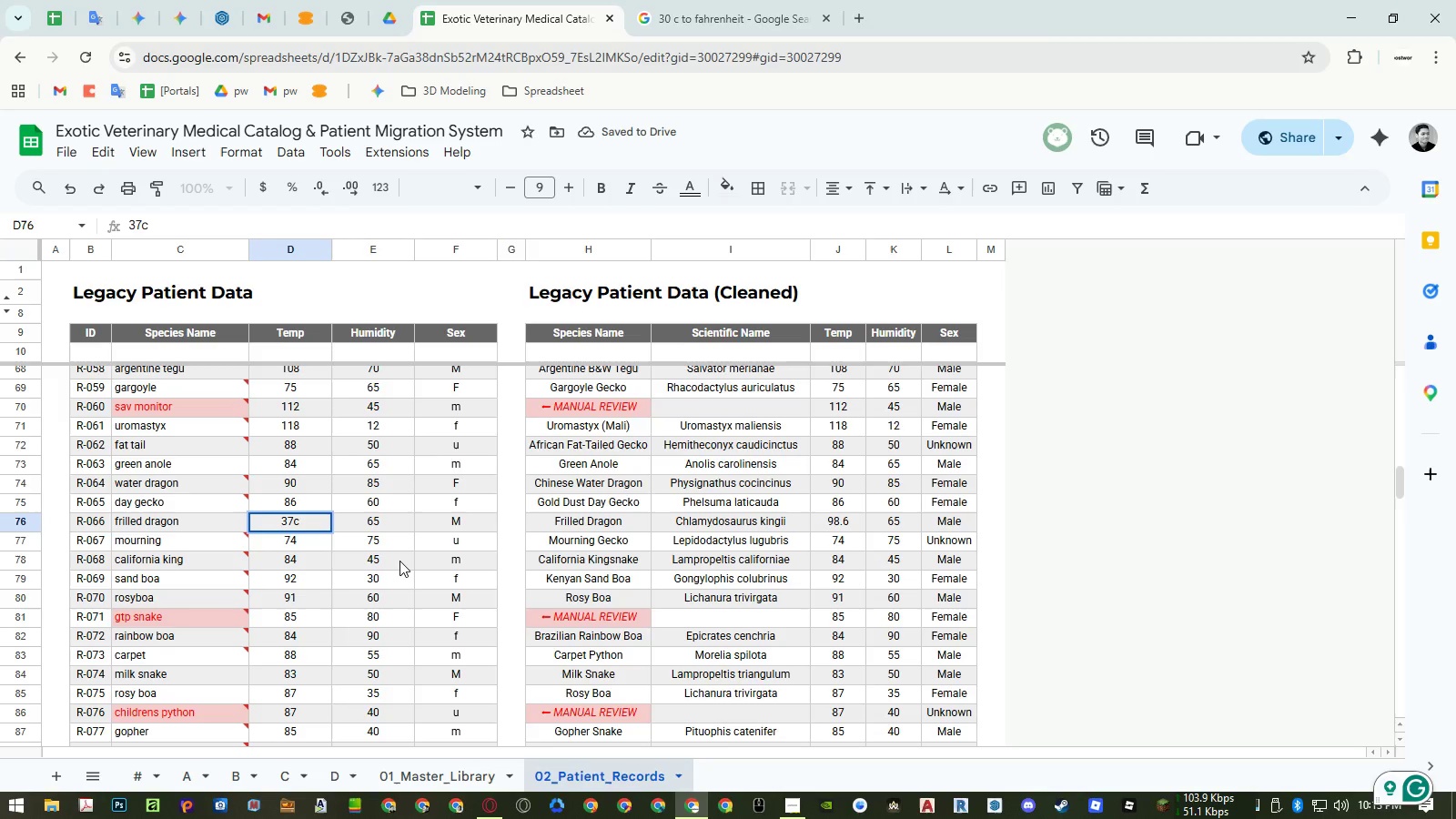 
key(Backspace)
type( d)
key(Backspace)
type(C degree)
 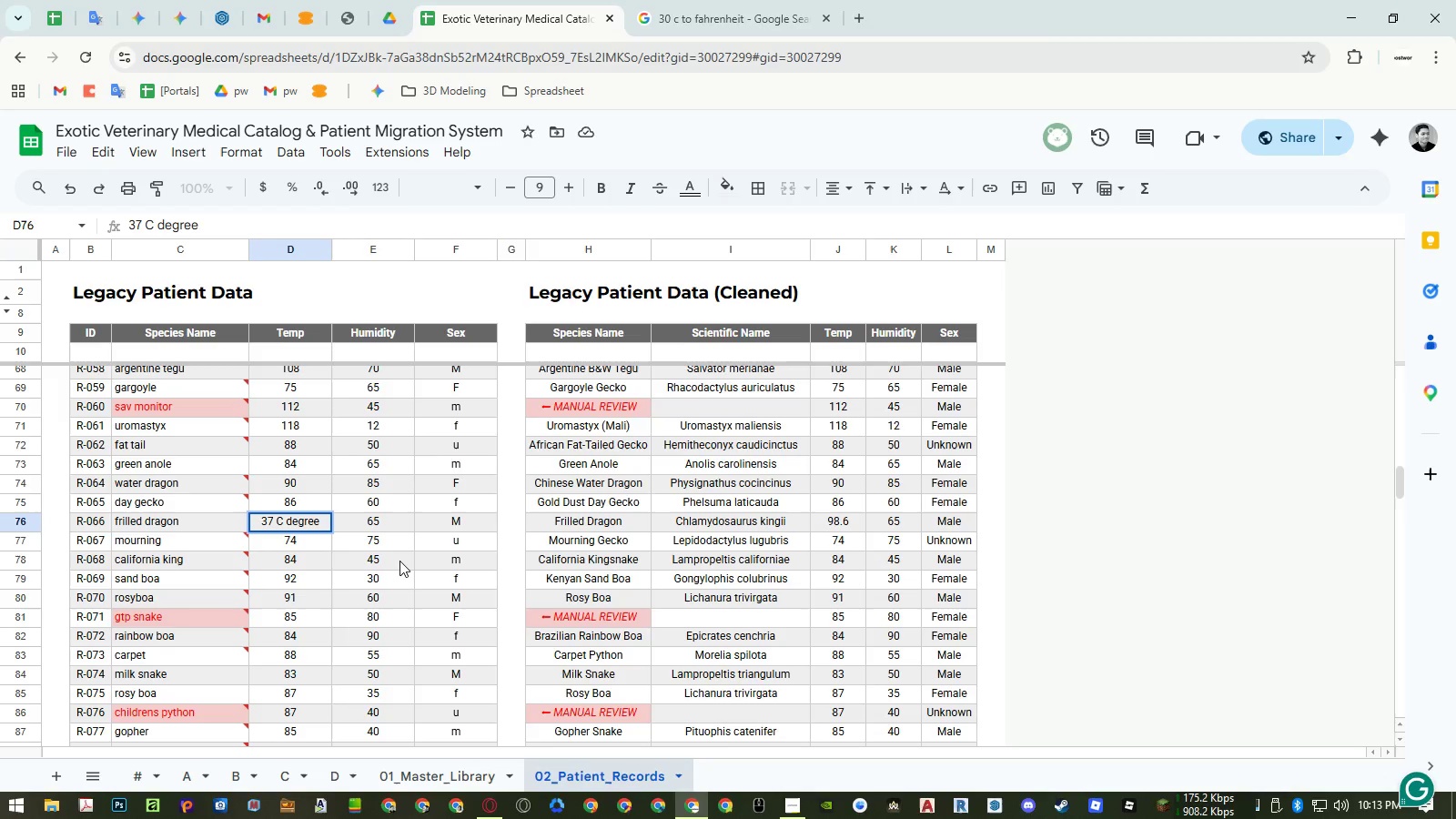 
key(Enter)
 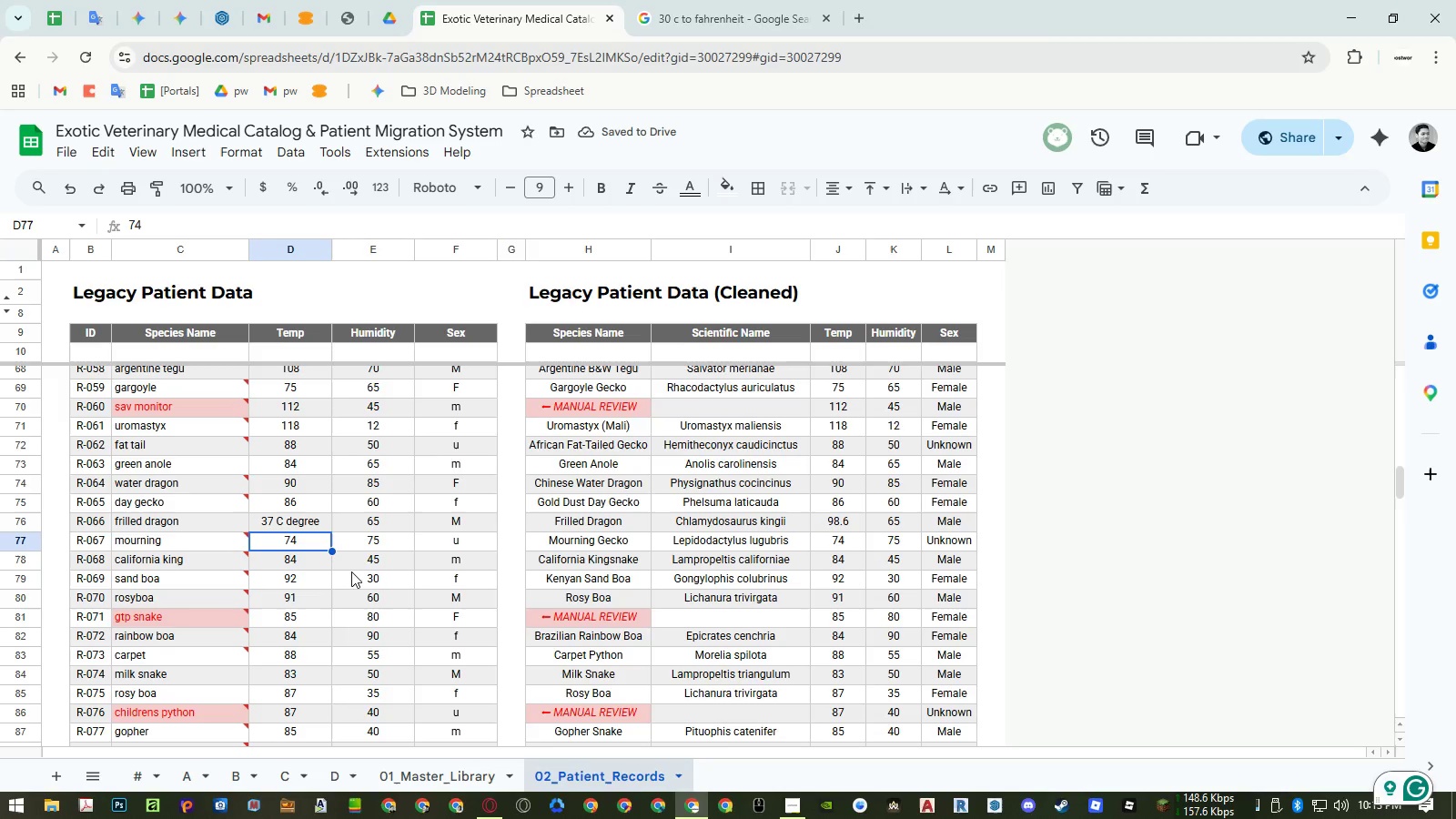 
scroll: coordinate [346, 580], scroll_direction: down, amount: 3.0
 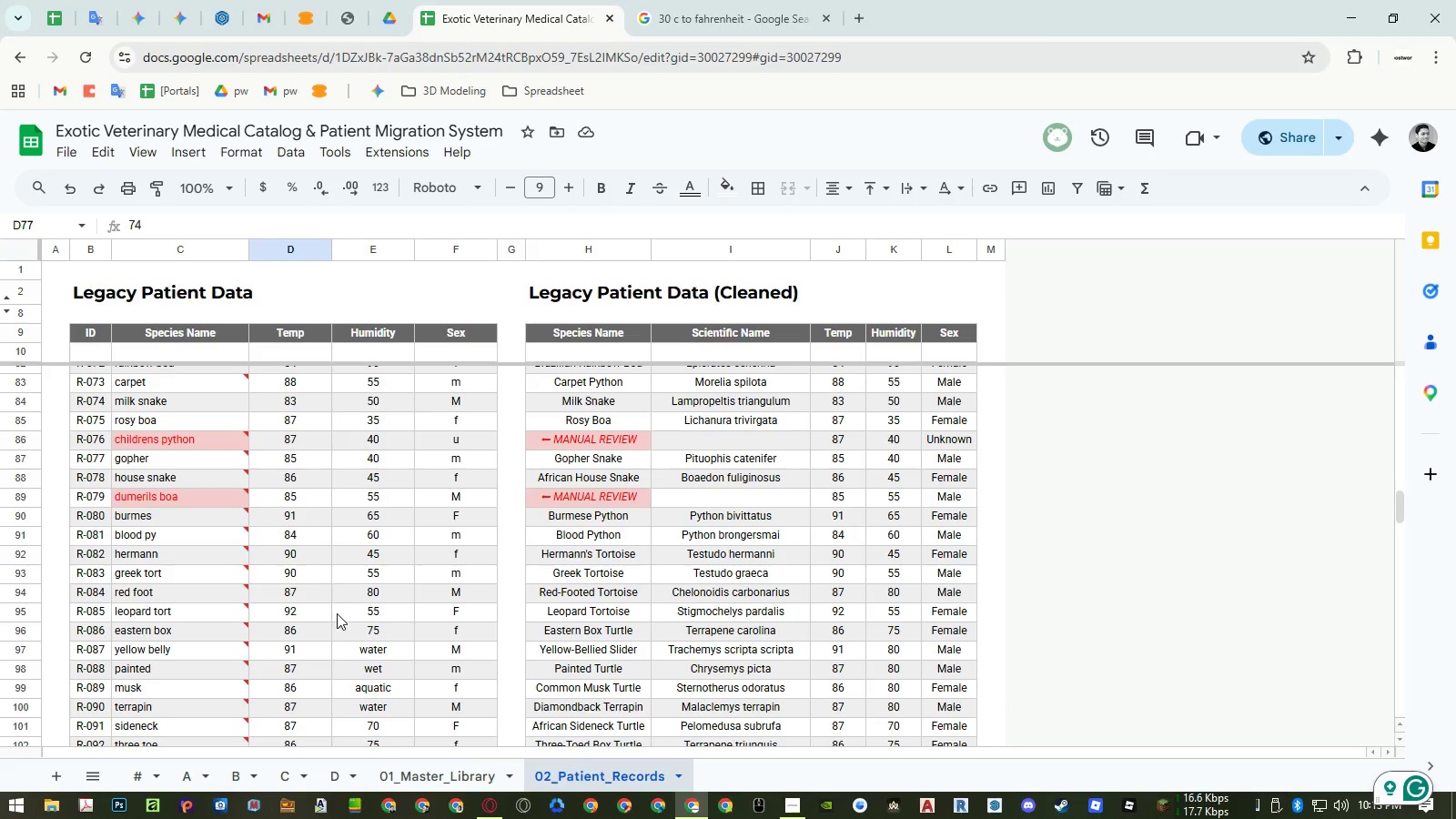 
left_click([323, 632])
 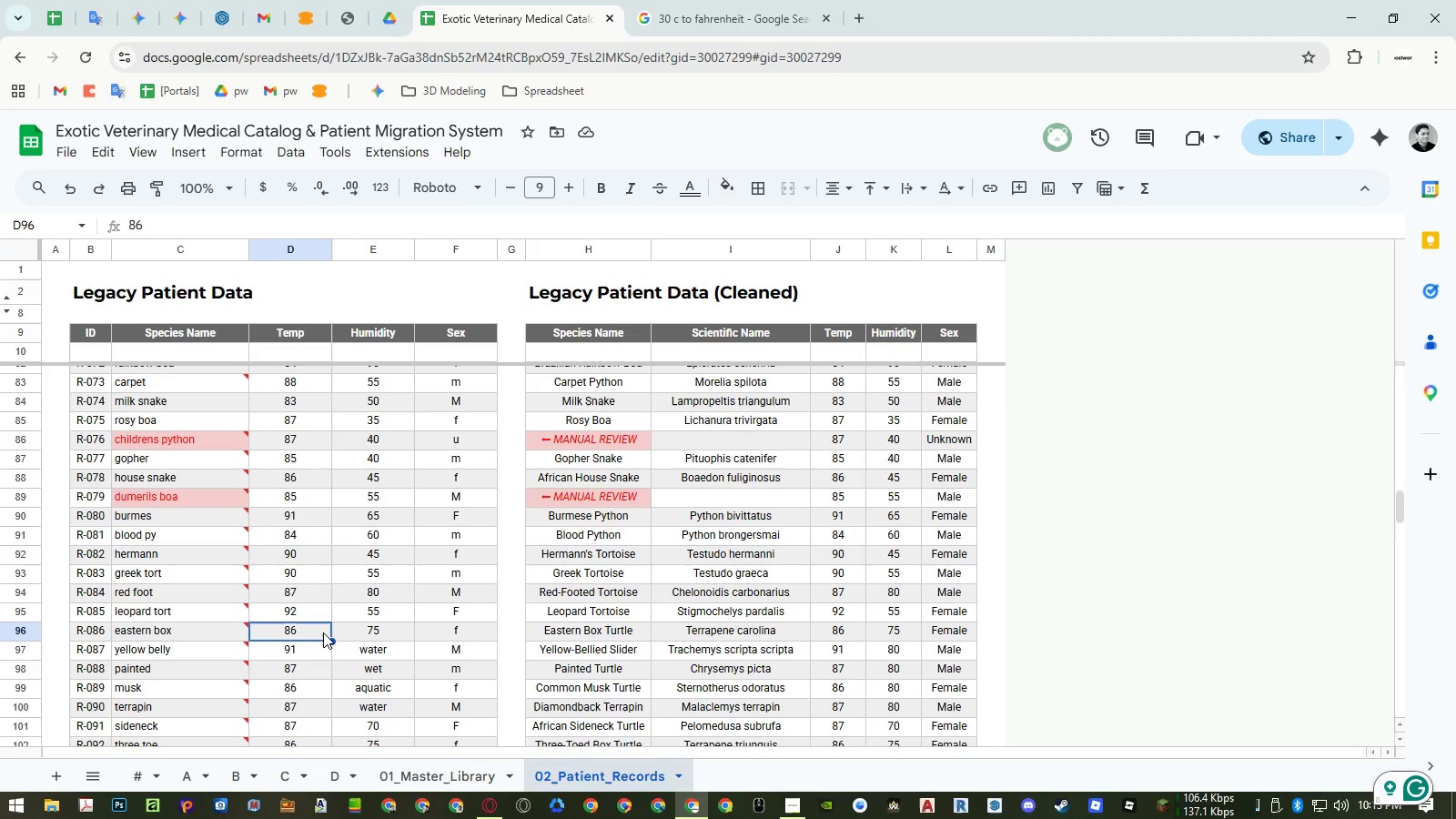 
type(30c appr)
 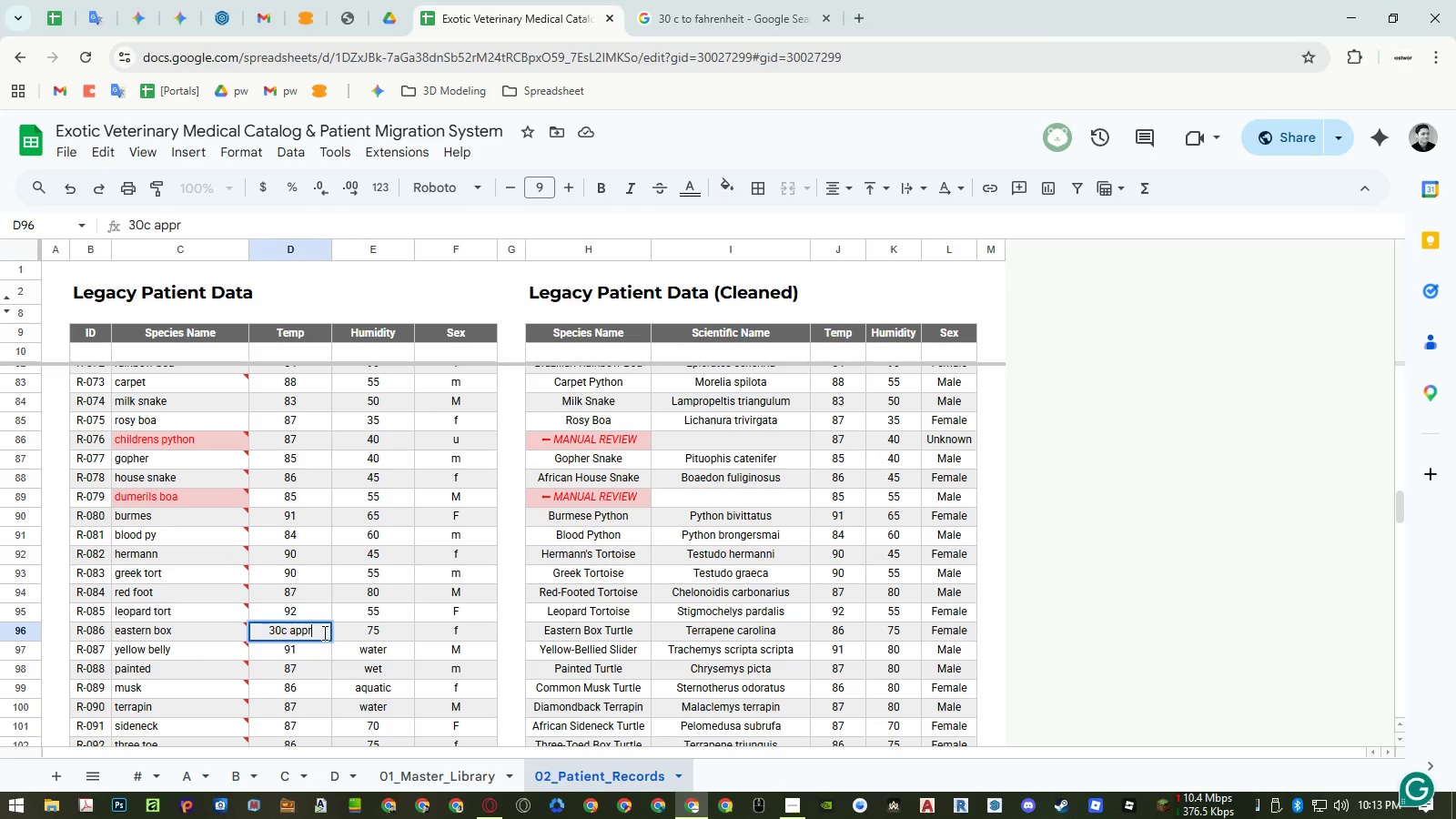 
key(Enter)
 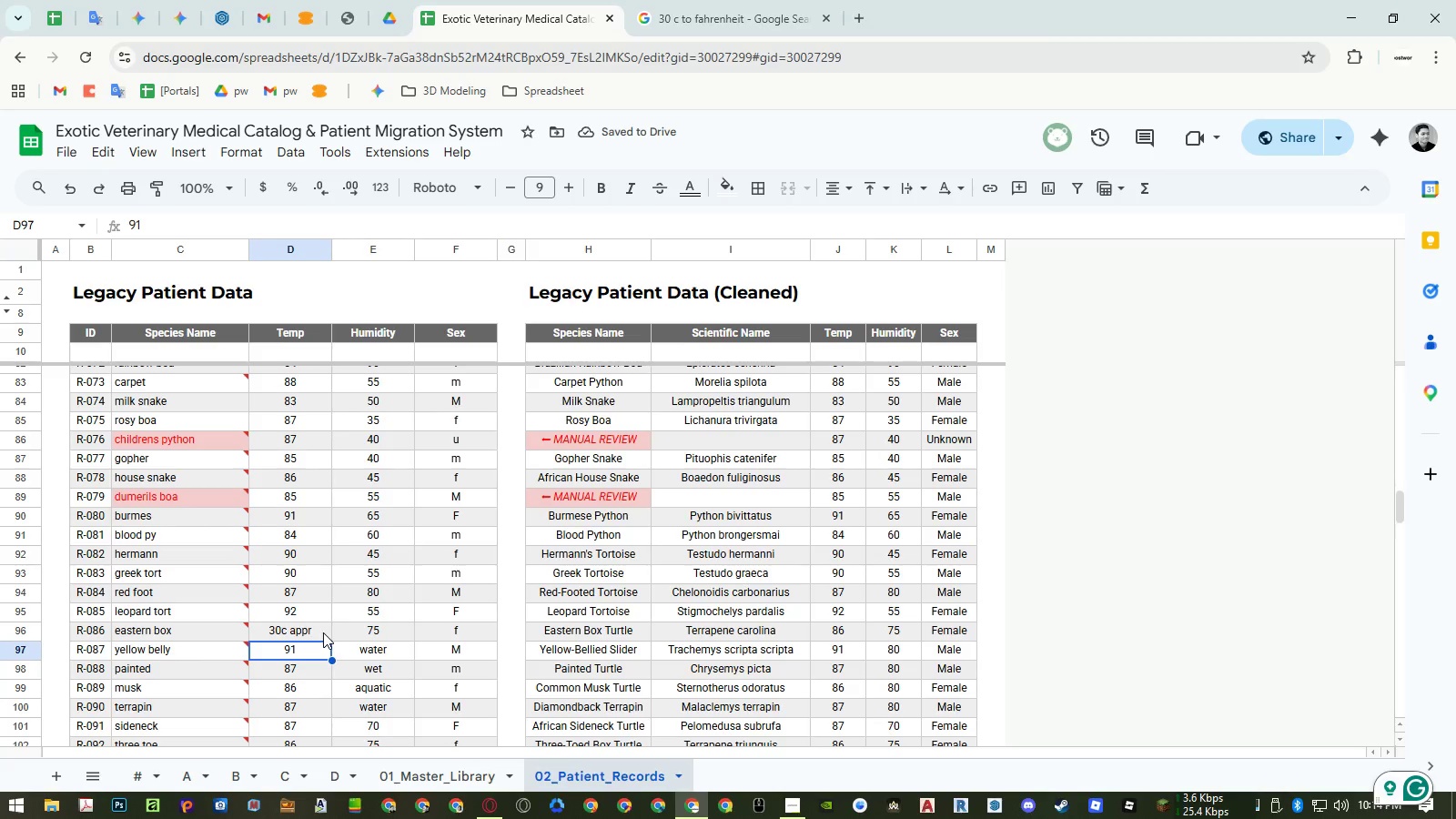 
left_click([308, 692])
 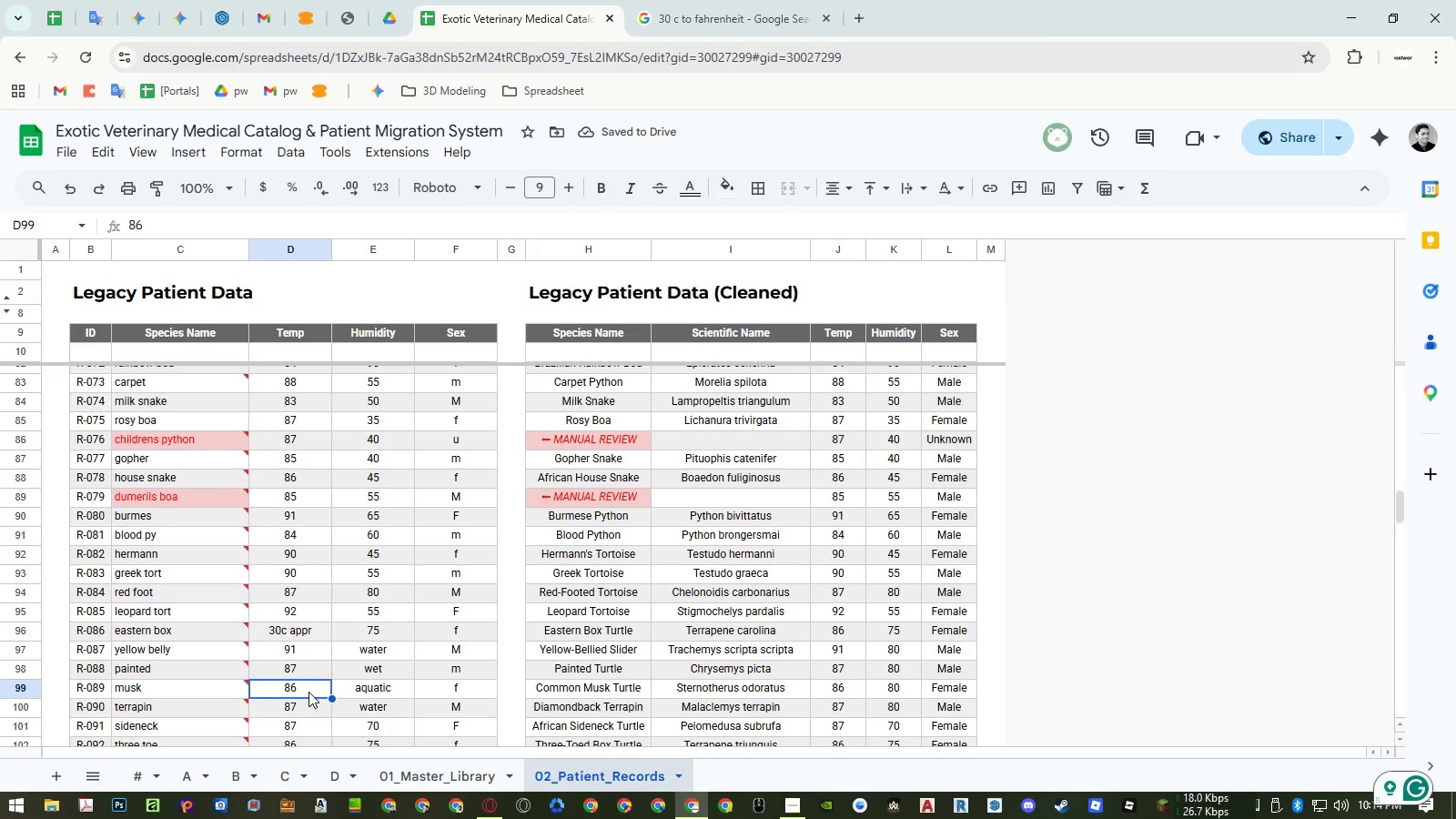 
key(Numpad3)
 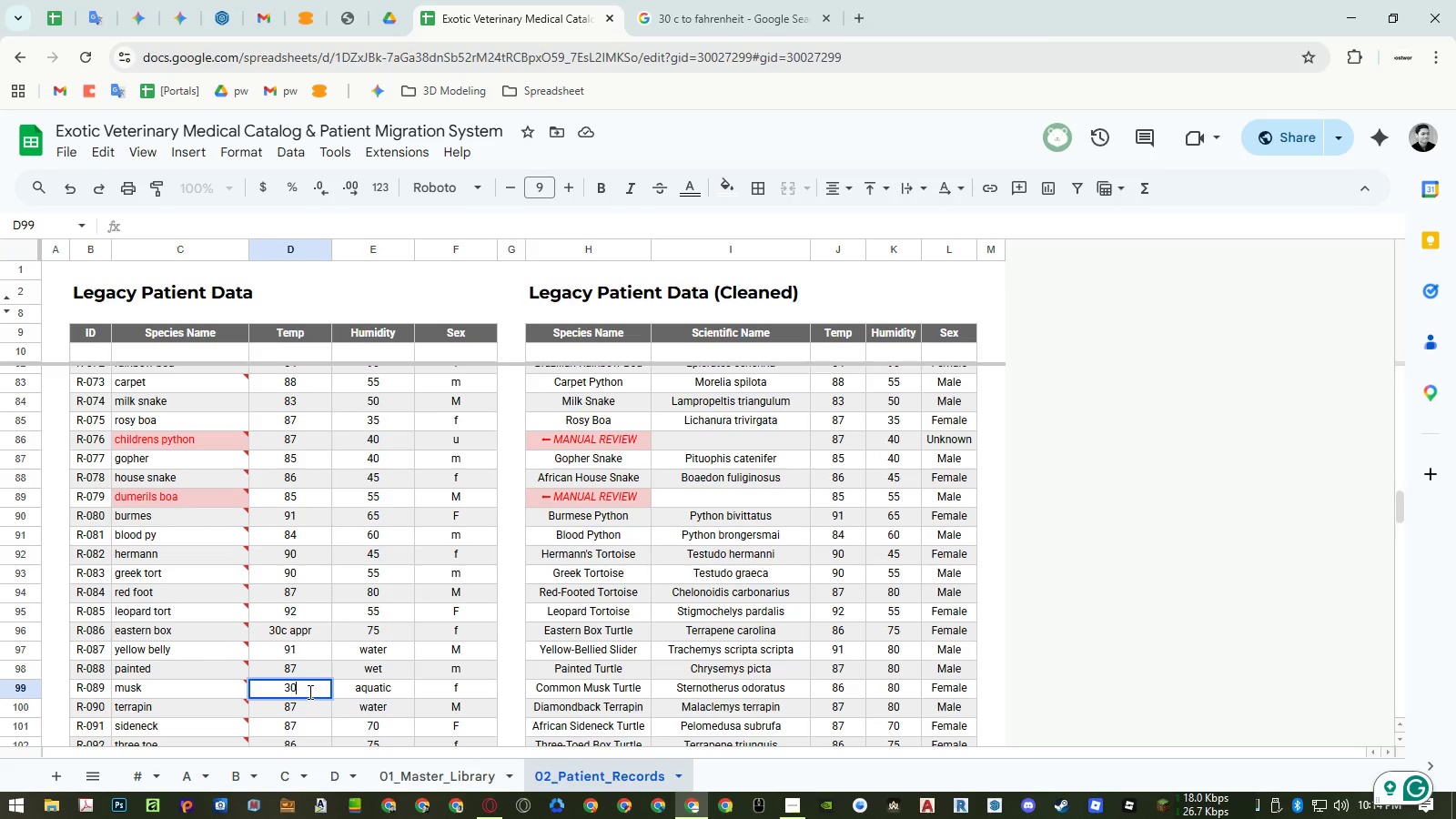 
key(Numpad0)
 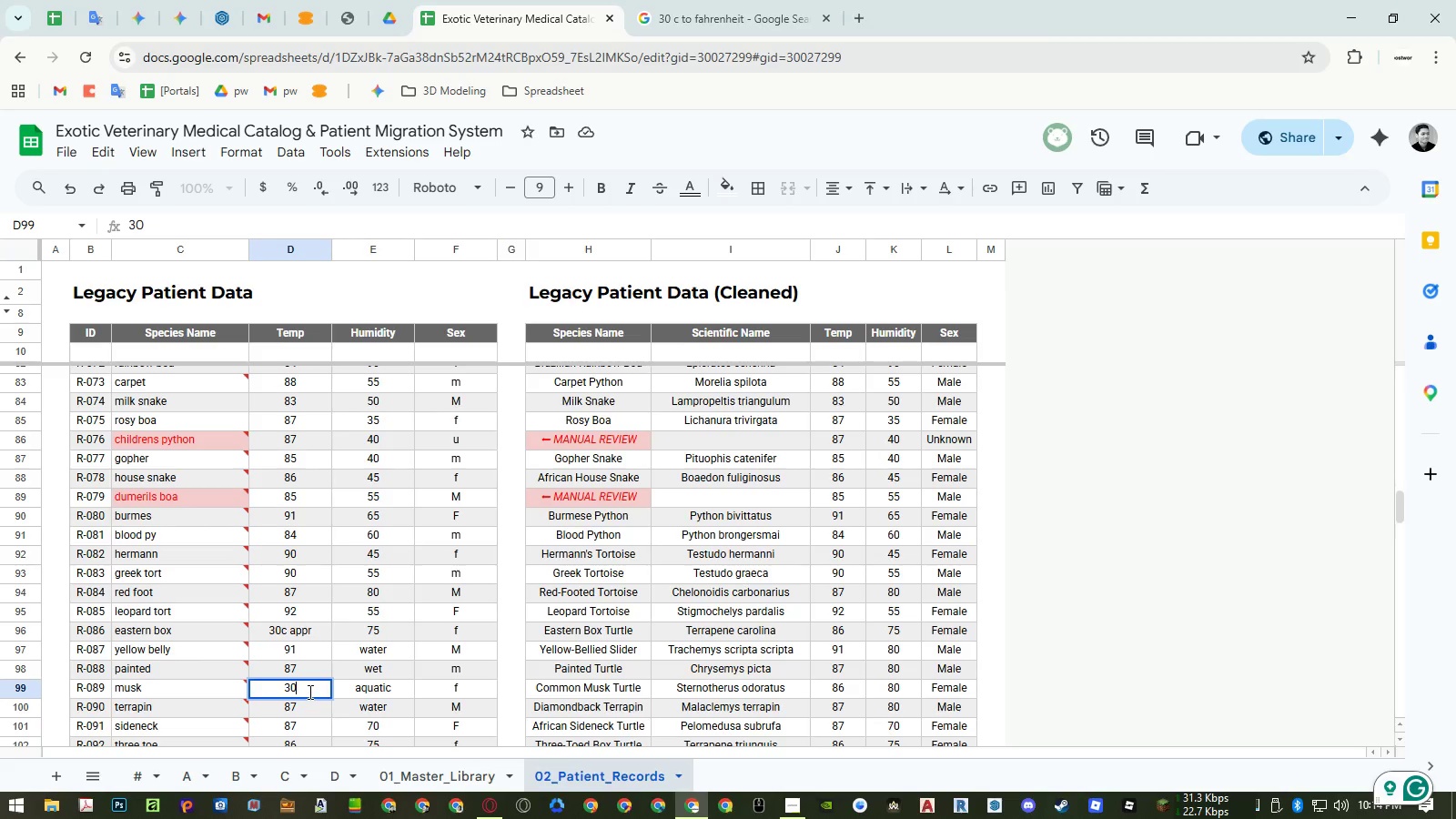 
key(Space)
 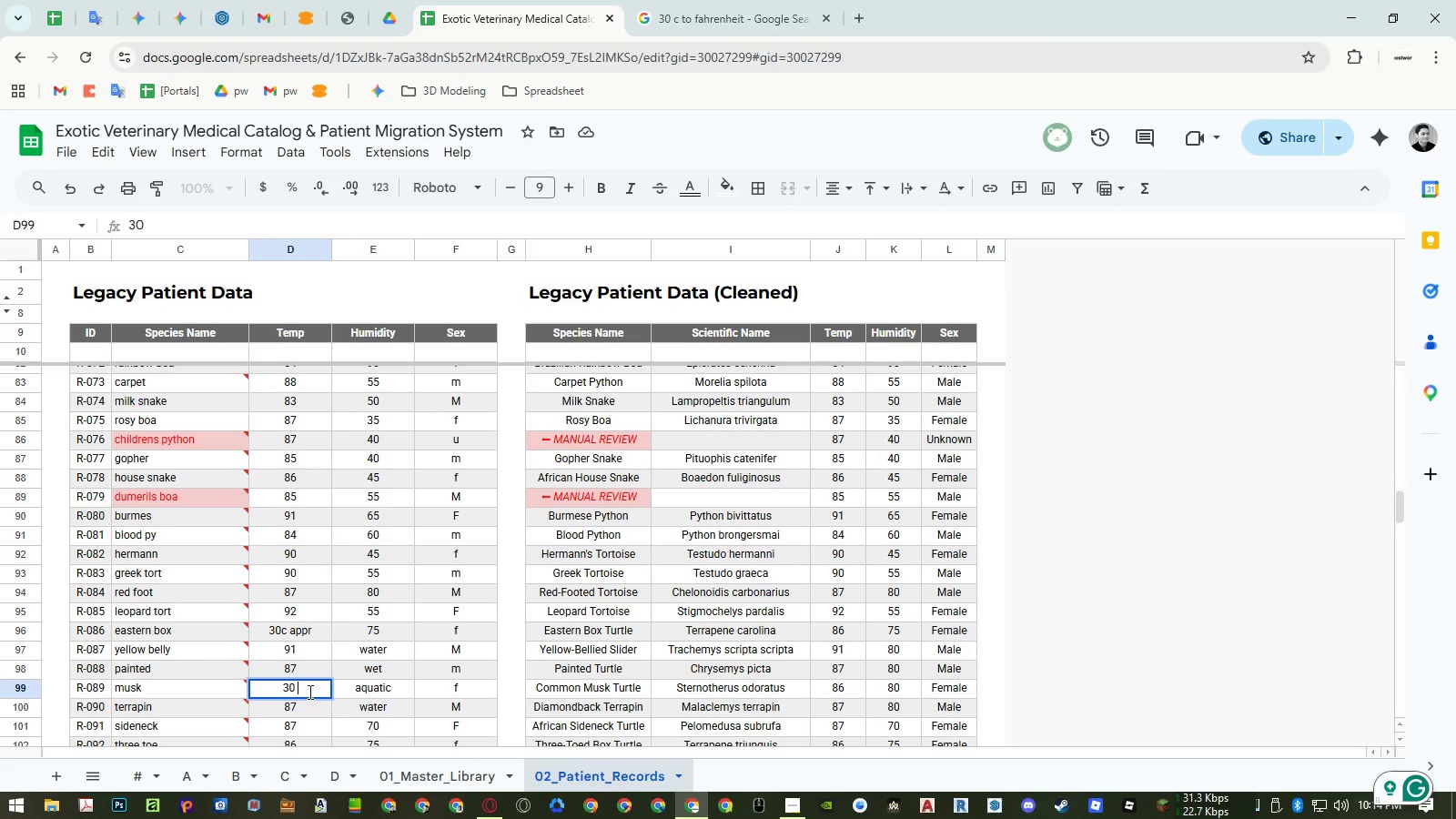 
key(Shift+ShiftLeft)
 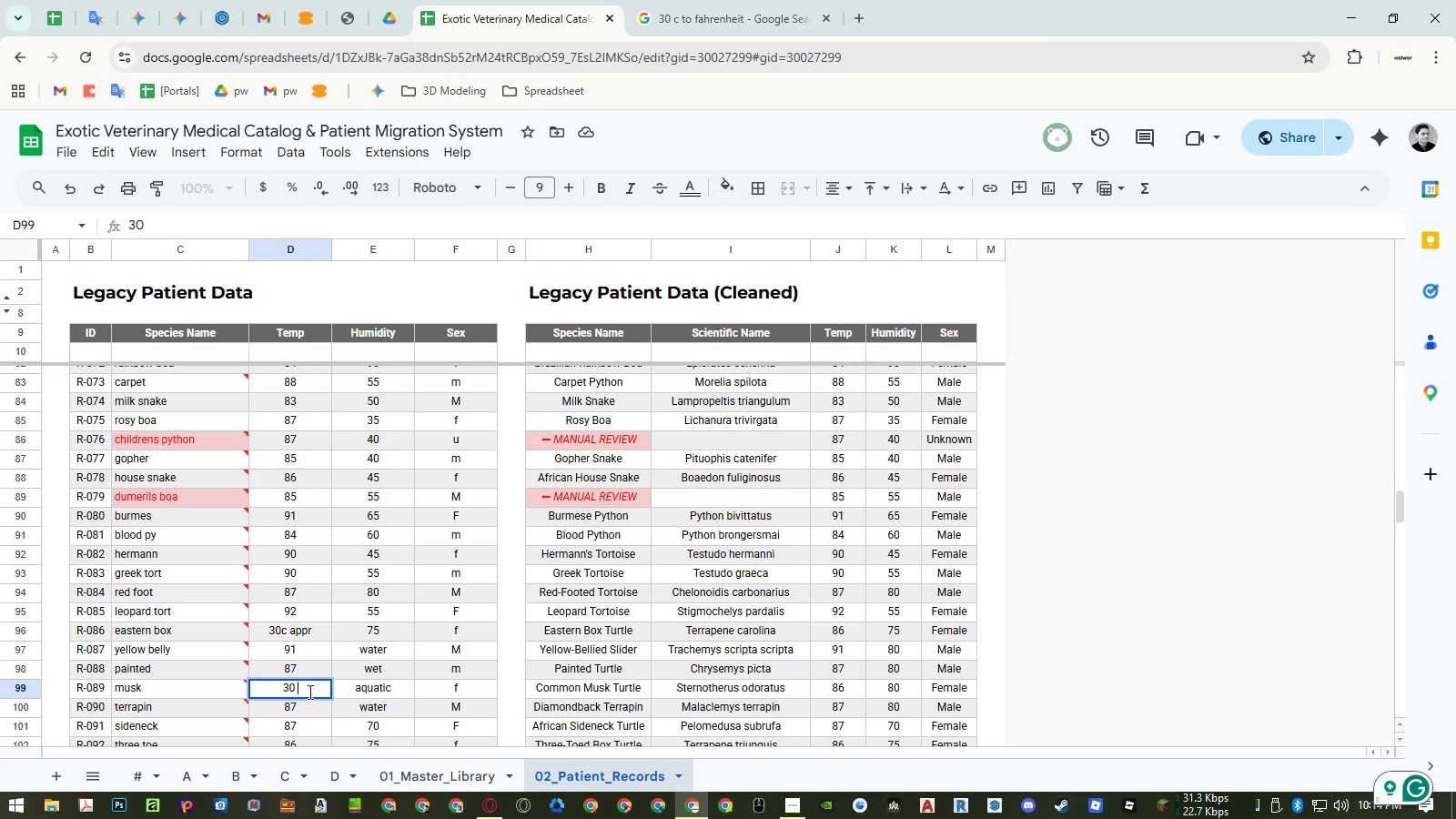 
key(Shift+C)
 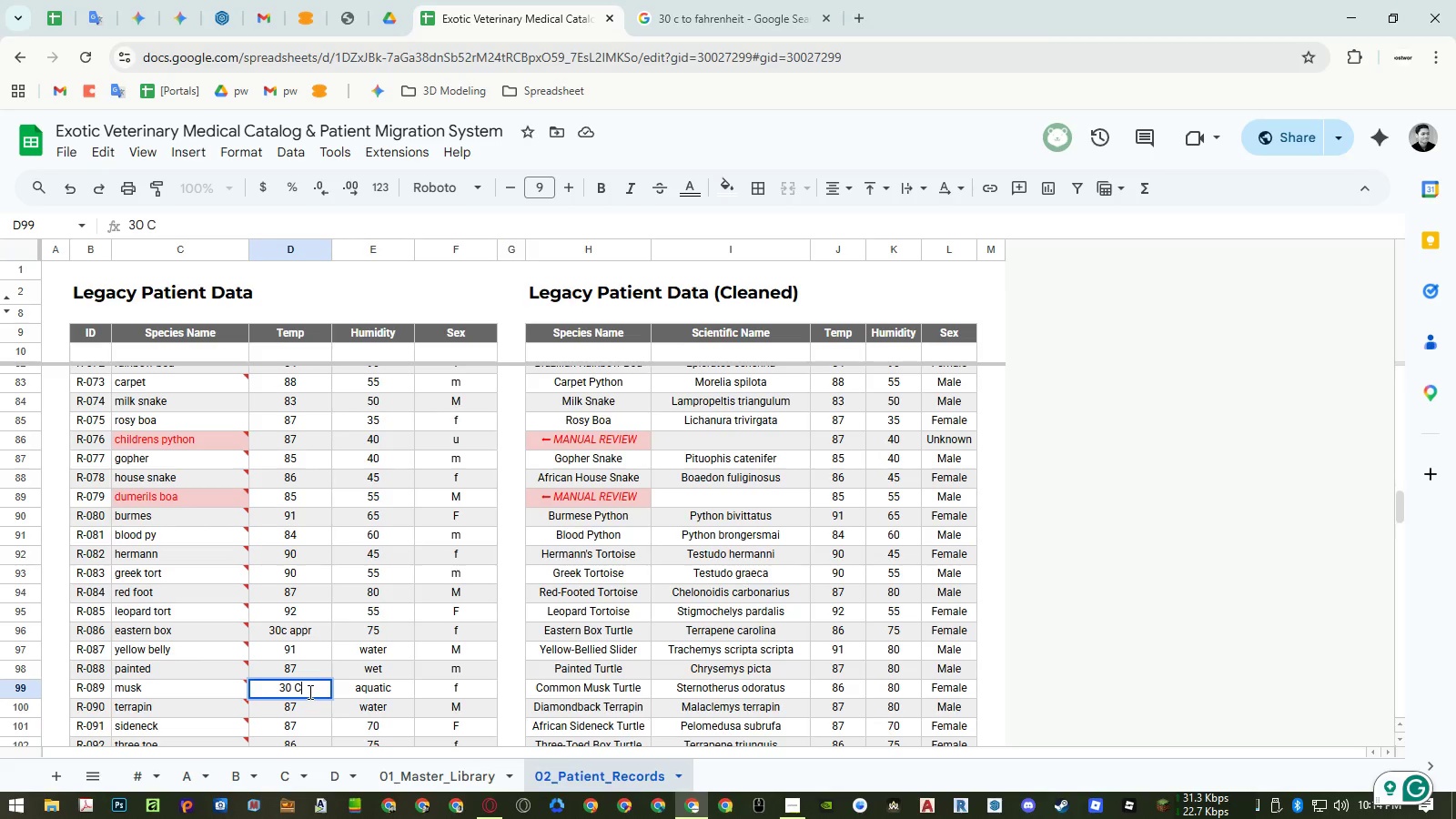 
key(NumpadEnter)
 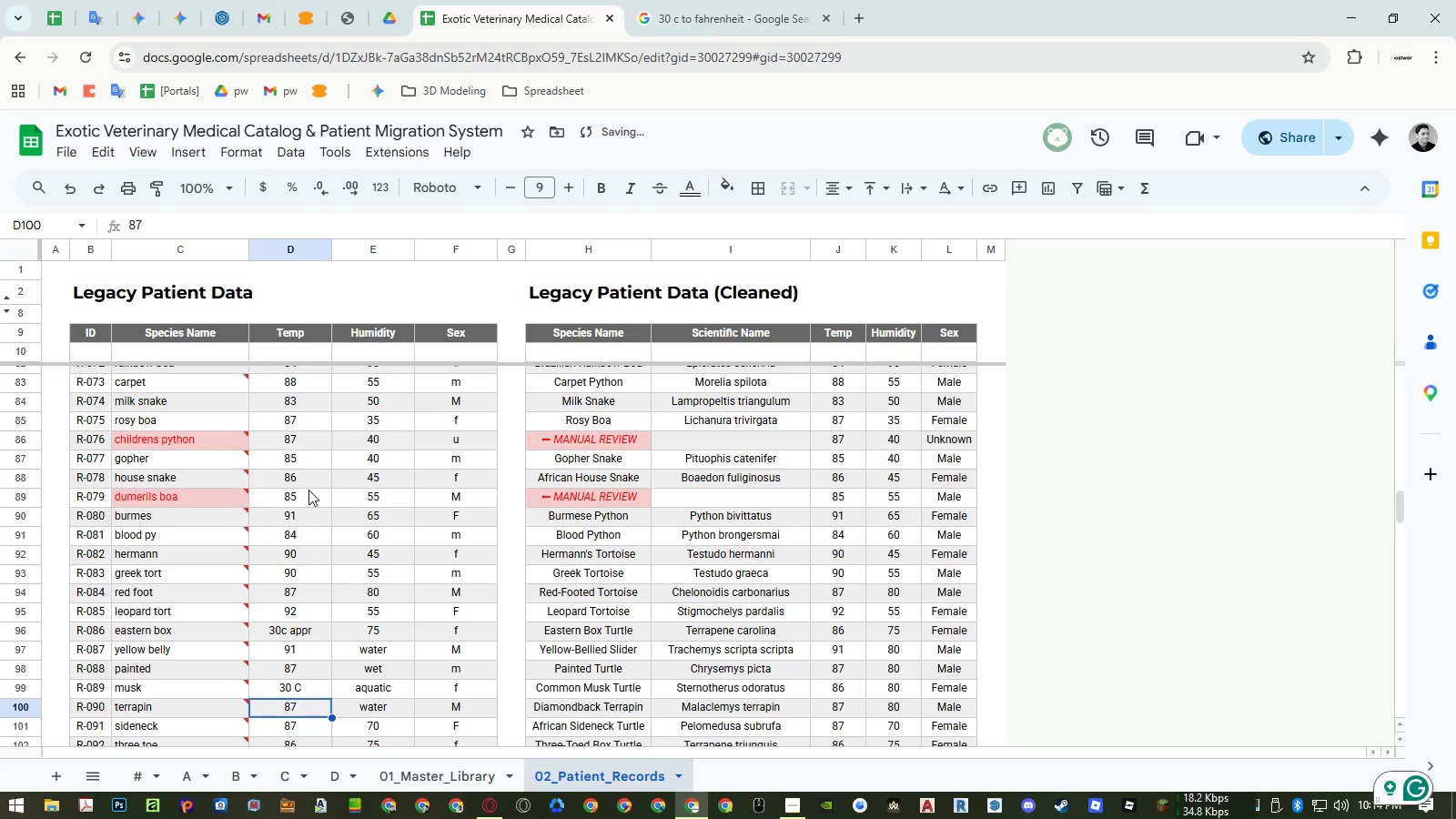 
left_click([308, 482])
 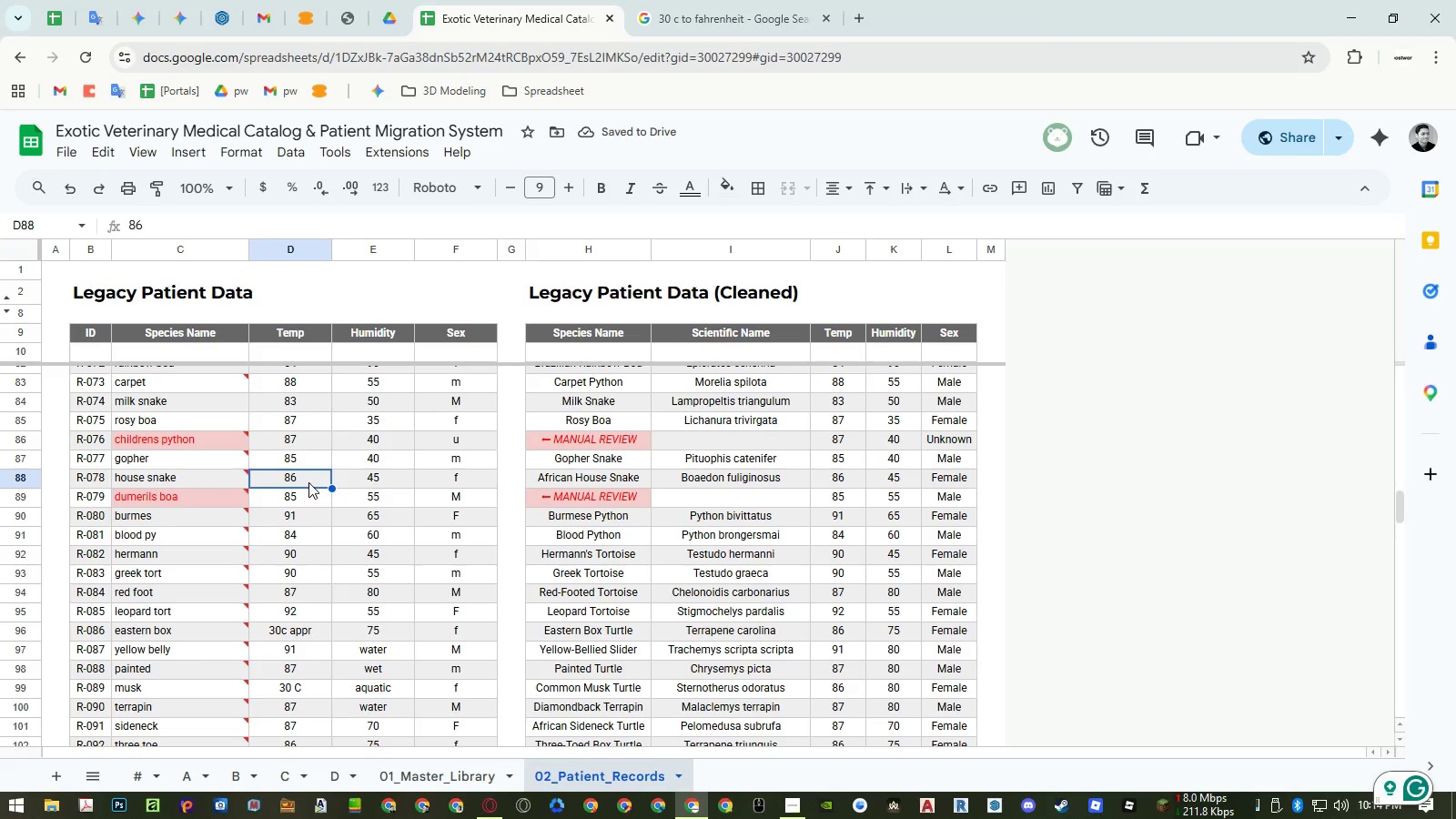 
scroll: coordinate [308, 482], scroll_direction: up, amount: 3.0
 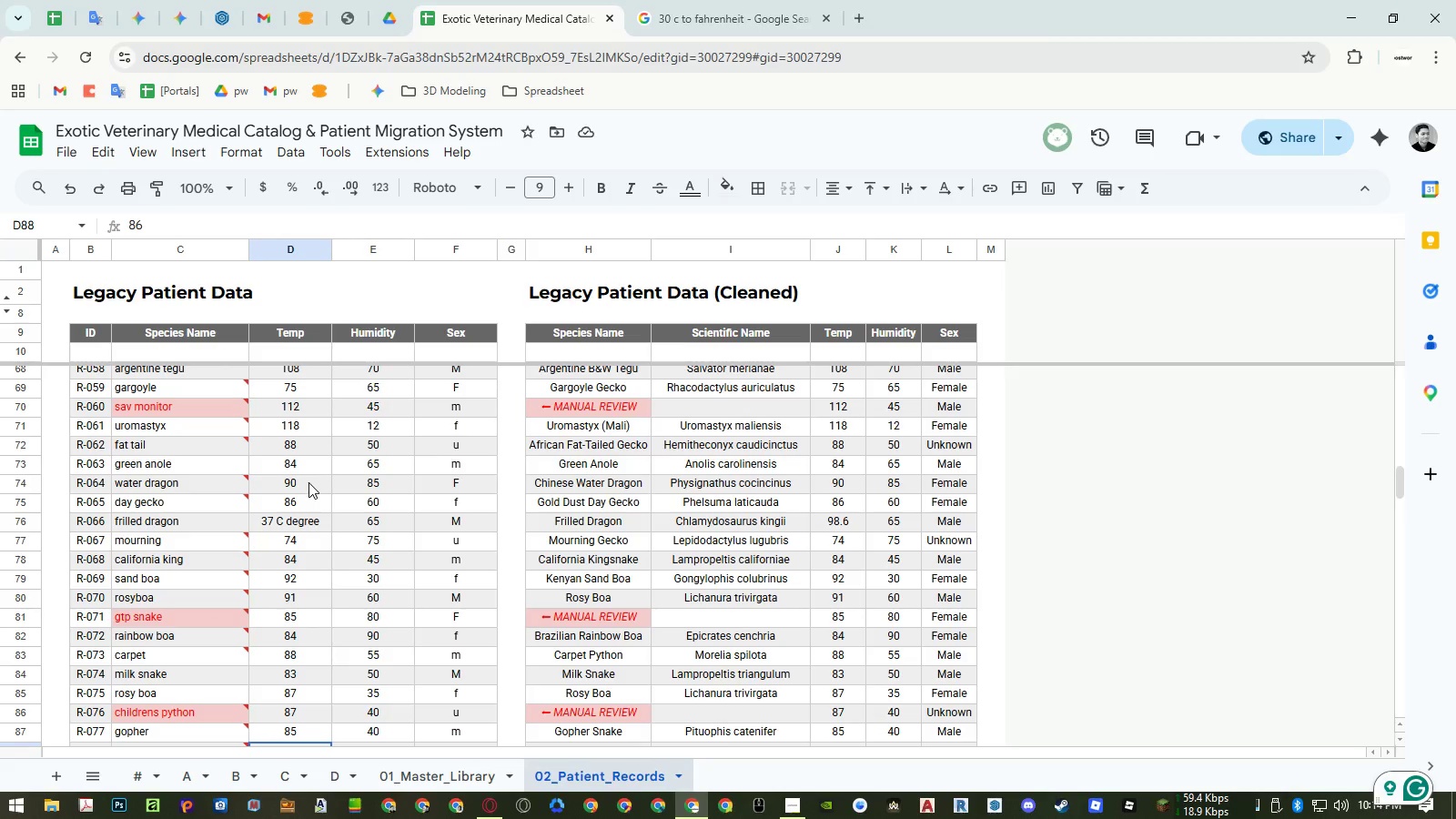 
scroll: coordinate [308, 482], scroll_direction: down, amount: 7.0
 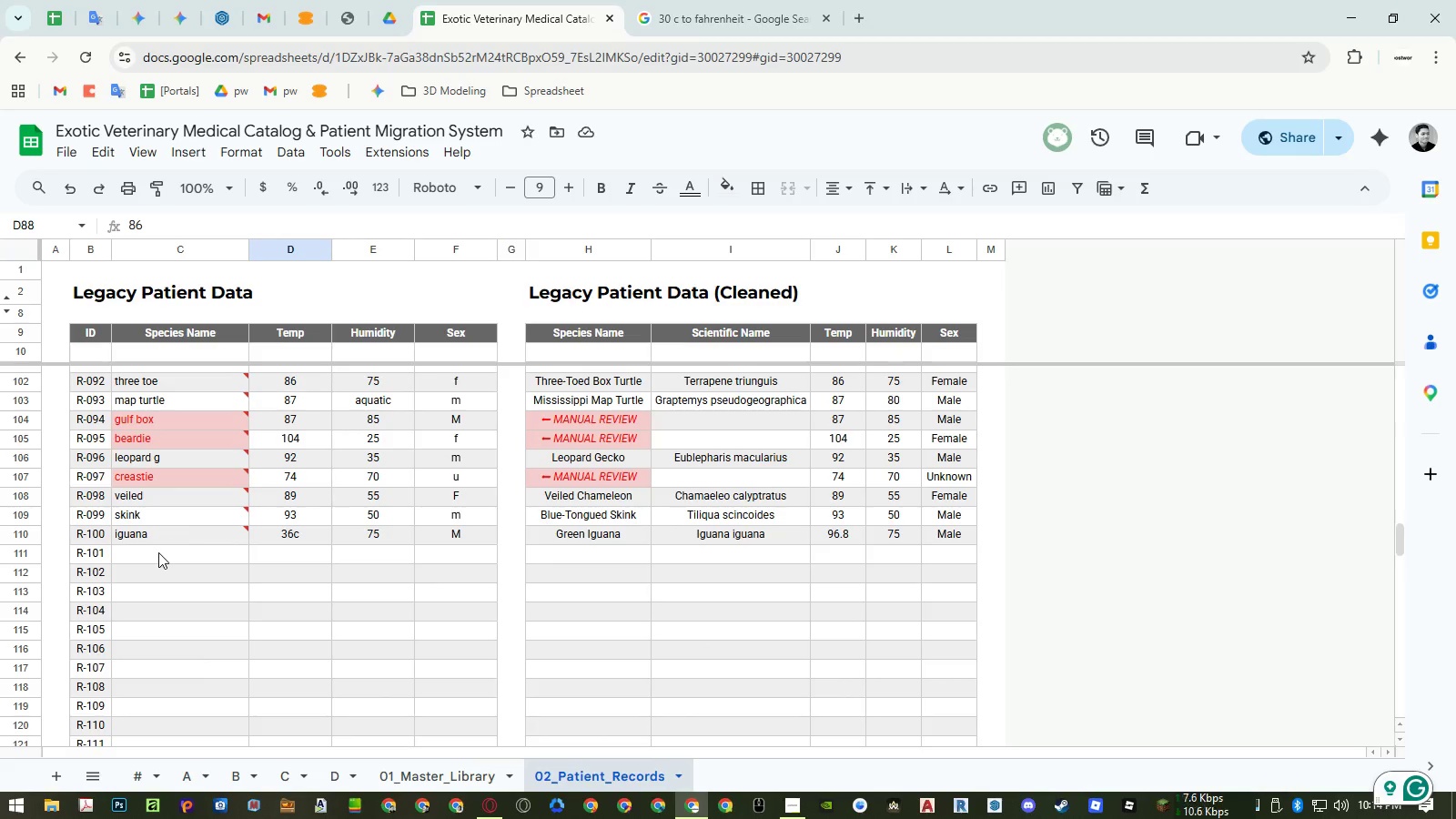 
left_click([157, 555])
 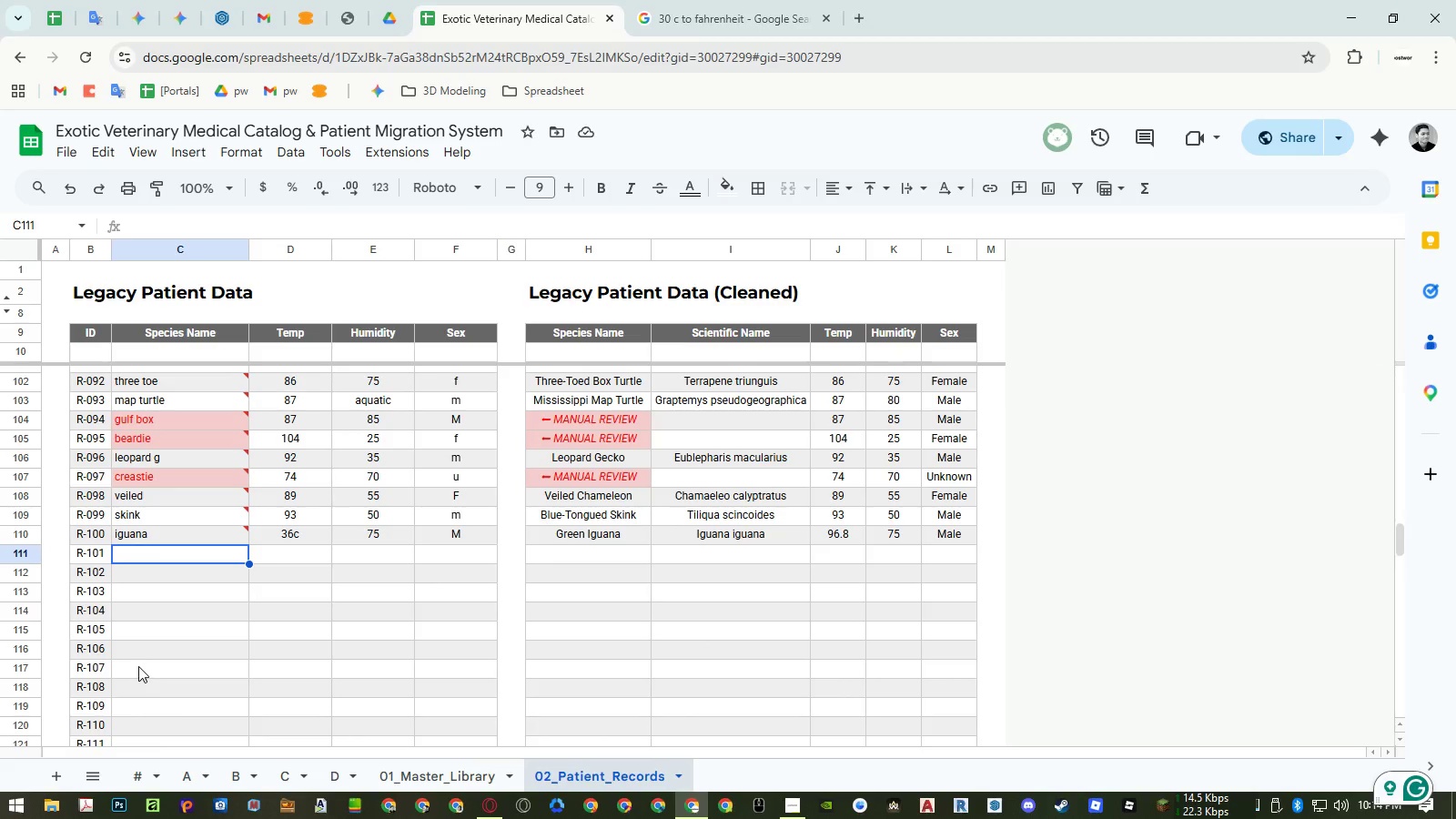 
scroll: coordinate [209, 621], scroll_direction: up, amount: 27.0
 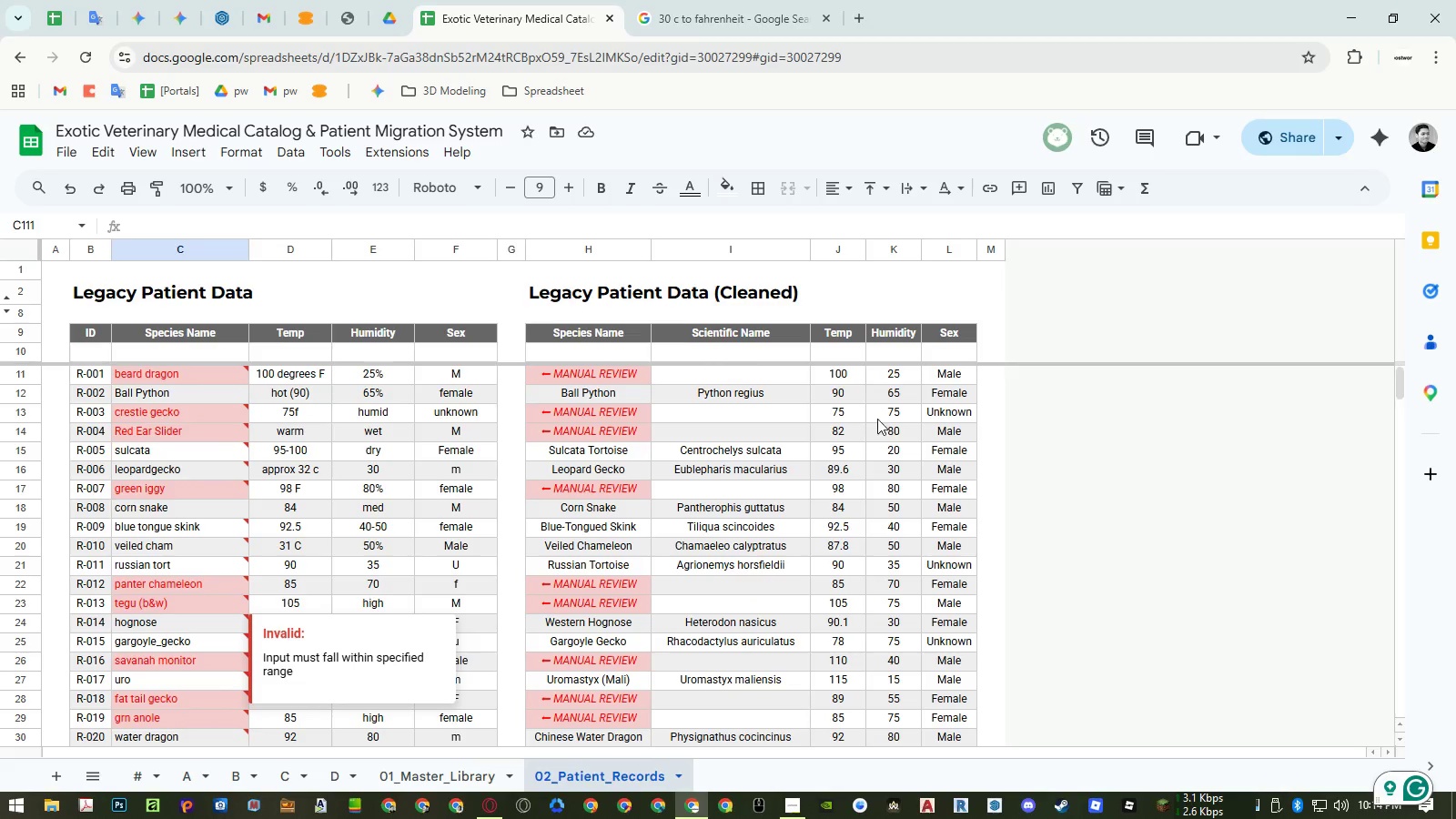 
left_click([943, 401])
 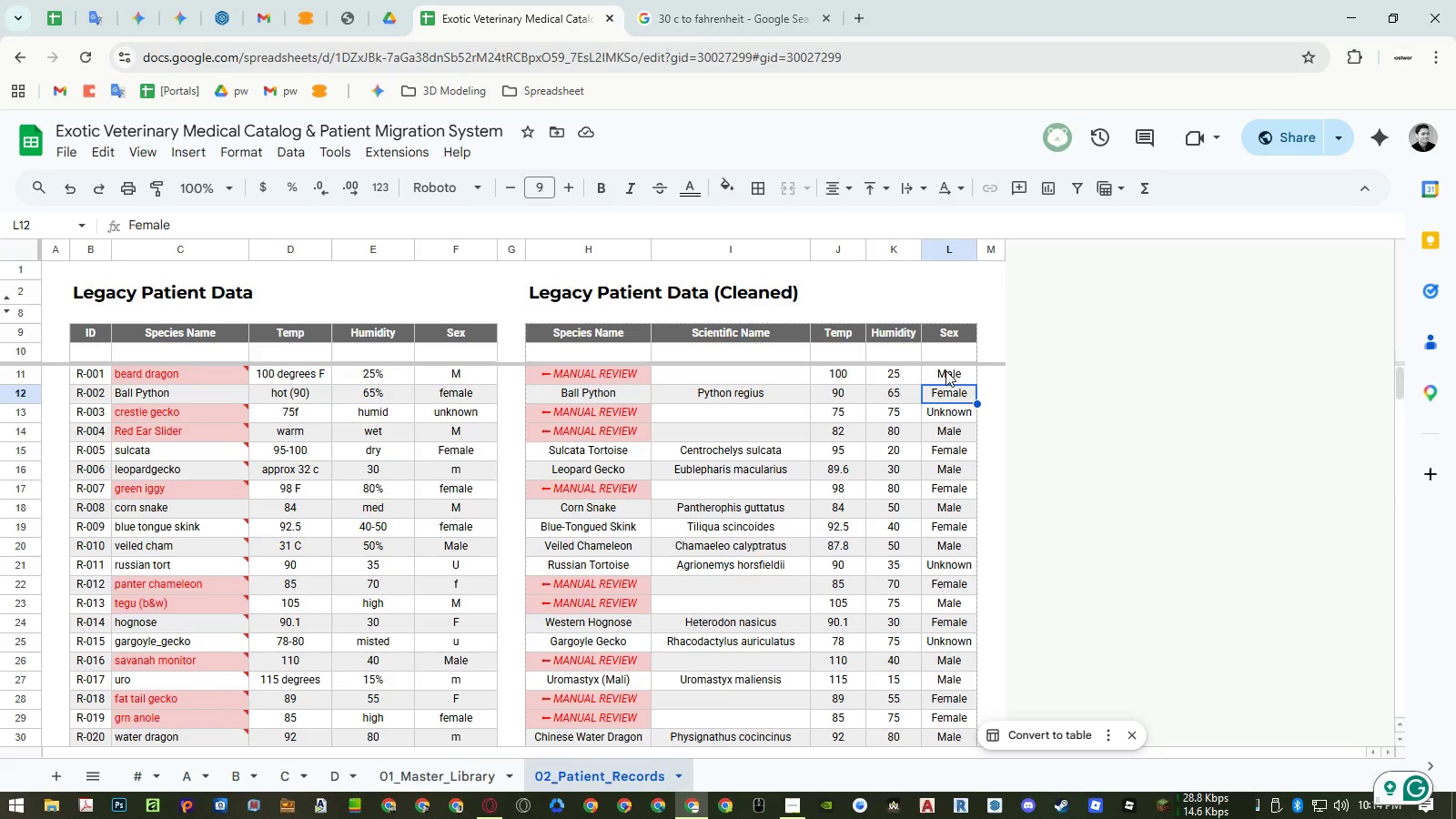 
left_click_drag(start_coordinate=[945, 372], to_coordinate=[945, 694])
 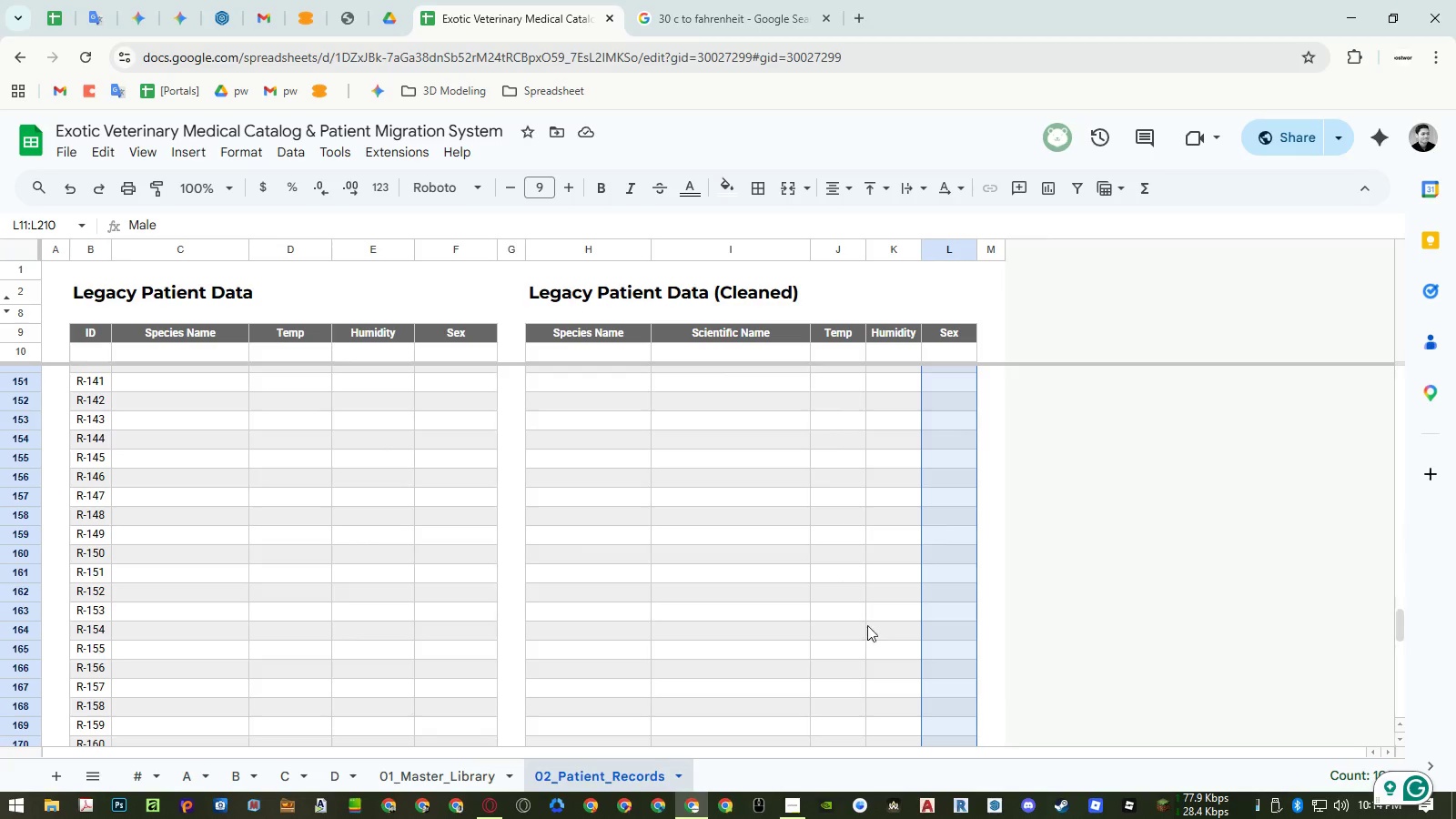 
scroll: coordinate [947, 613], scroll_direction: down, amount: 47.0
 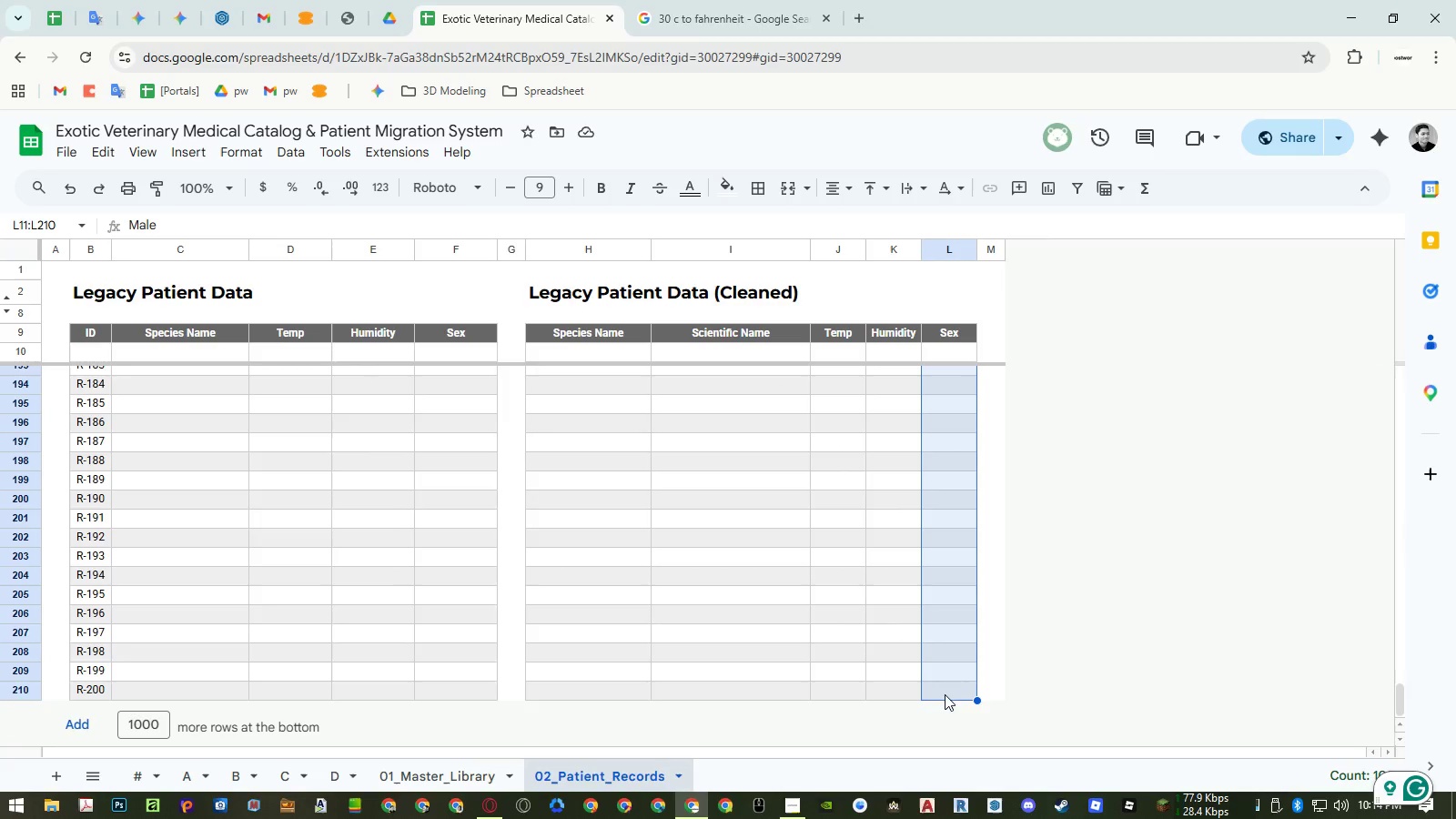 
scroll: coordinate [885, 610], scroll_direction: up, amount: 45.0
 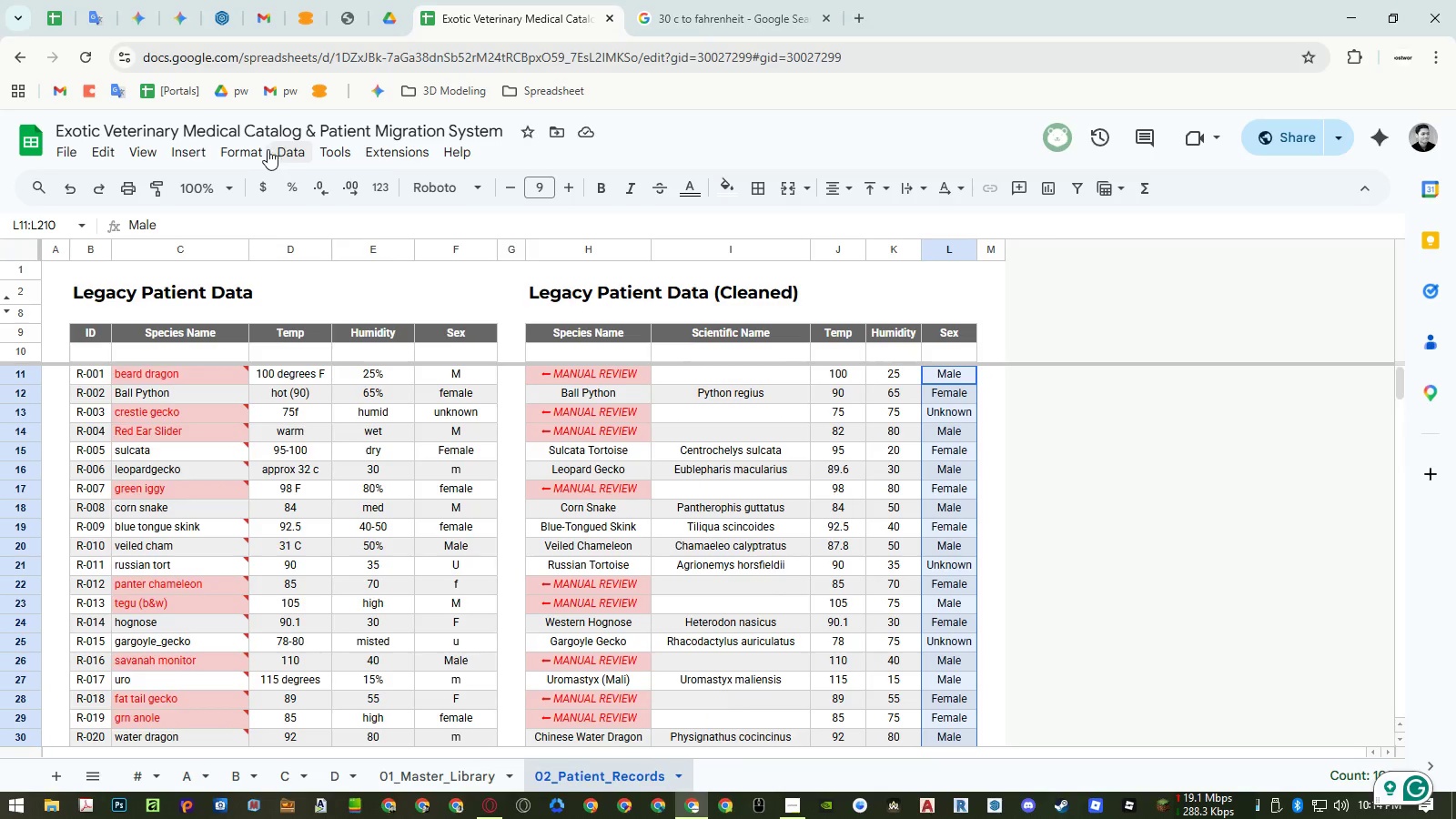 
left_click([280, 149])
 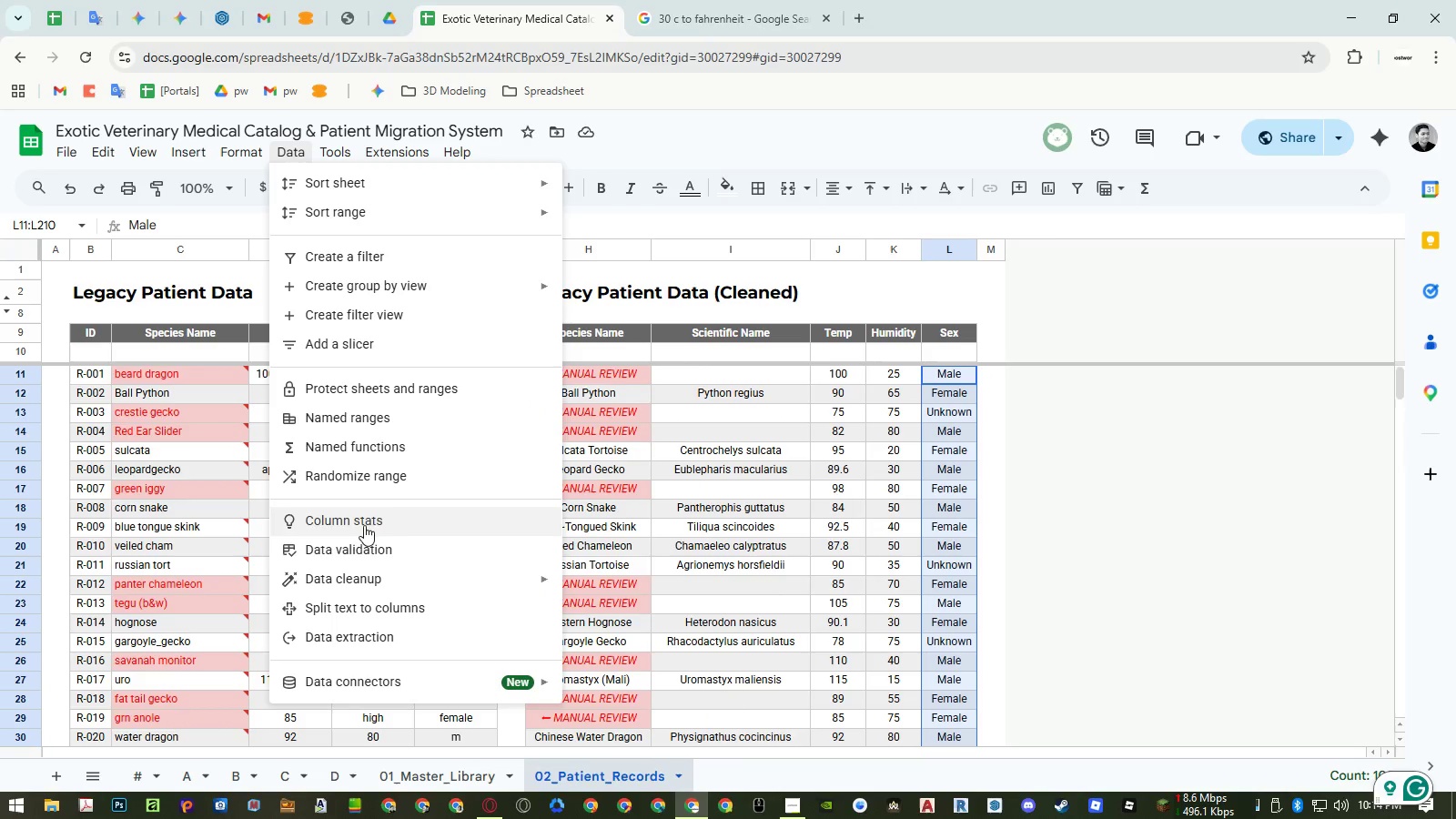 
left_click([365, 549])
 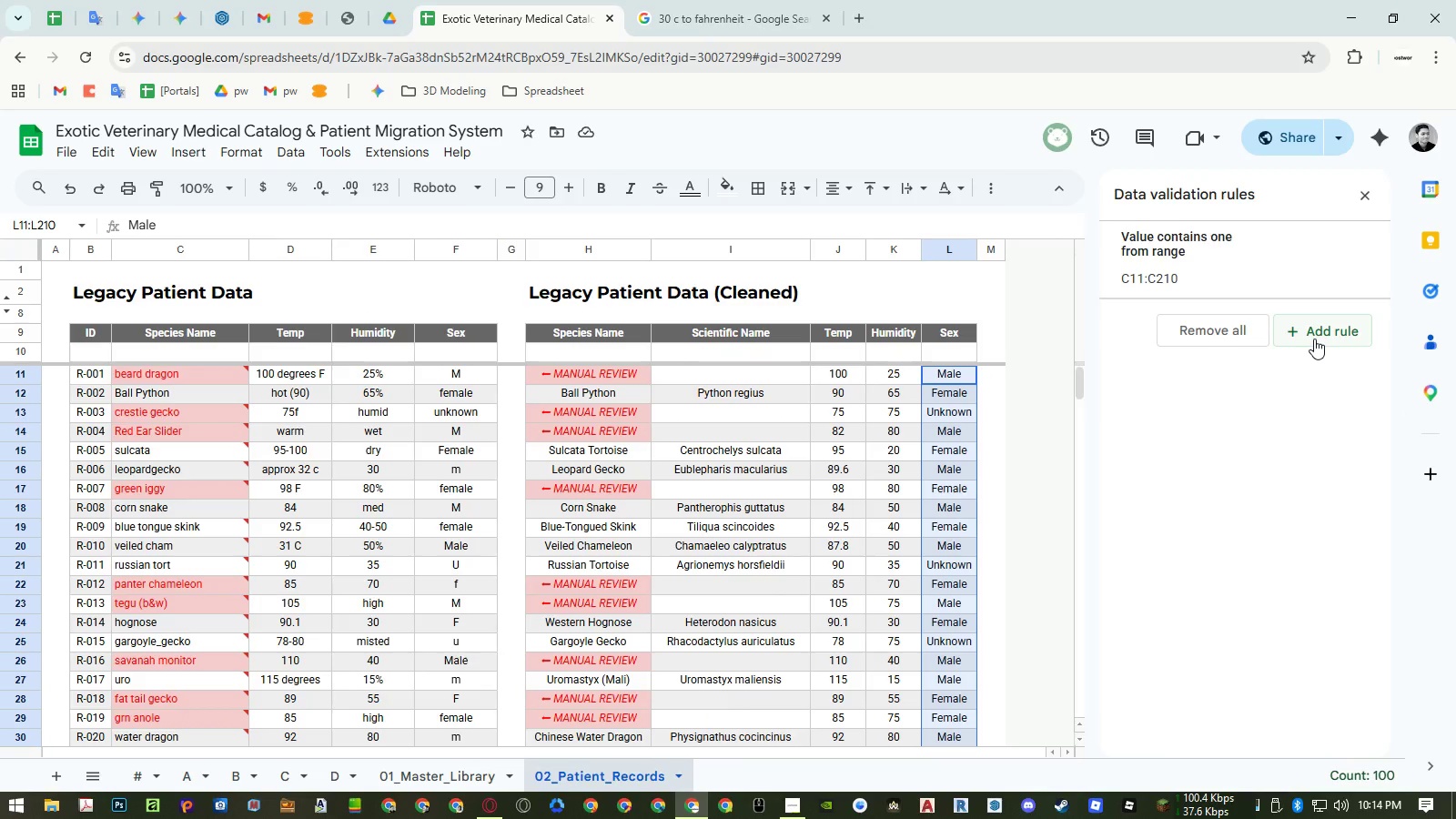 
left_click([1314, 339])
 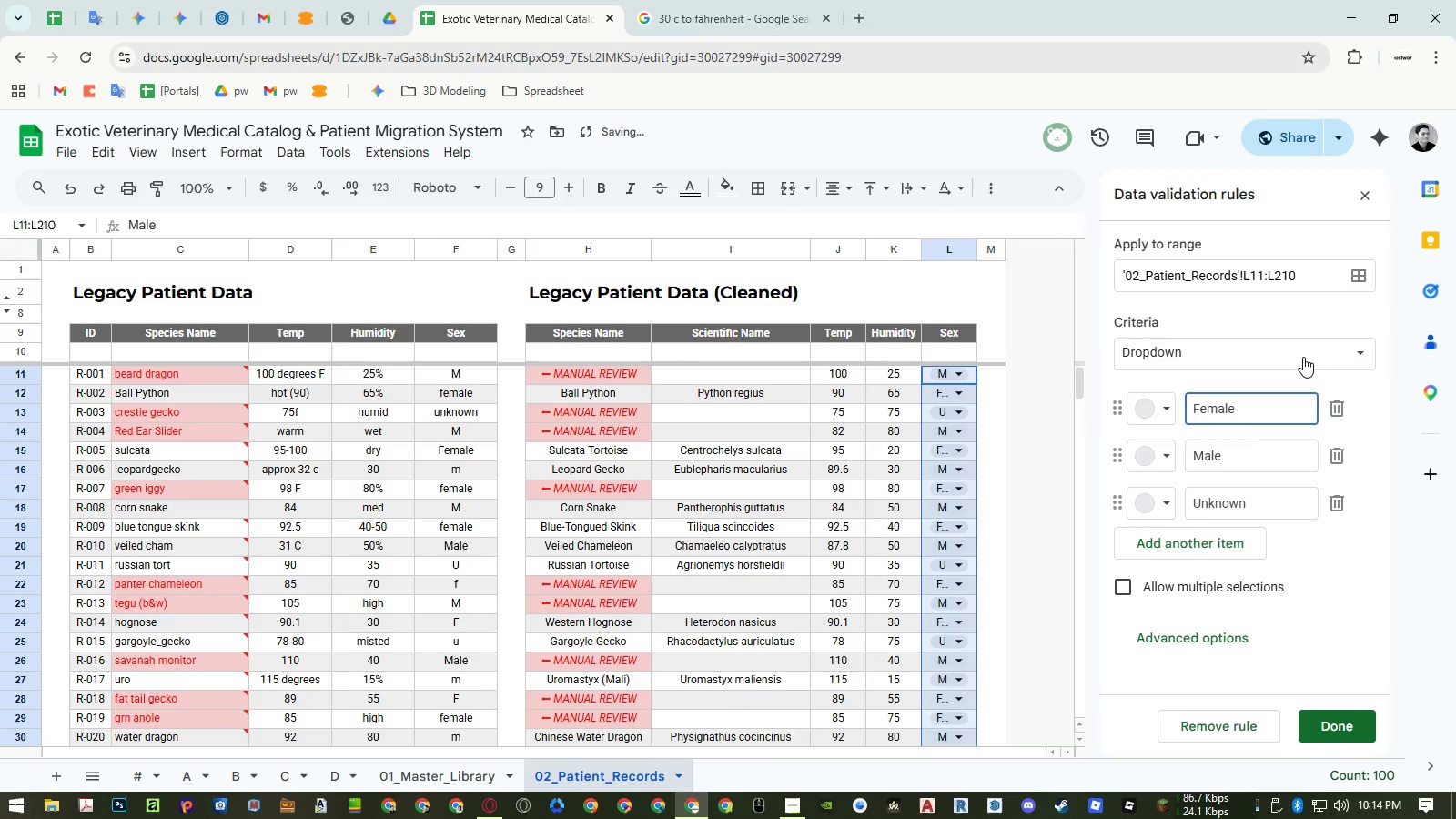 
double_click([1254, 379])
 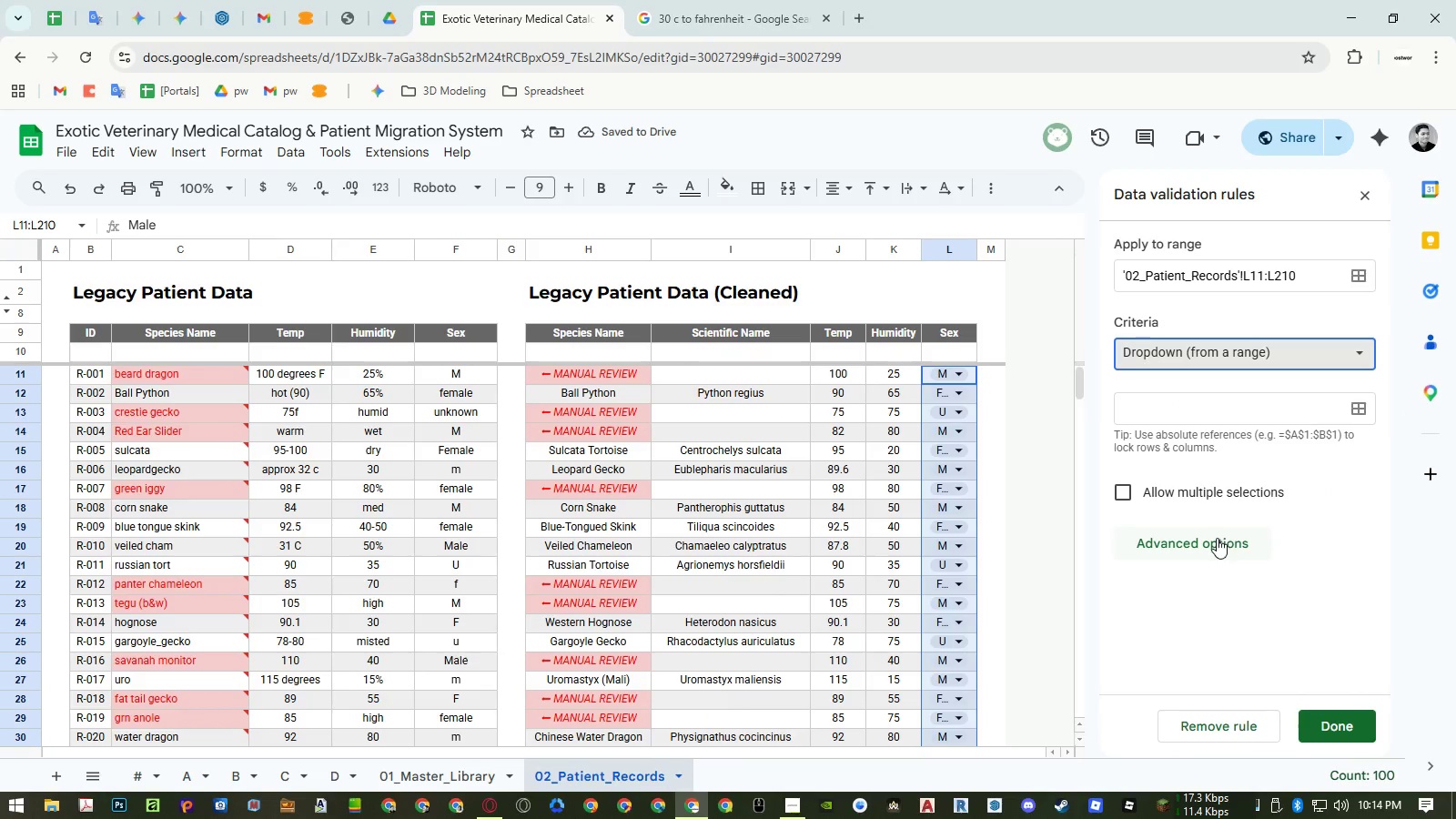 
left_click([1217, 538])
 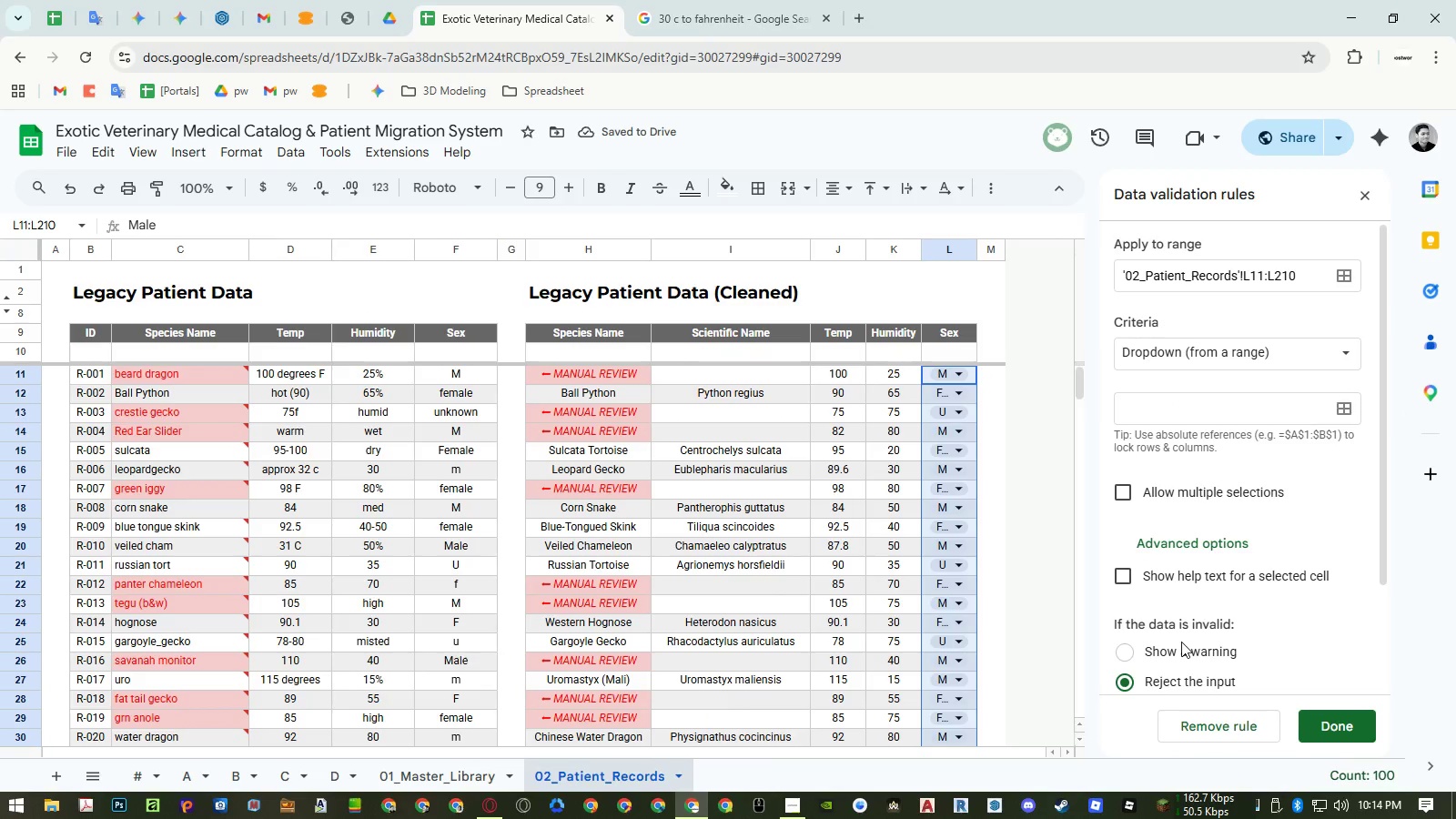 
double_click([1179, 652])
 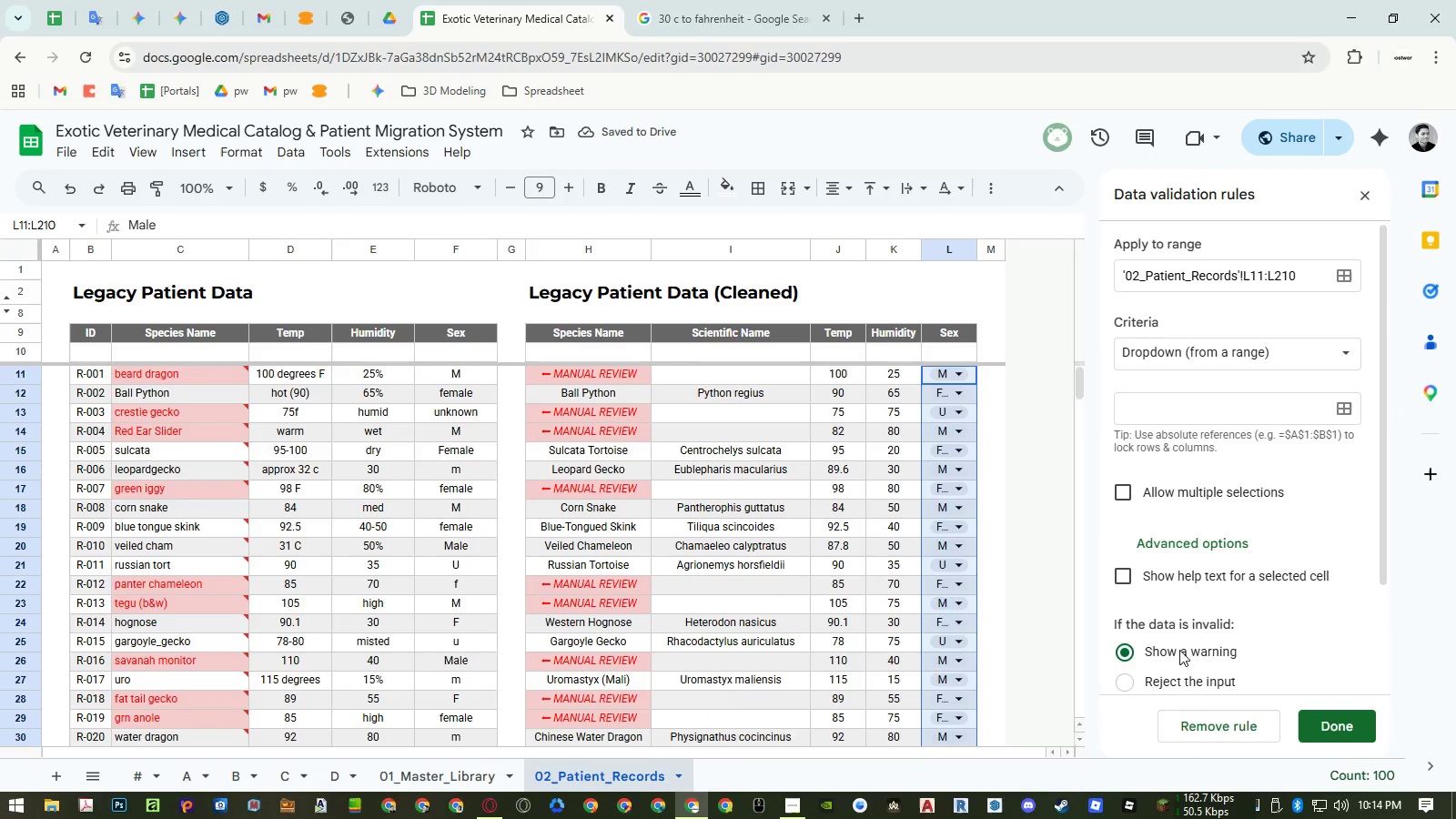 
scroll: coordinate [1188, 632], scroll_direction: down, amount: 6.0
 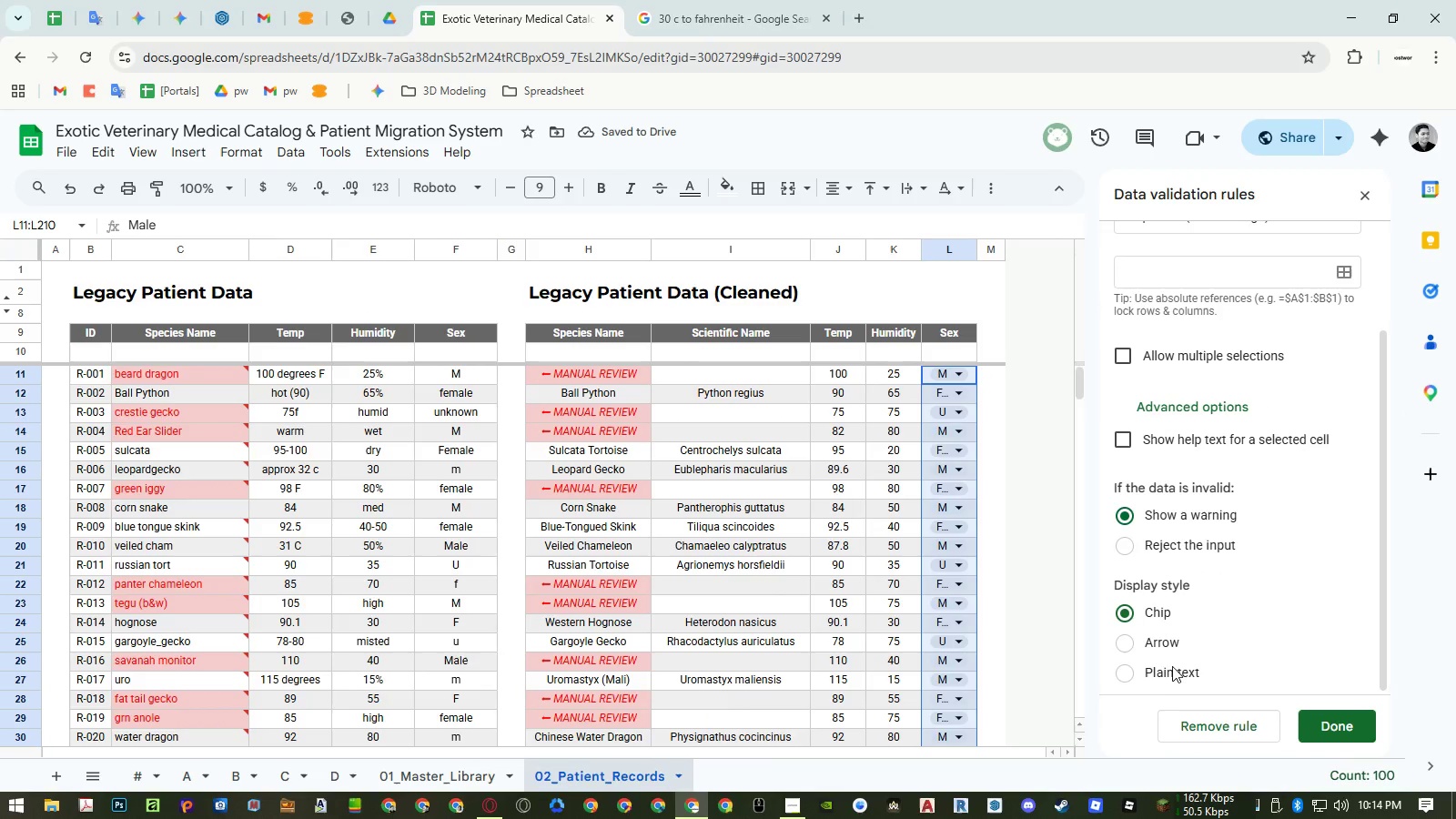 
left_click([1170, 671])
 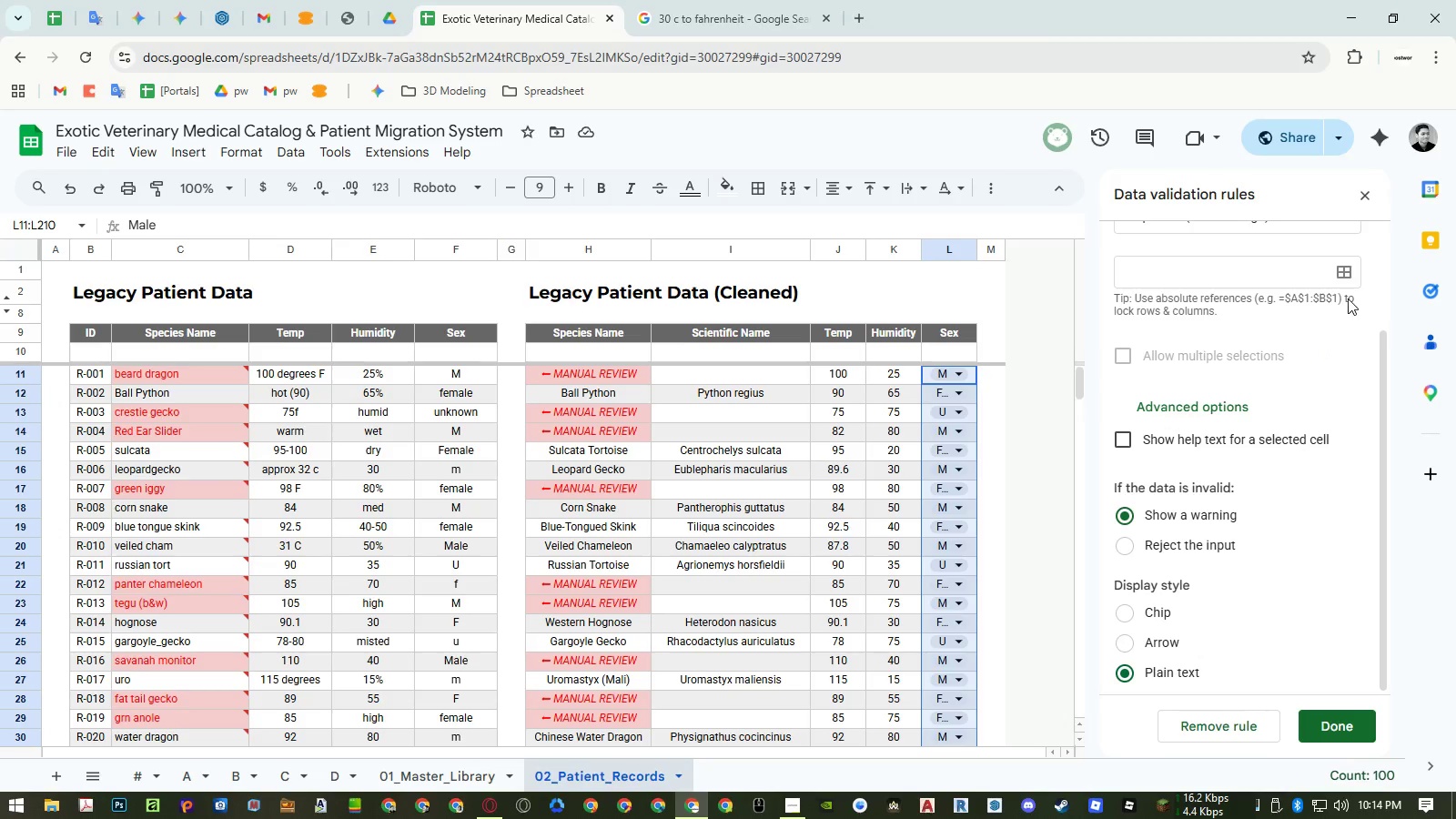 
left_click([1349, 270])
 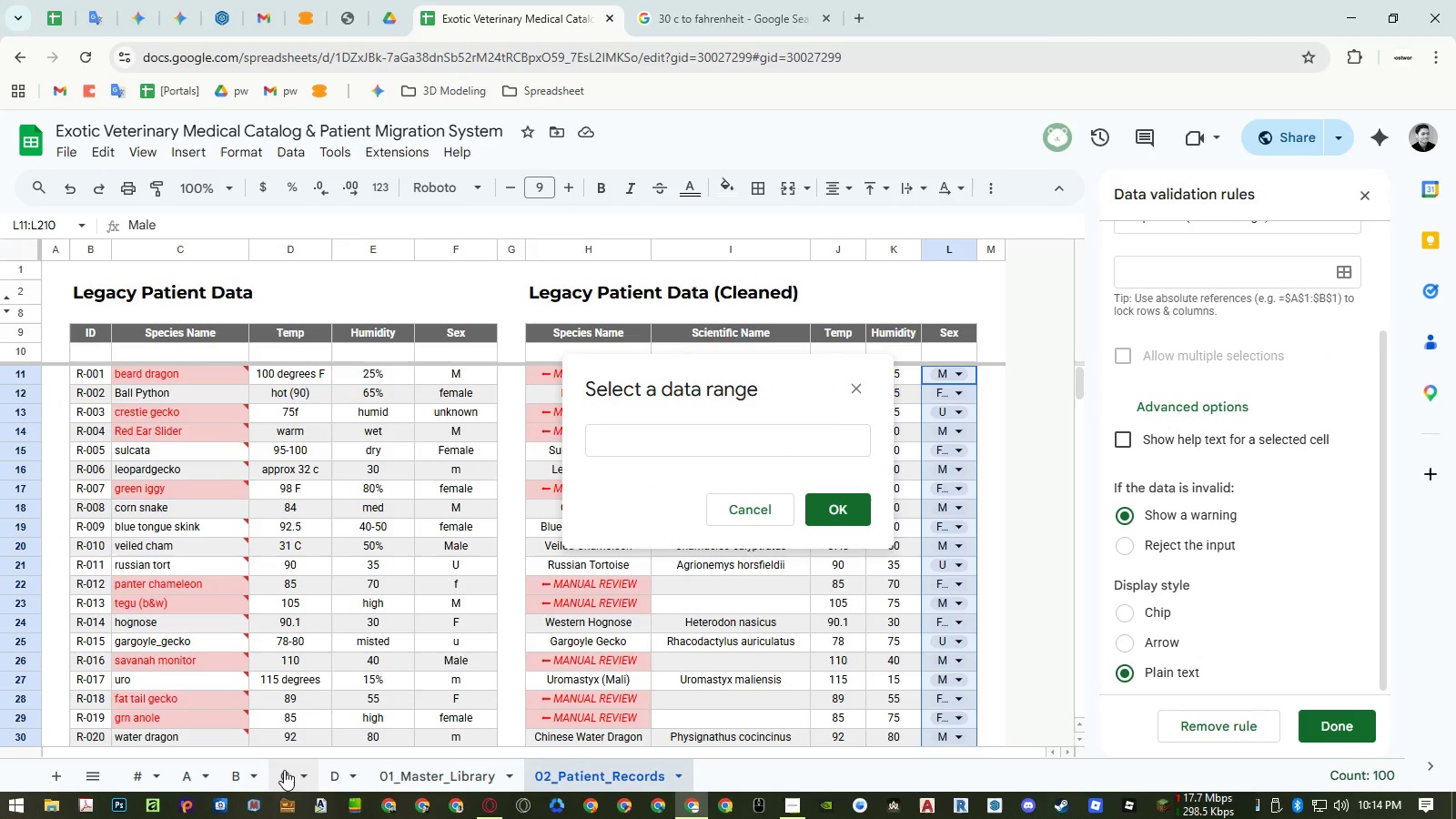 
left_click([284, 770])
 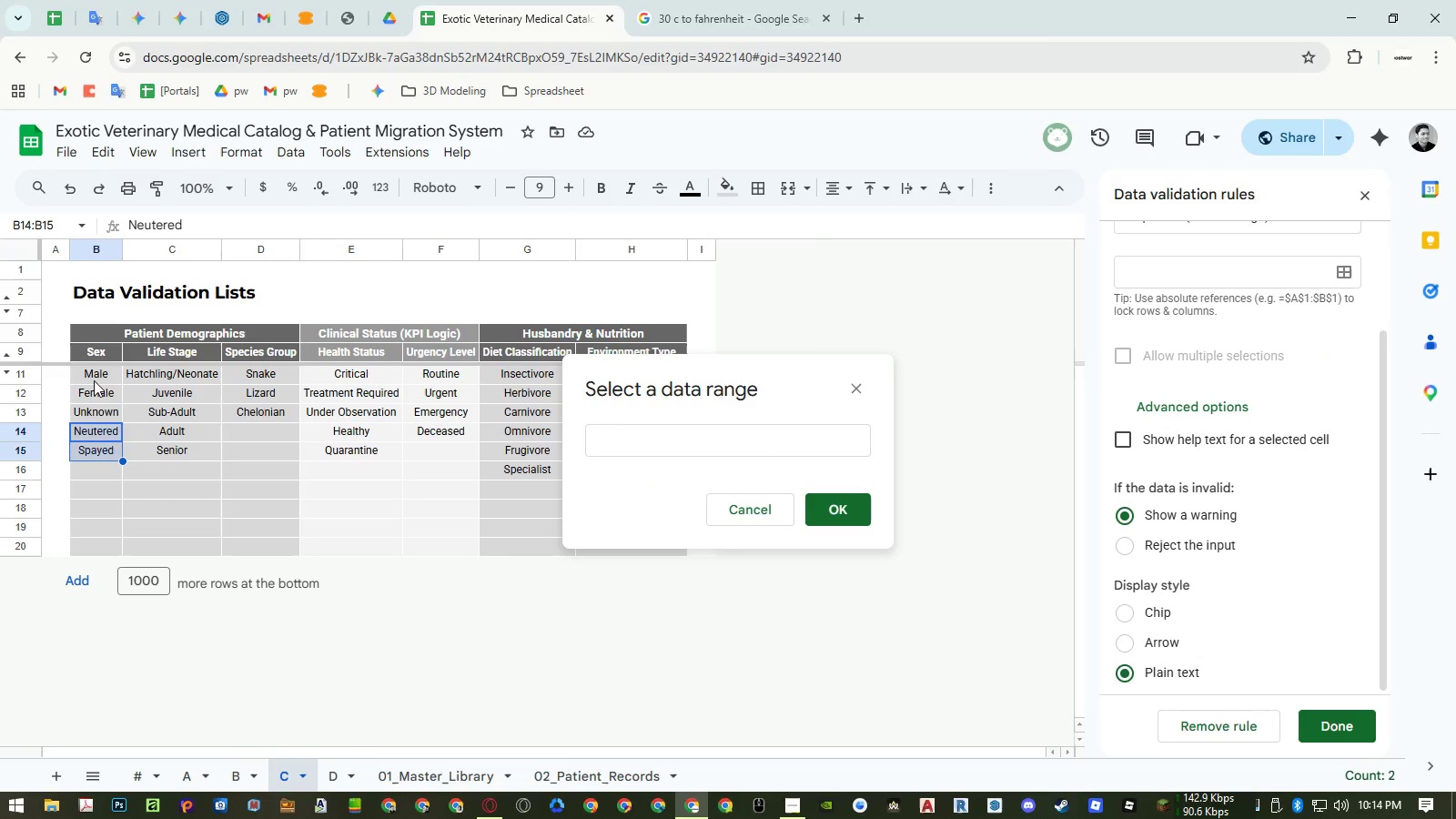 
left_click_drag(start_coordinate=[93, 379], to_coordinate=[116, 542])
 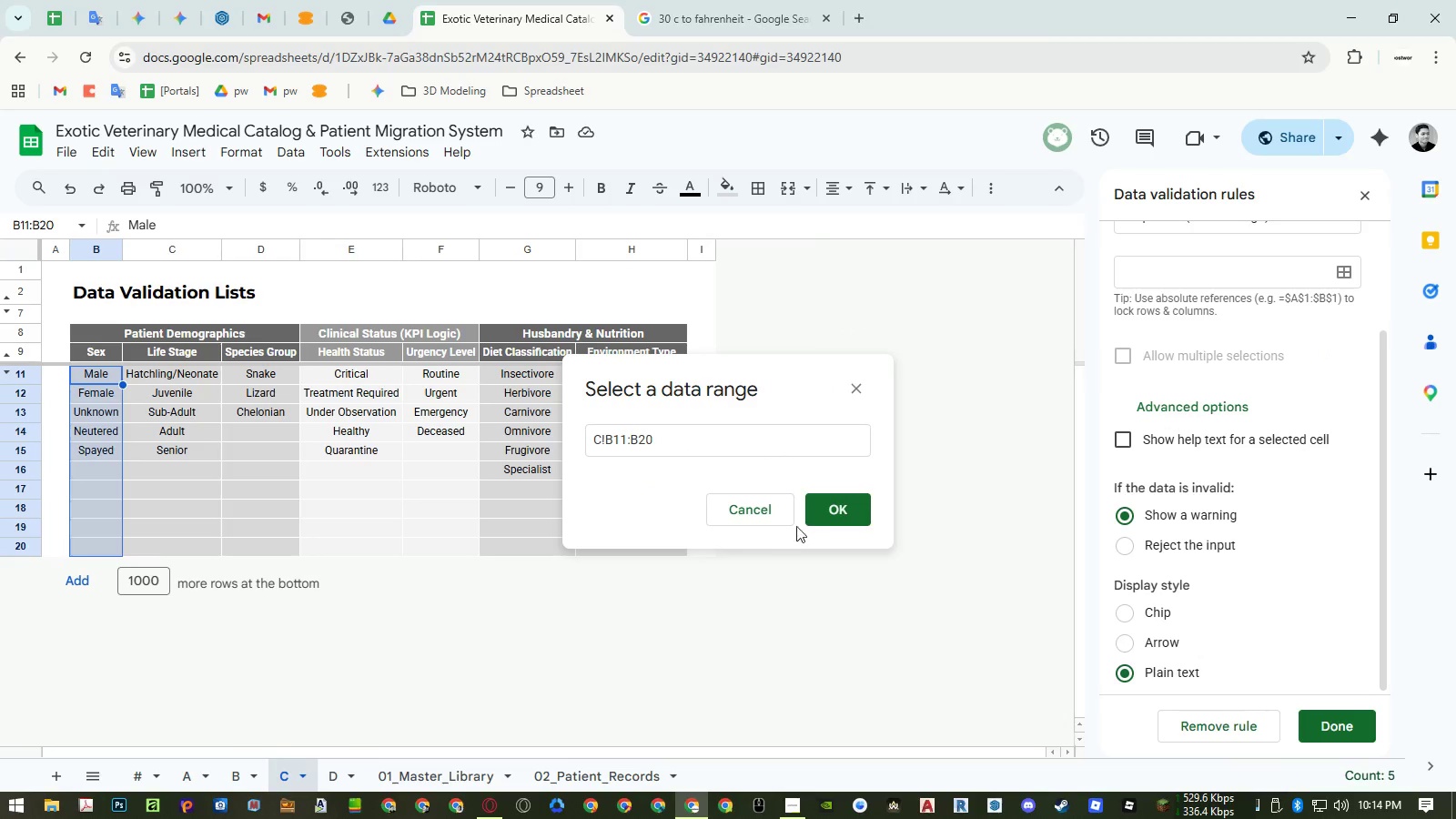 
left_click([848, 508])
 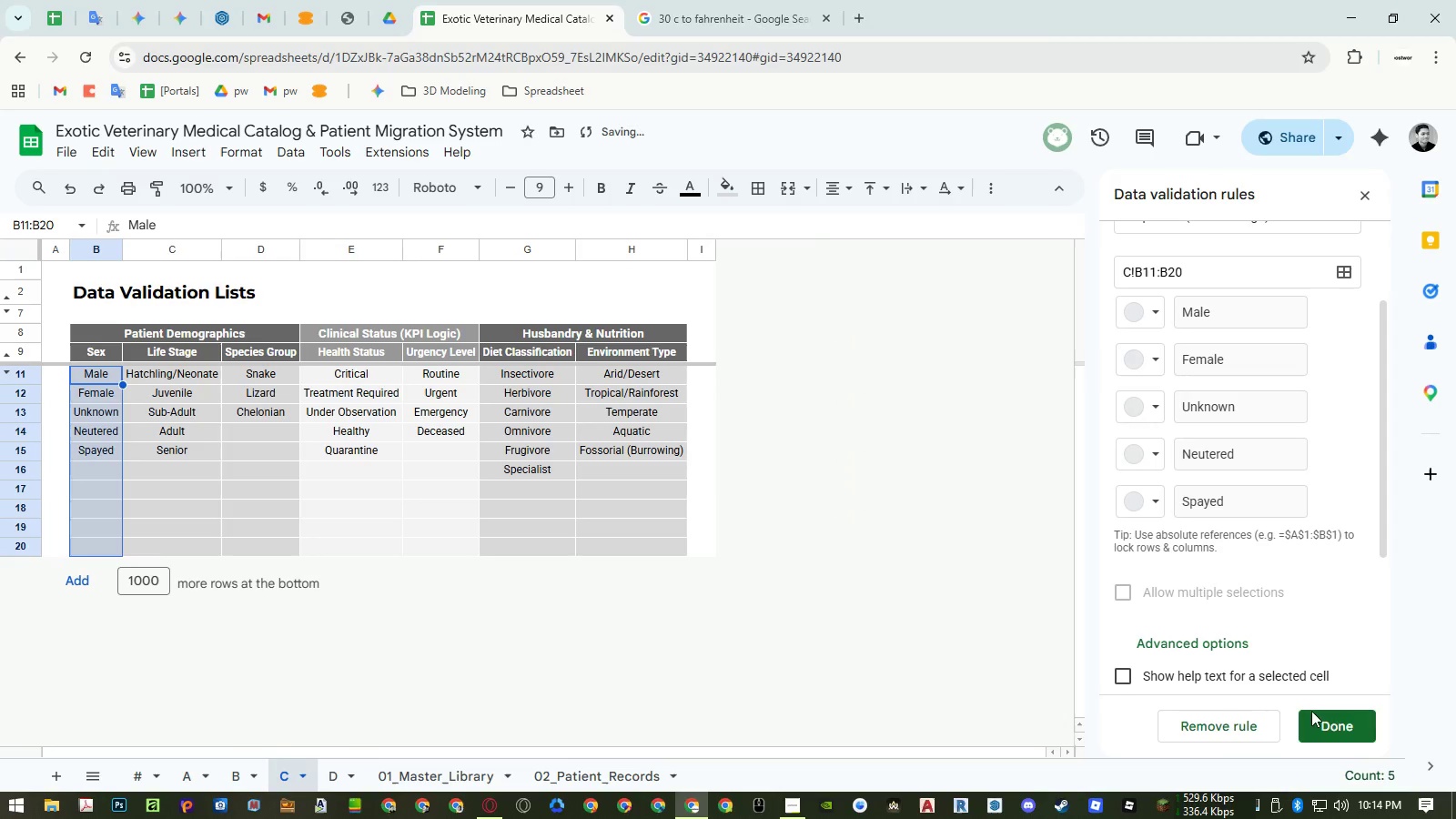 
left_click([1343, 727])
 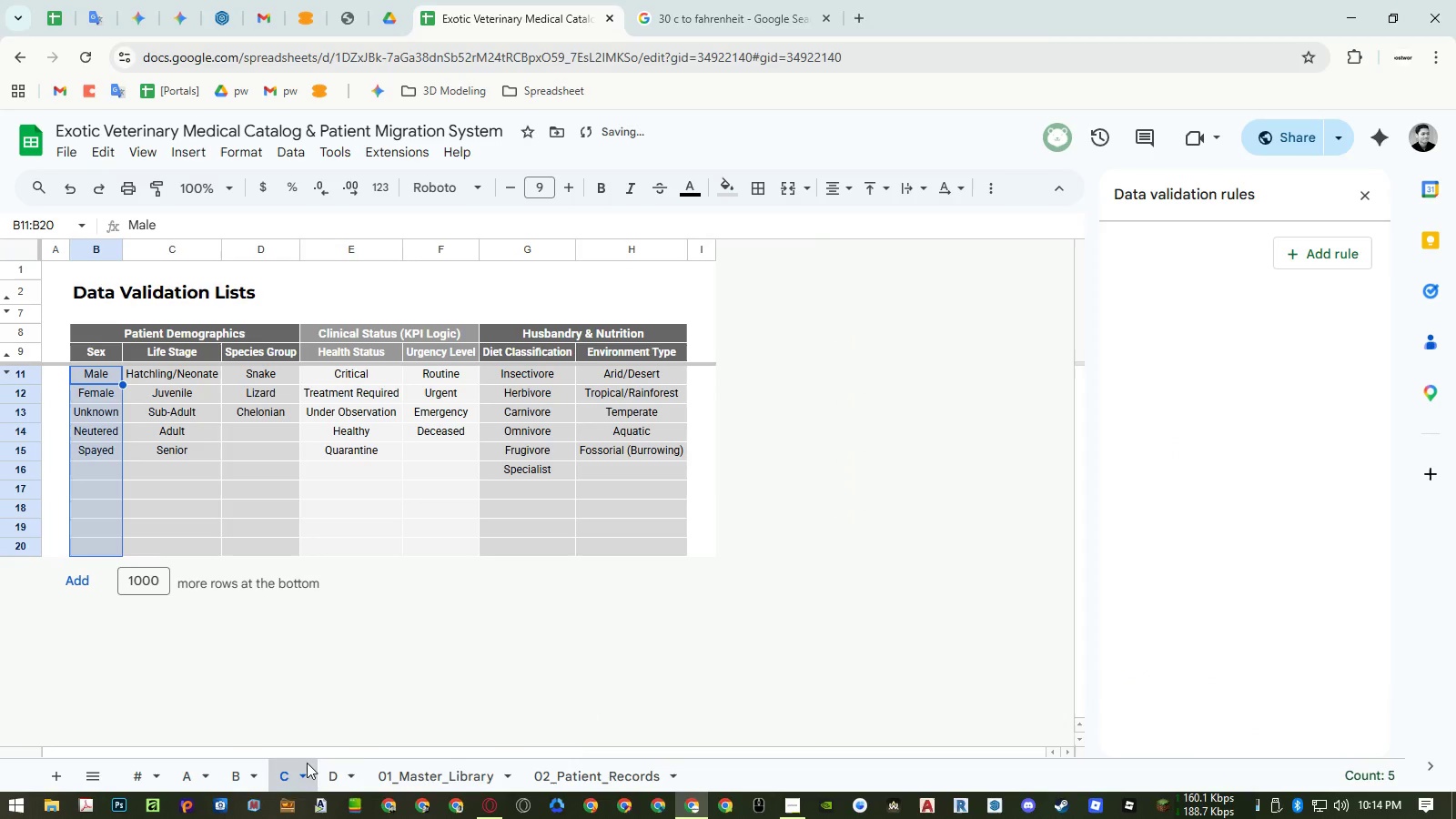 
left_click([594, 771])
 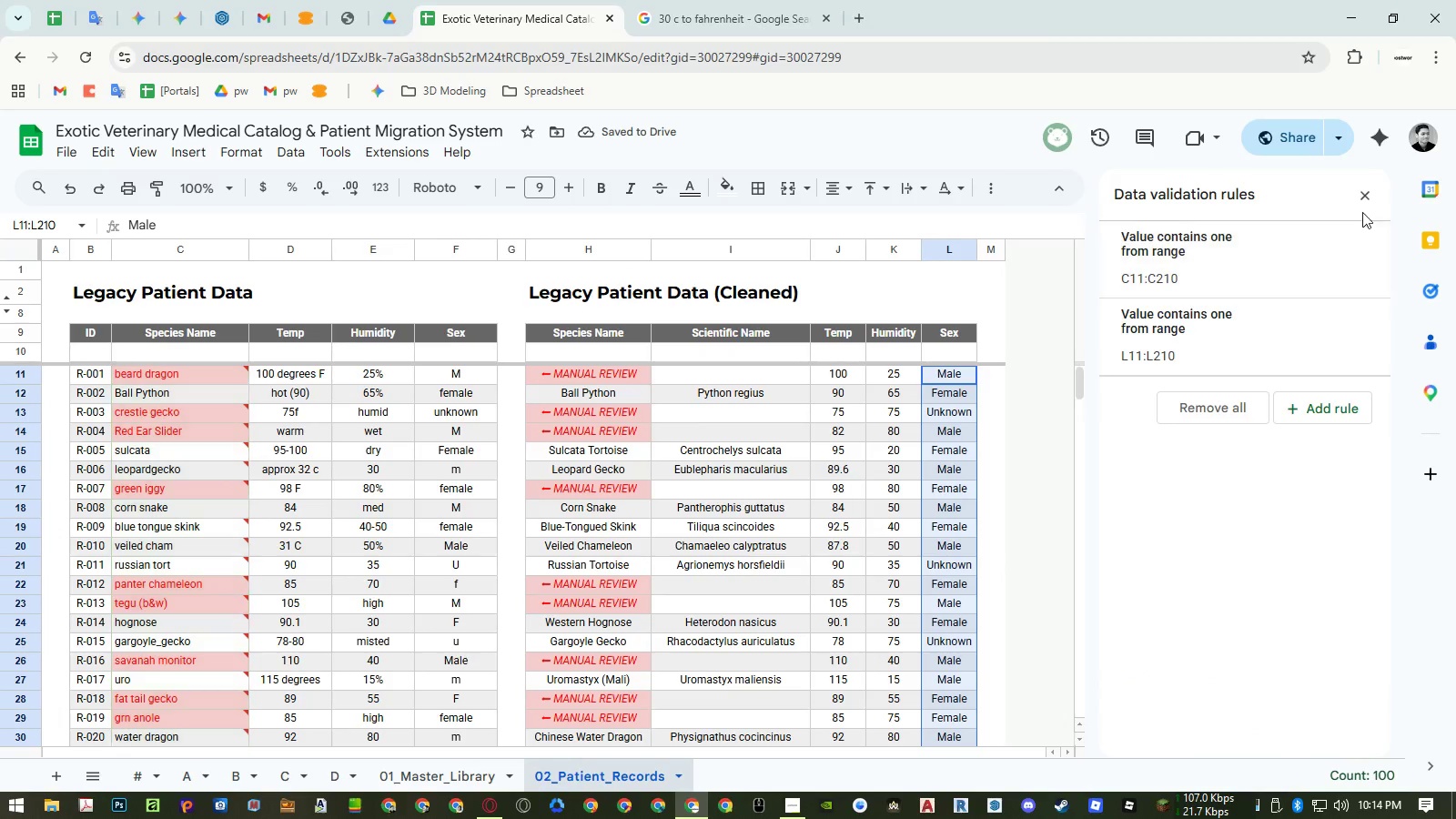 
left_click([1366, 198])
 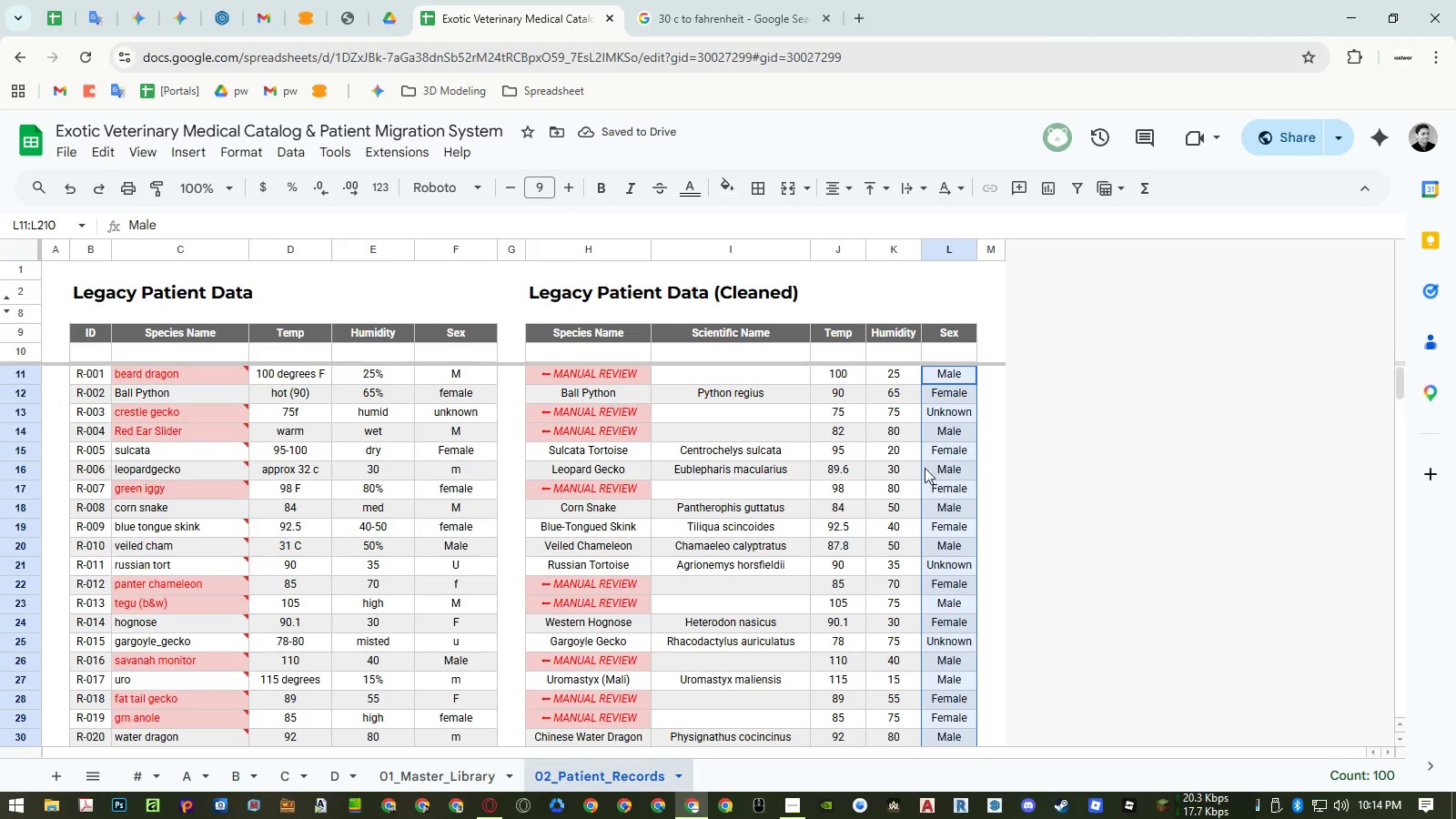 
scroll: coordinate [471, 663], scroll_direction: down, amount: 19.0
 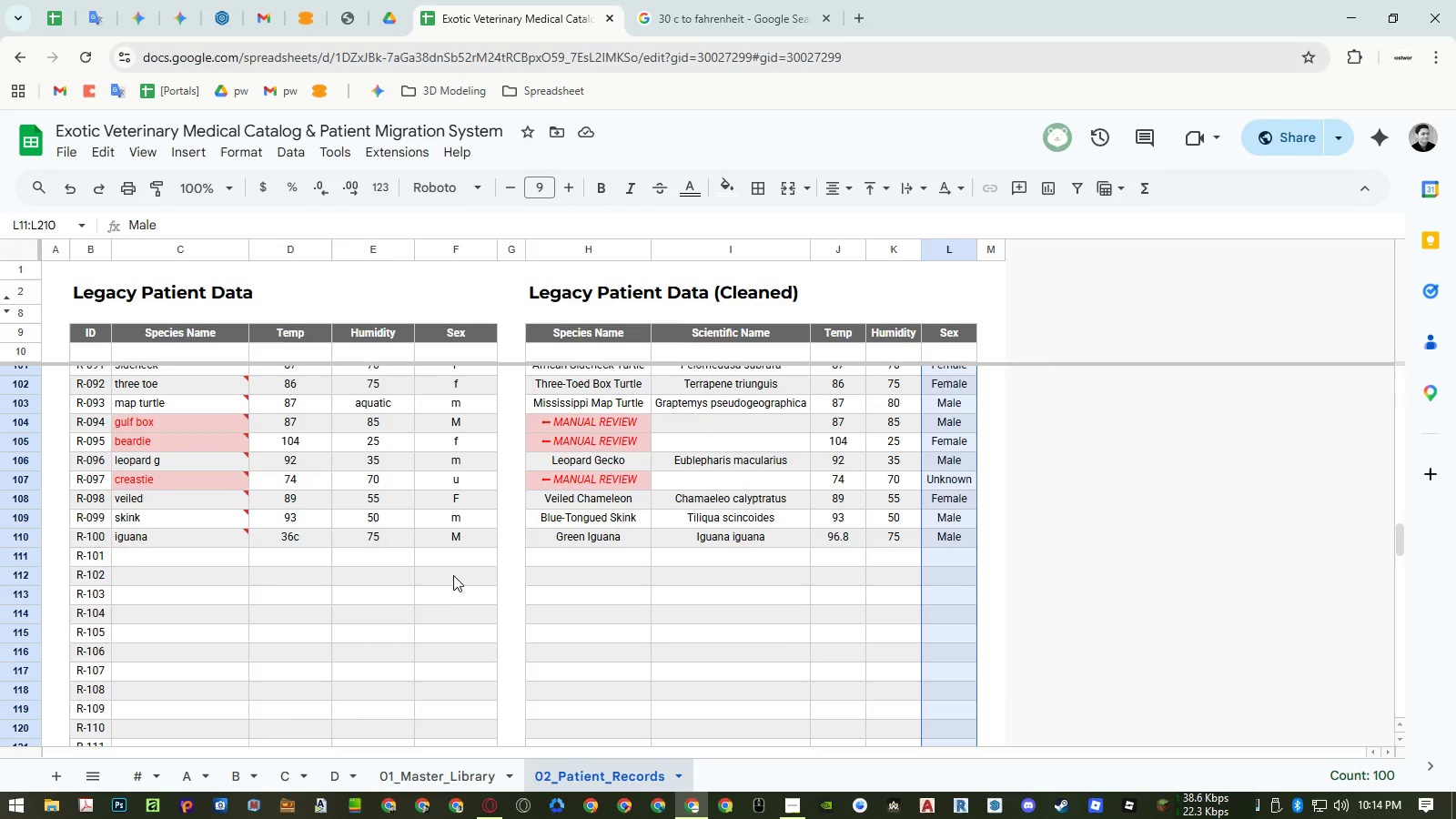 
left_click([451, 571])
 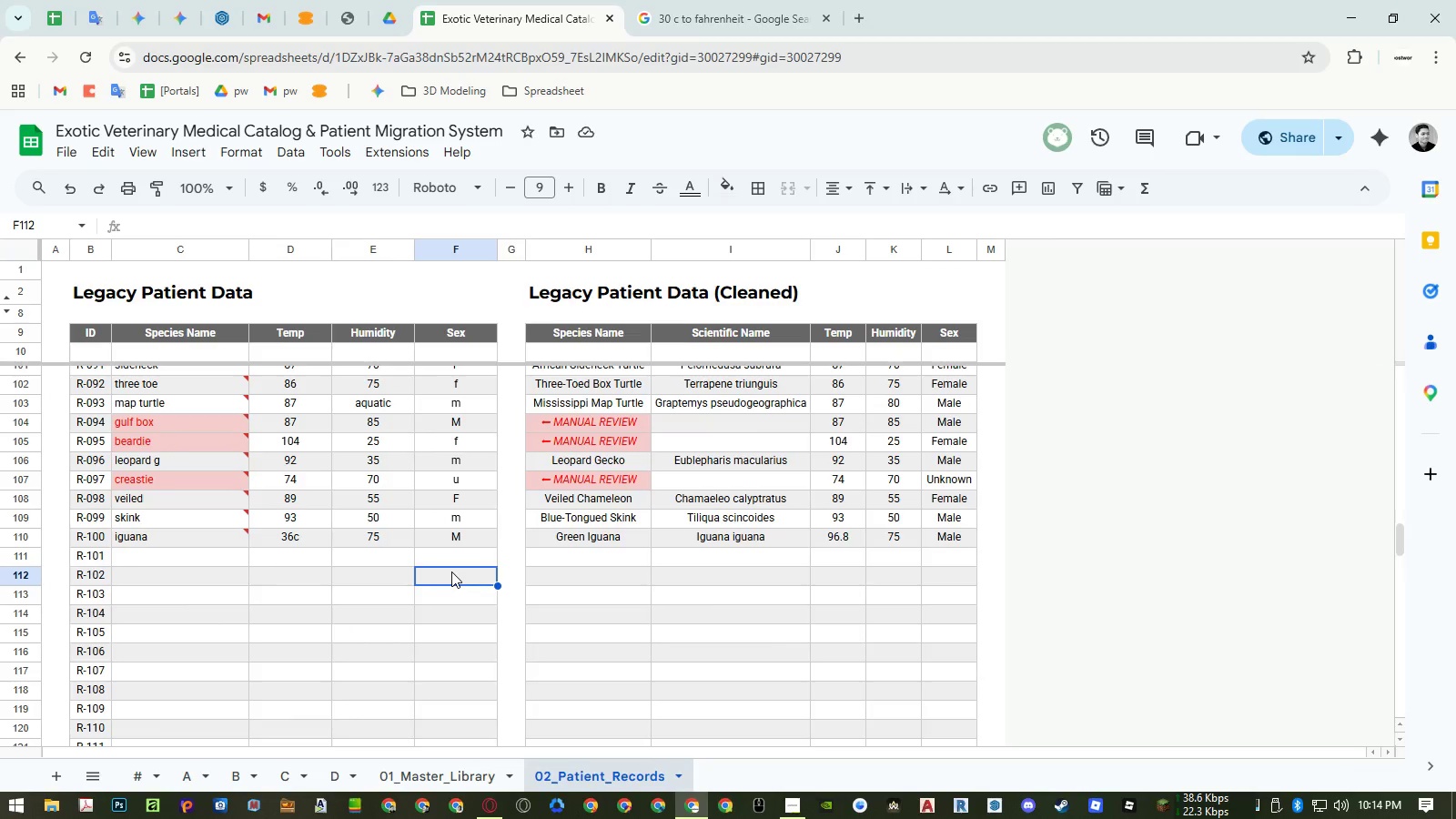 
key(G)
 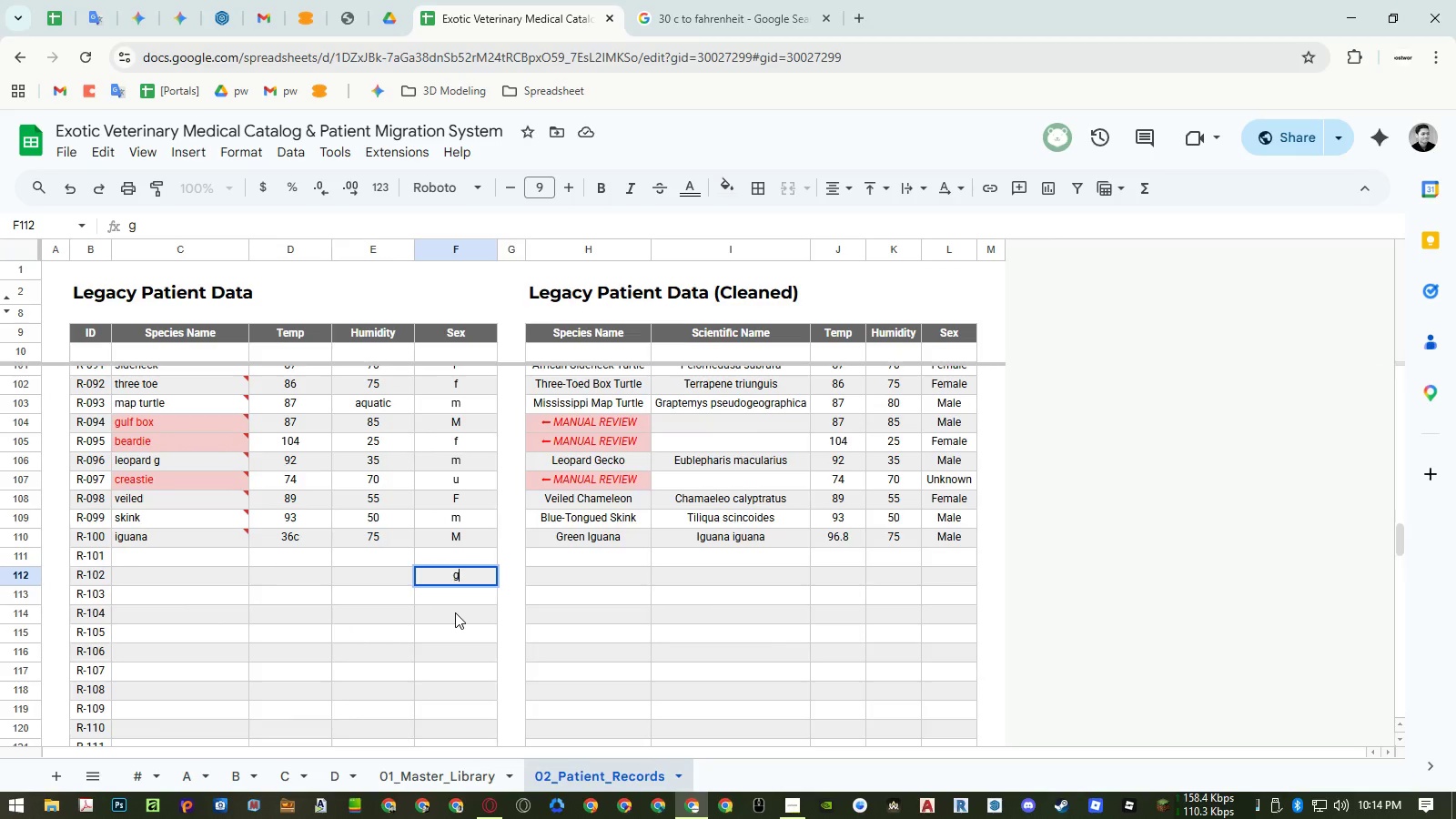 
key(Enter)
 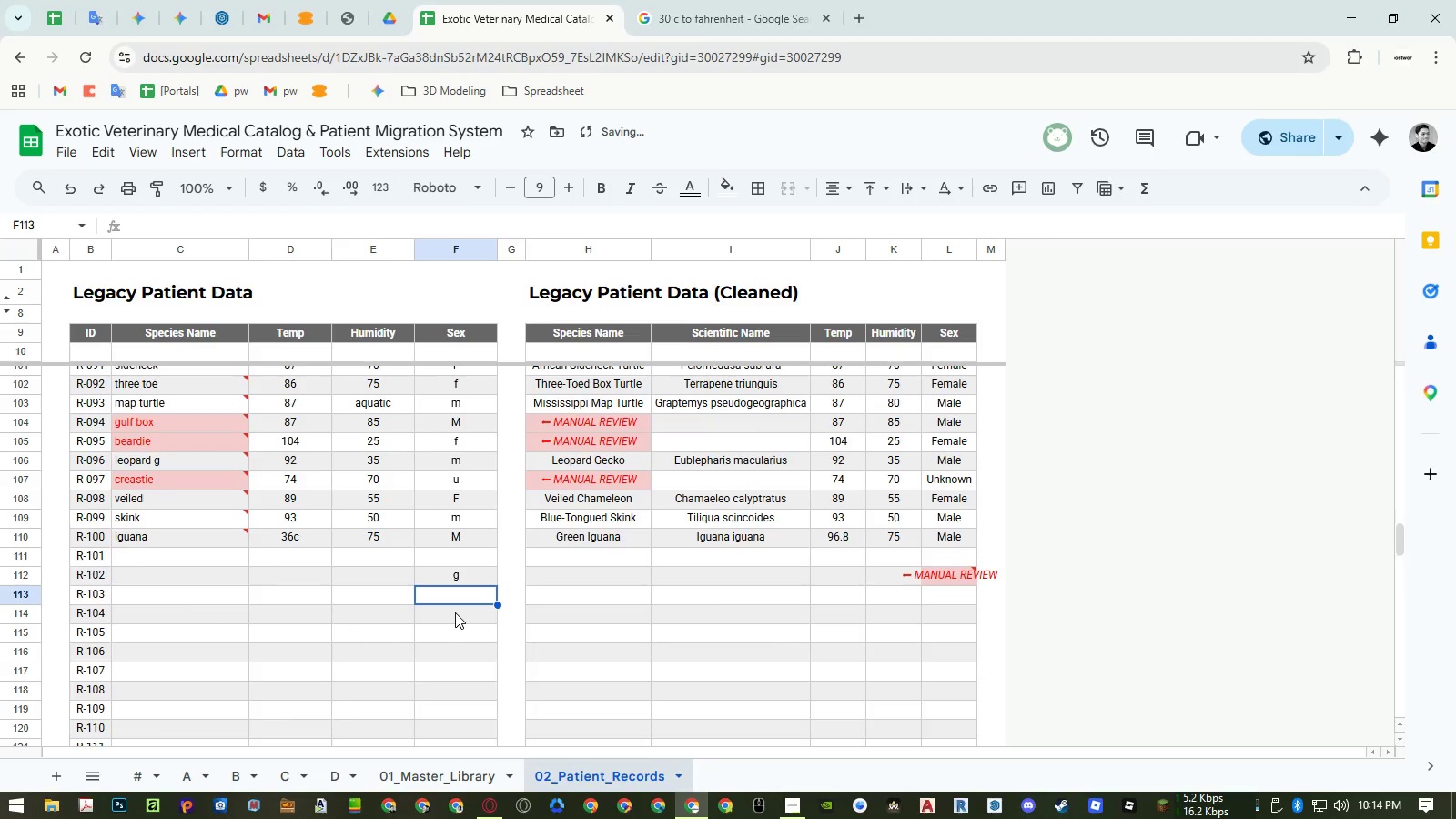 
key(Control+Z)
 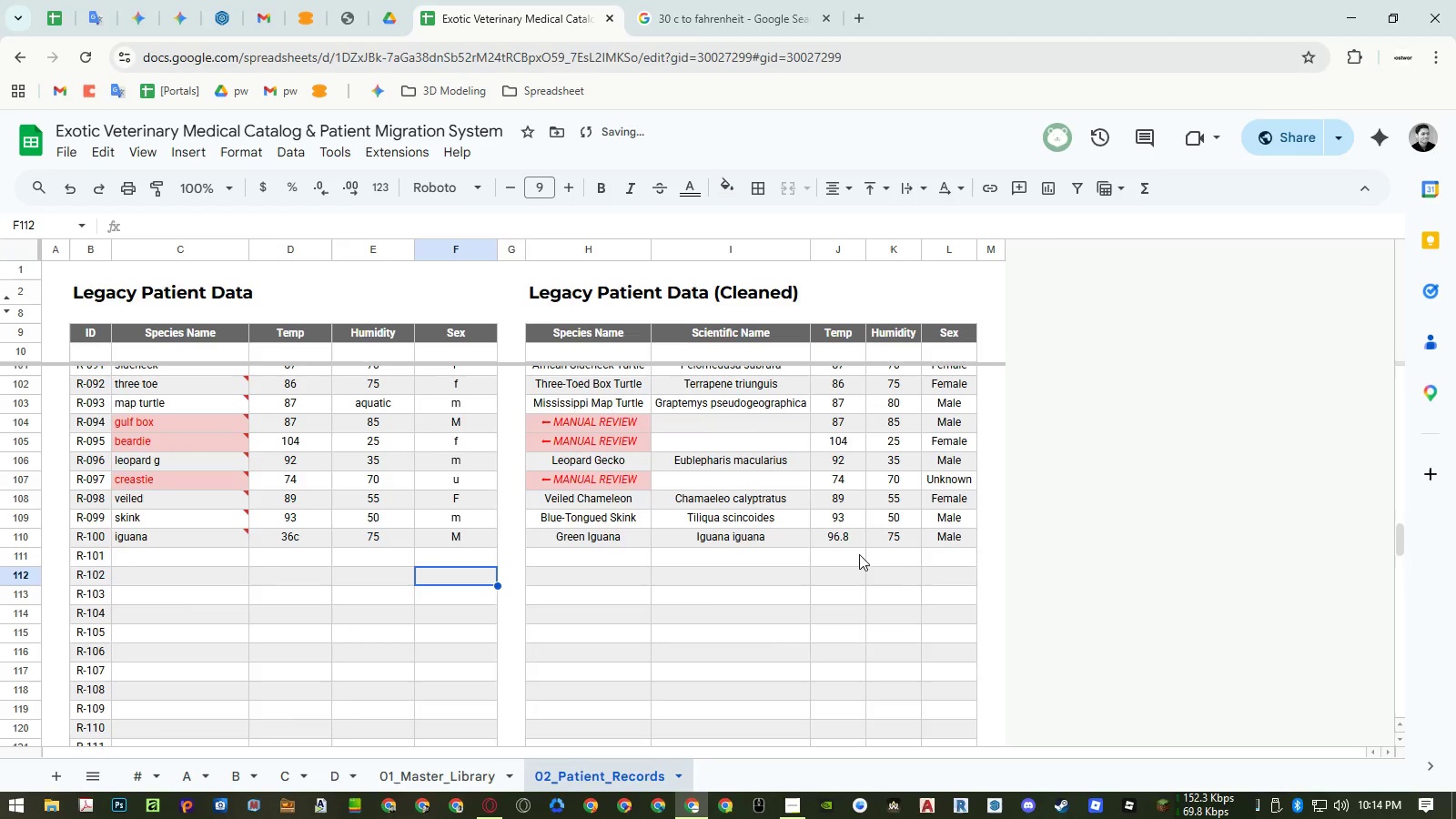 
left_click([940, 531])
 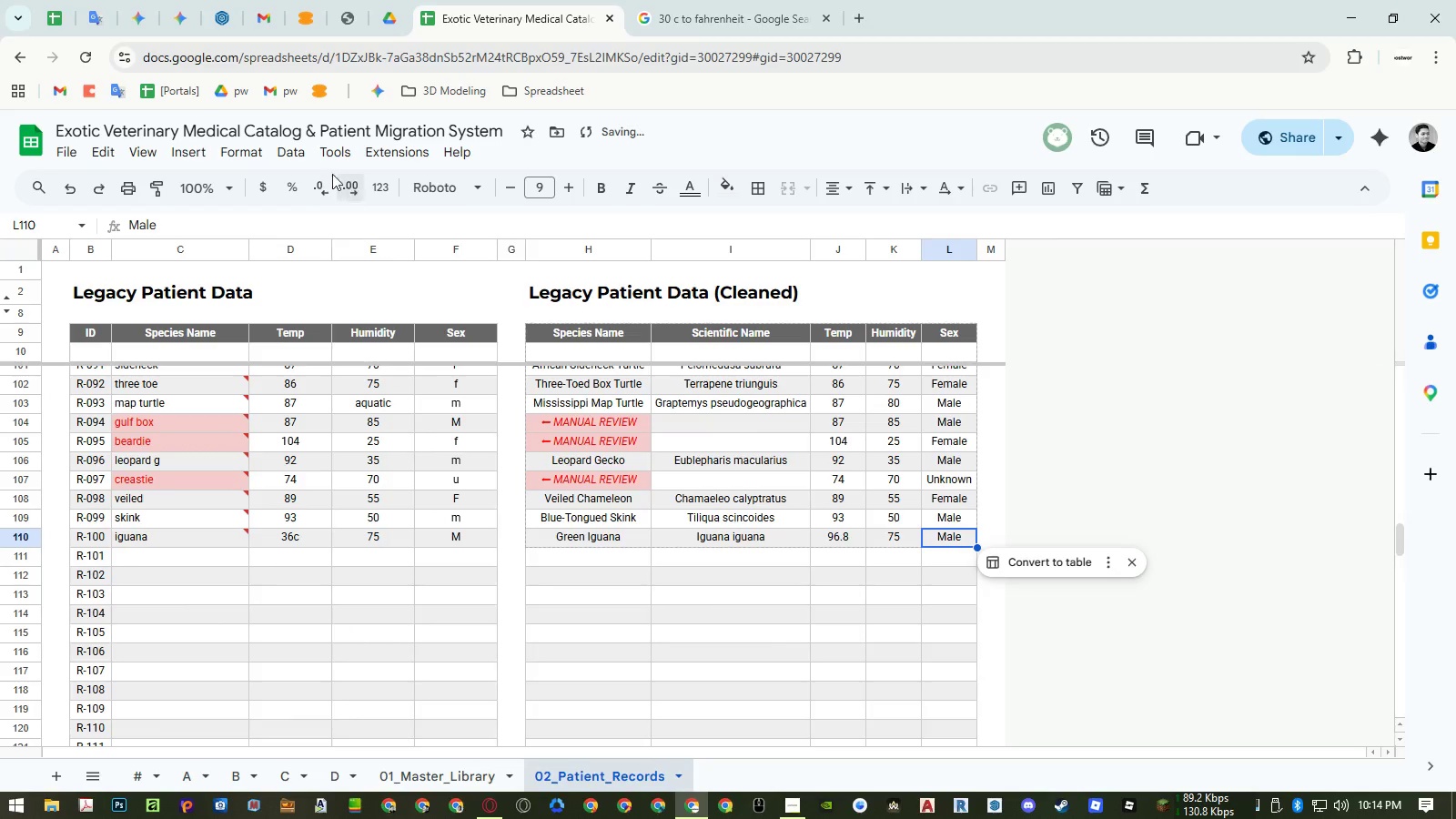 
left_click([299, 156])
 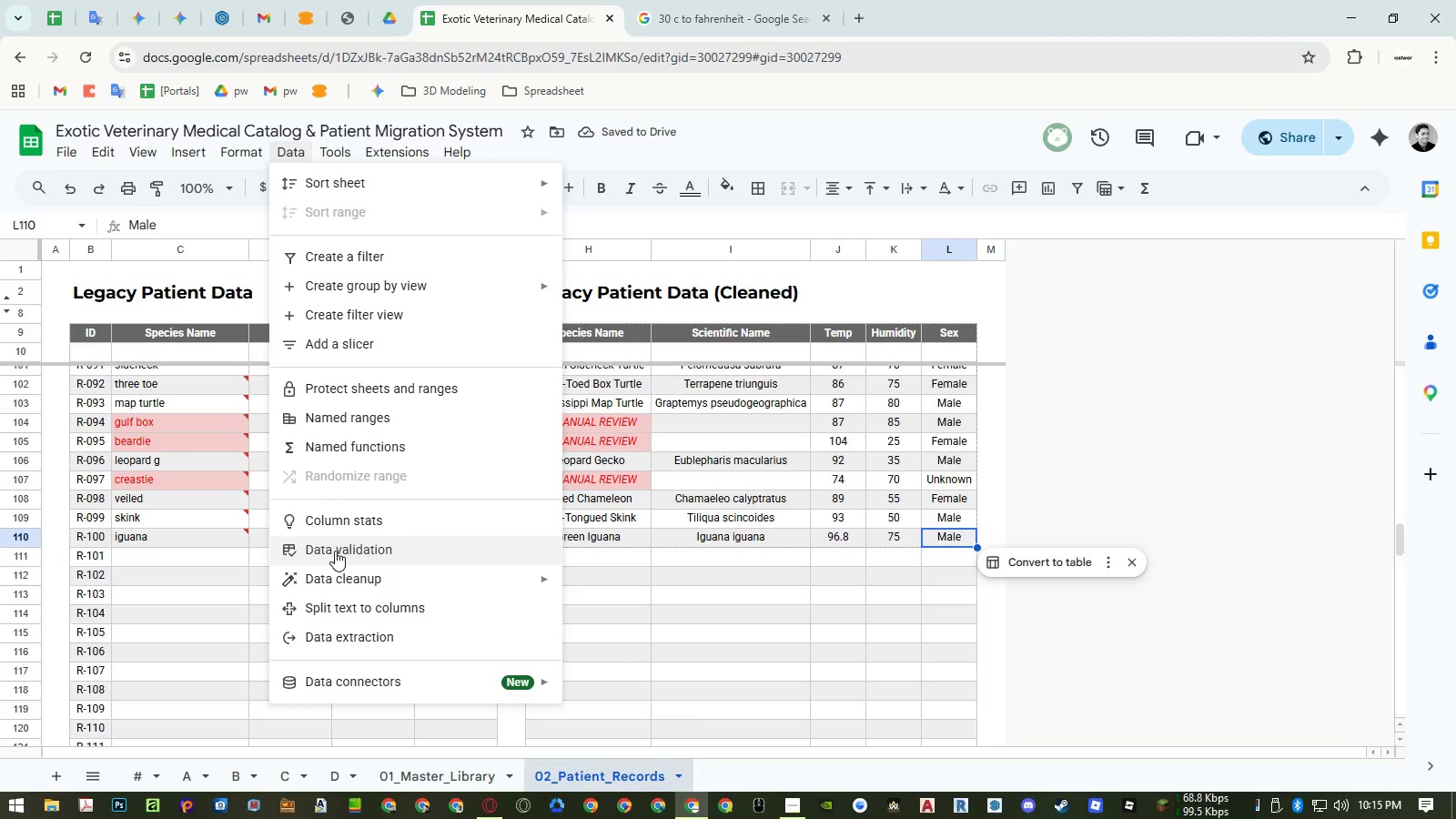 
left_click([742, 602])
 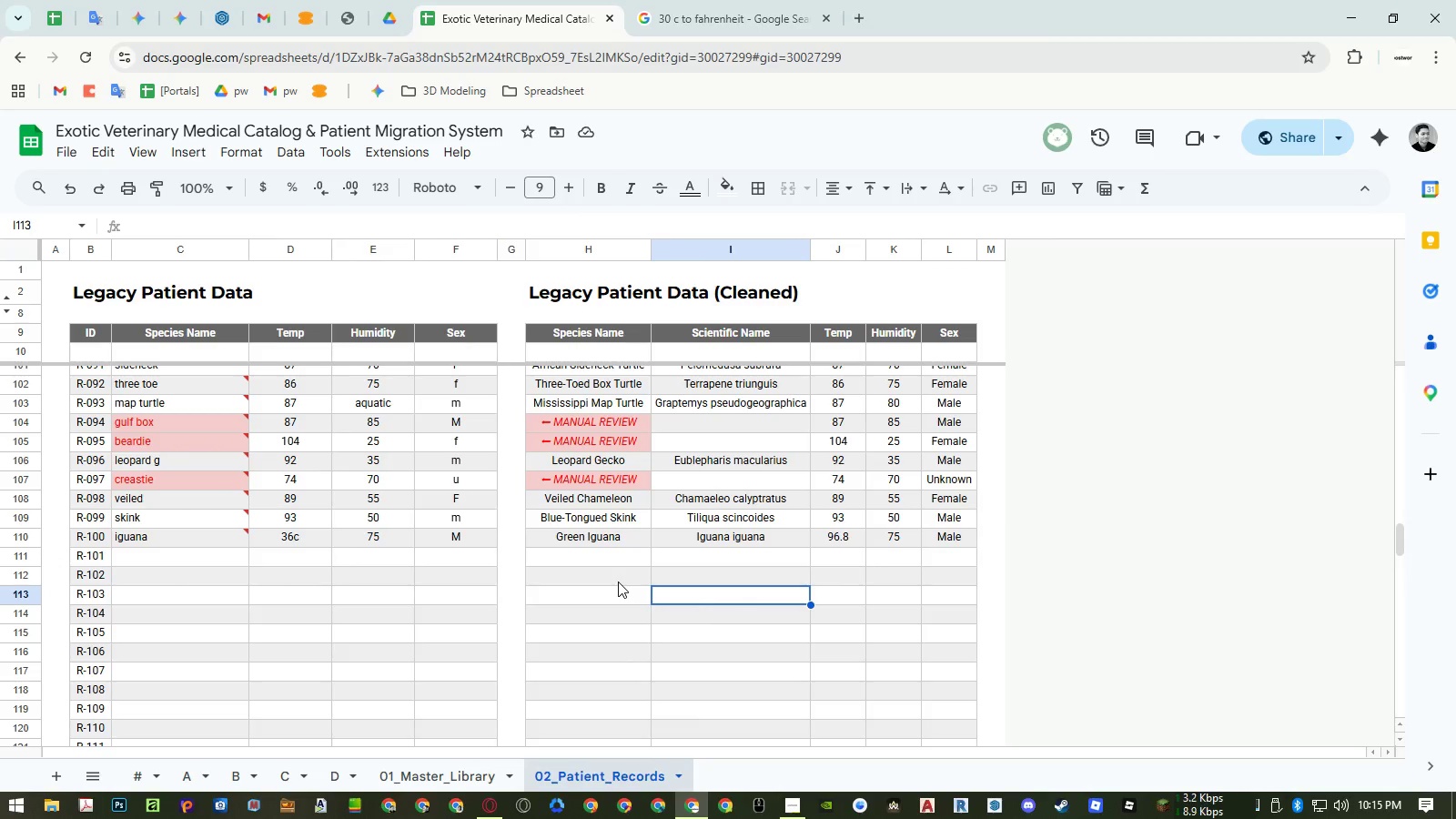 
wait(7.33)
 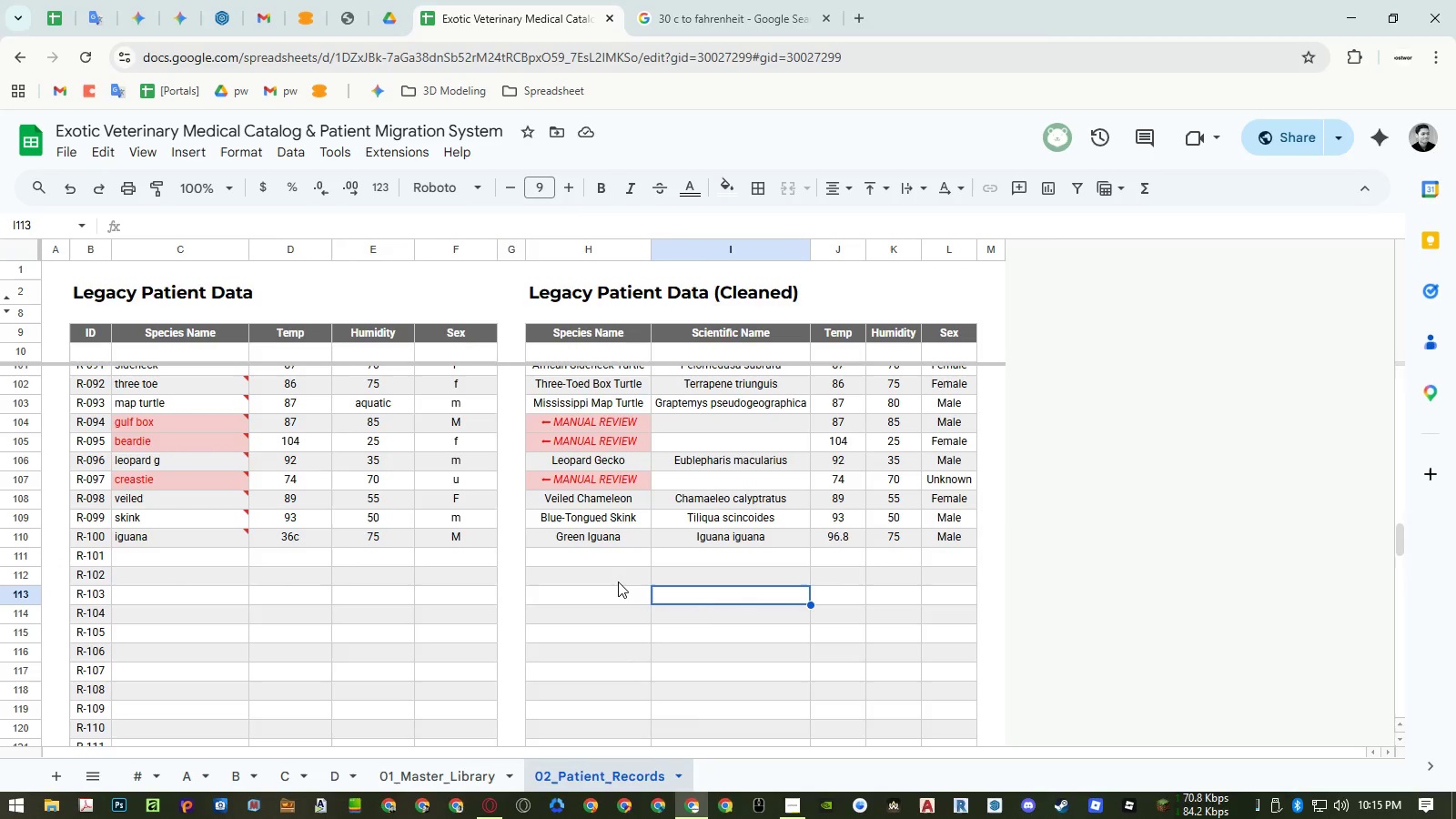 
left_click([937, 573])
 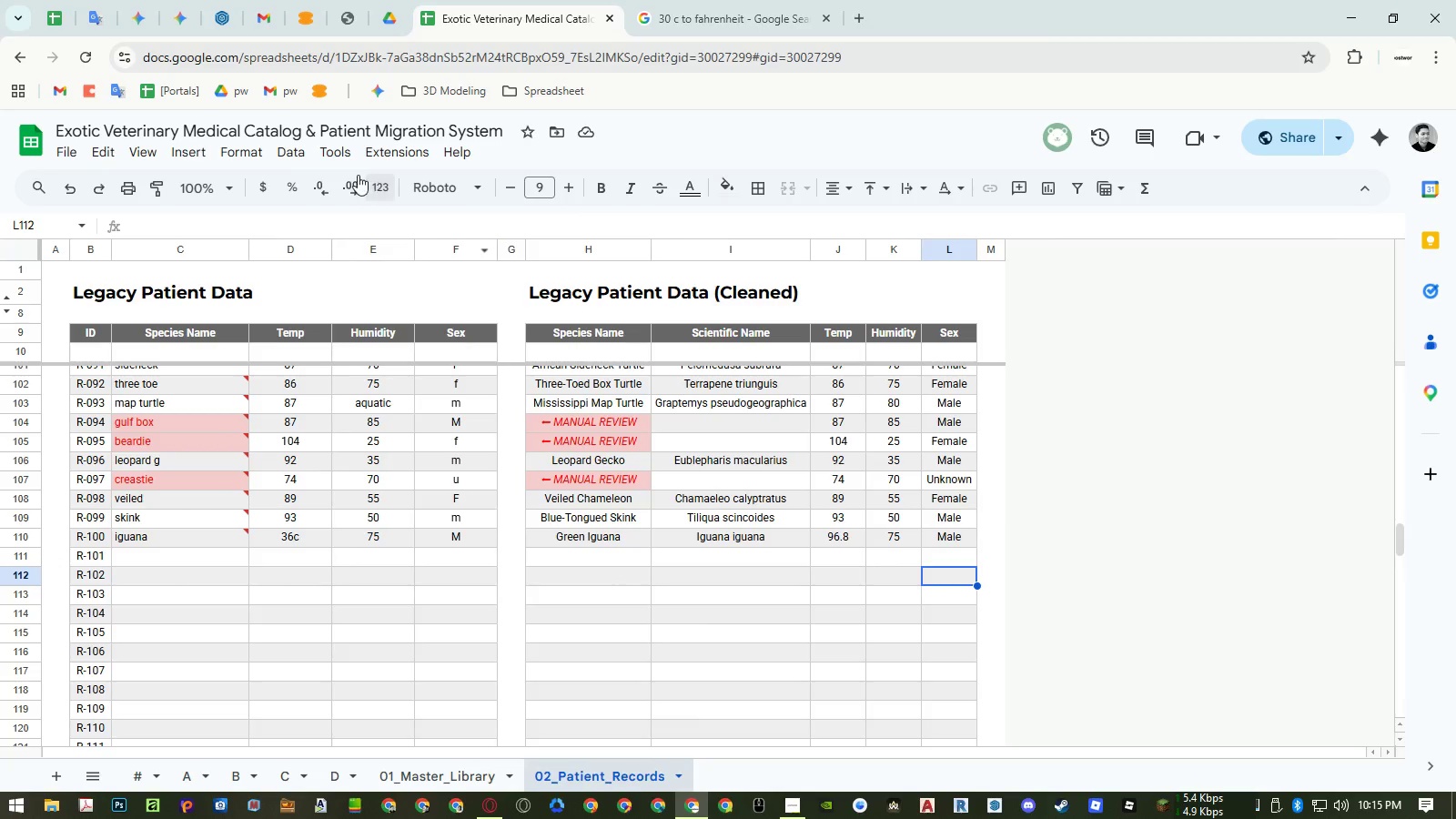 
left_click([303, 152])
 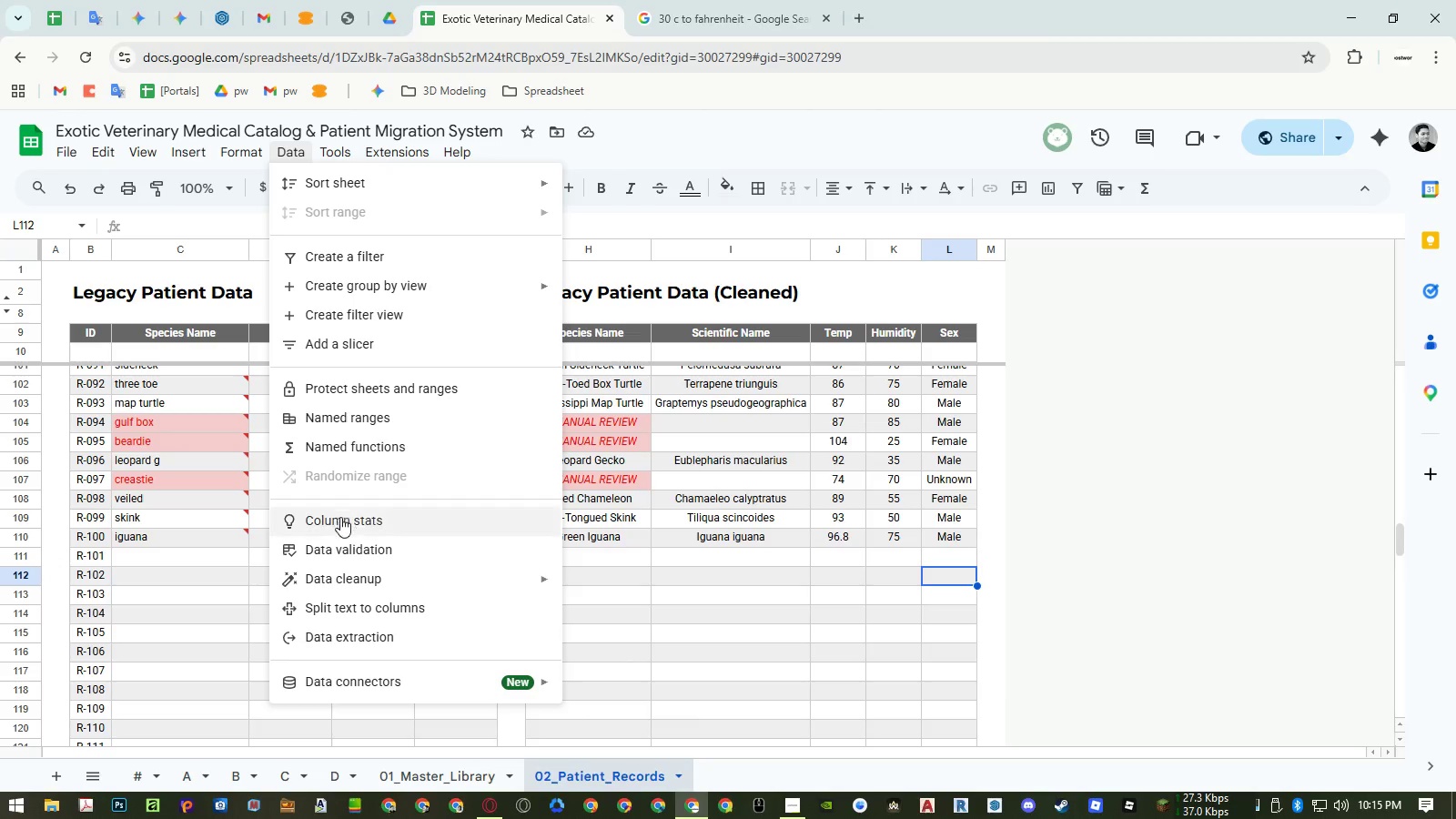 
left_click([343, 551])
 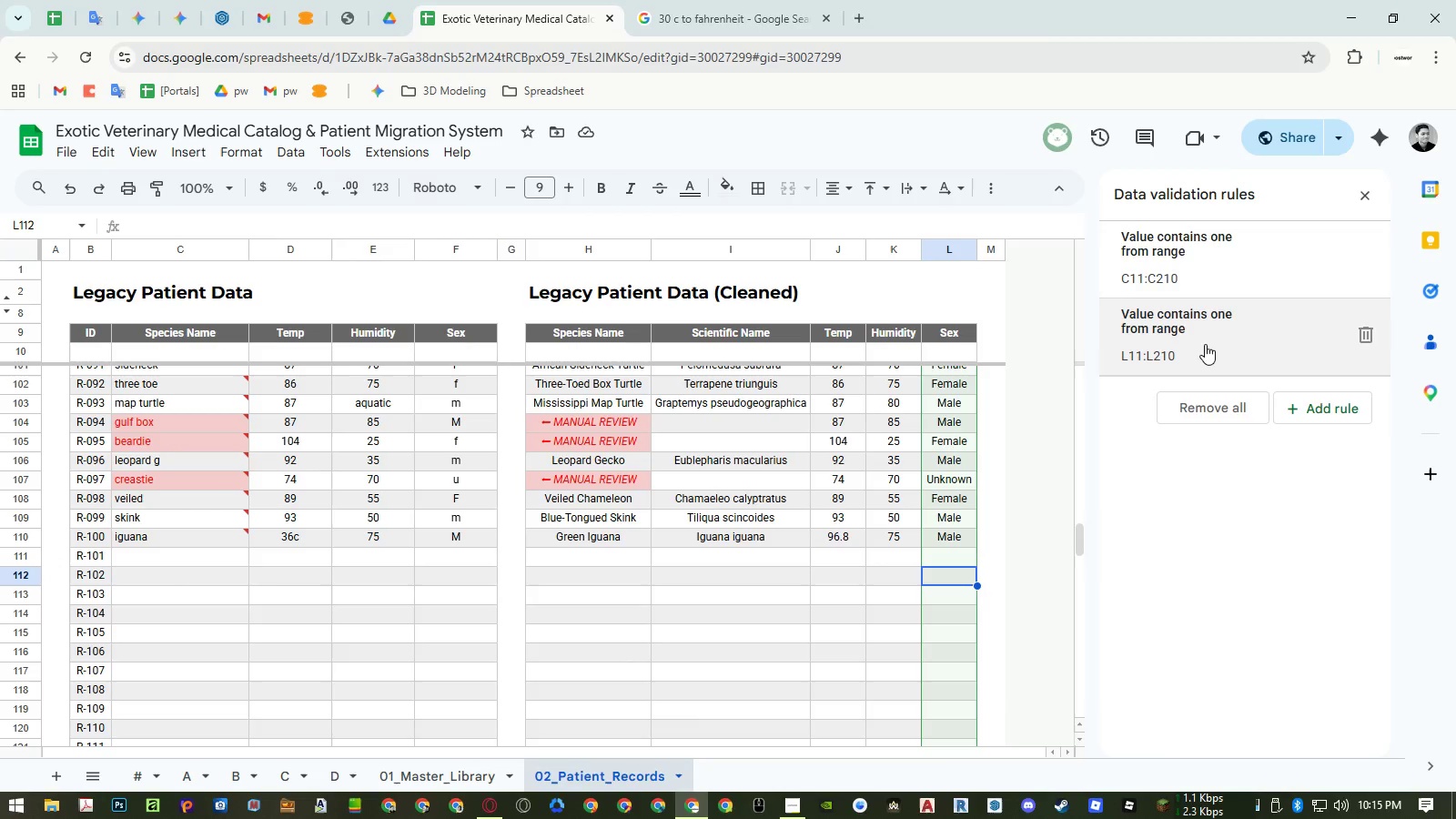 
left_click([1369, 335])
 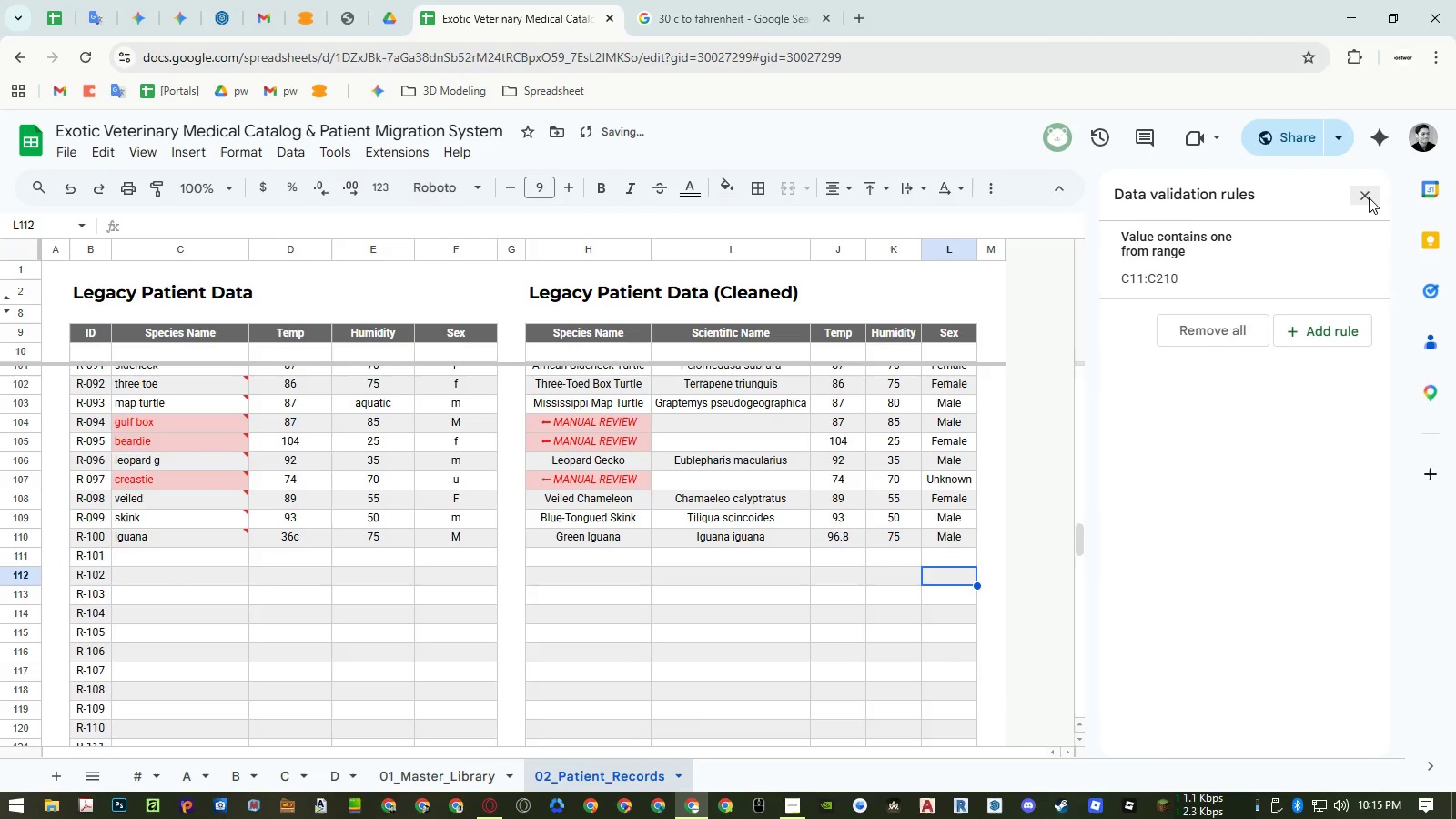 
left_click([1369, 197])
 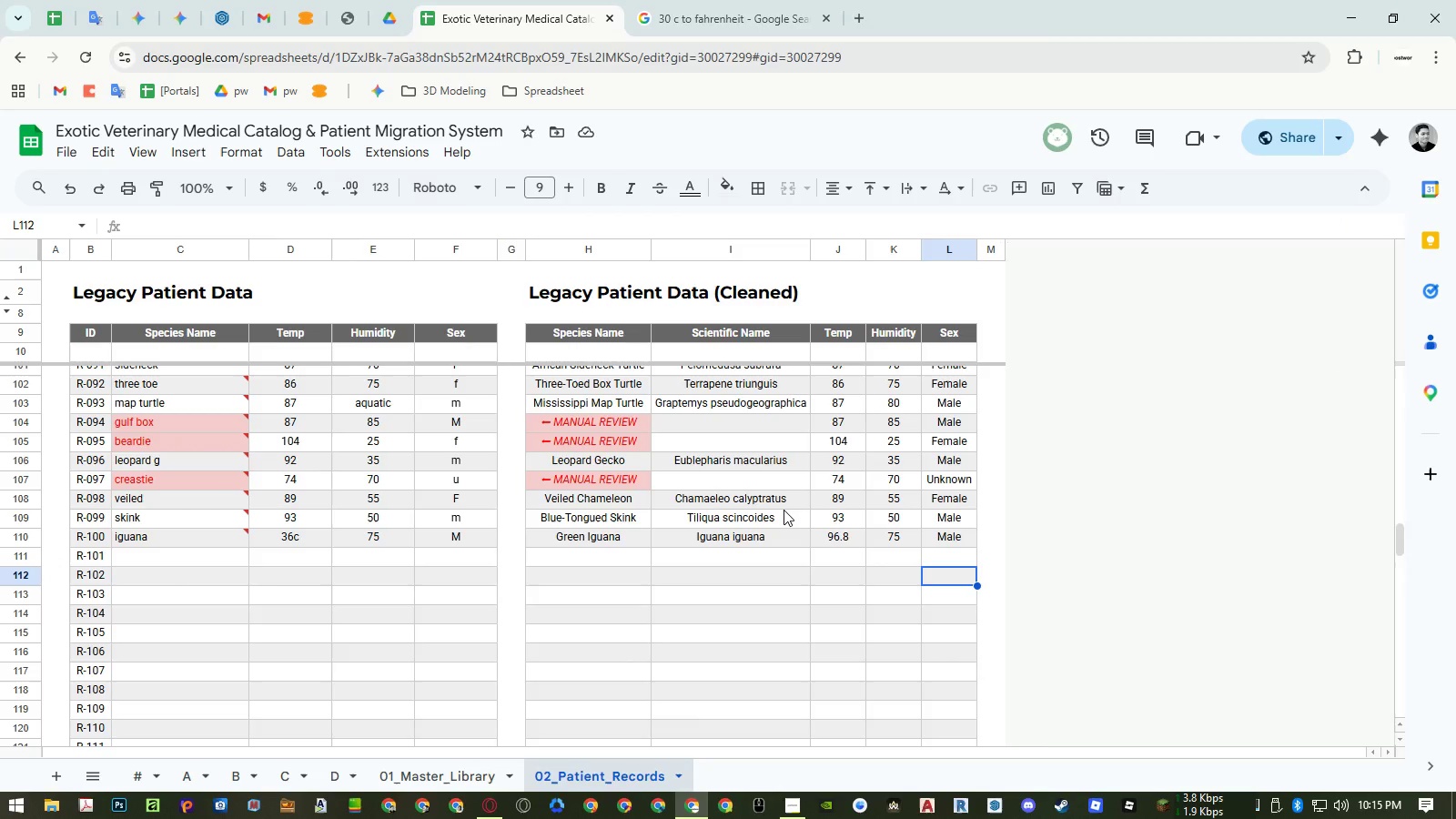 
wait(6.77)
 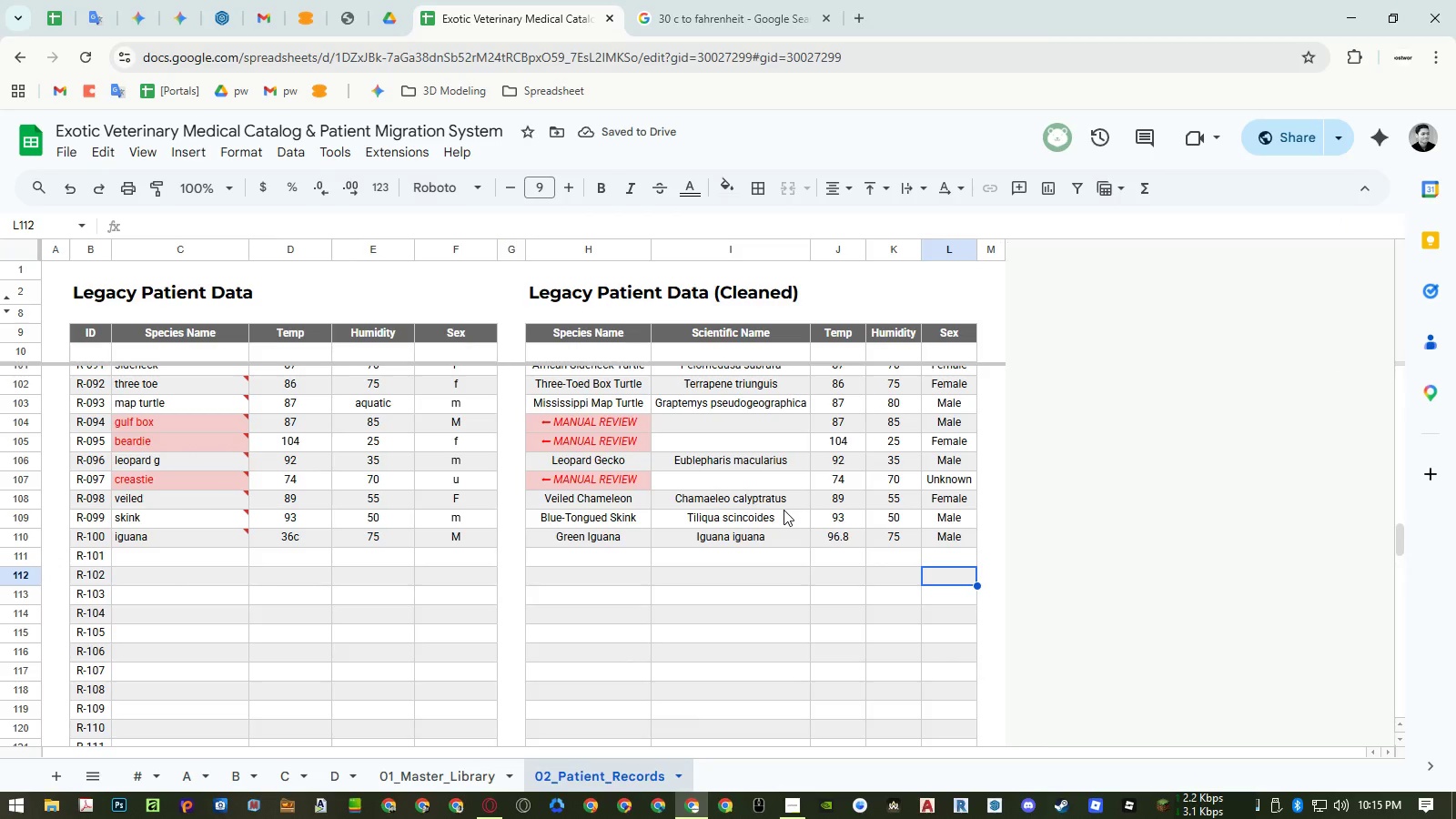 
scroll: coordinate [784, 510], scroll_direction: up, amount: 2.0
 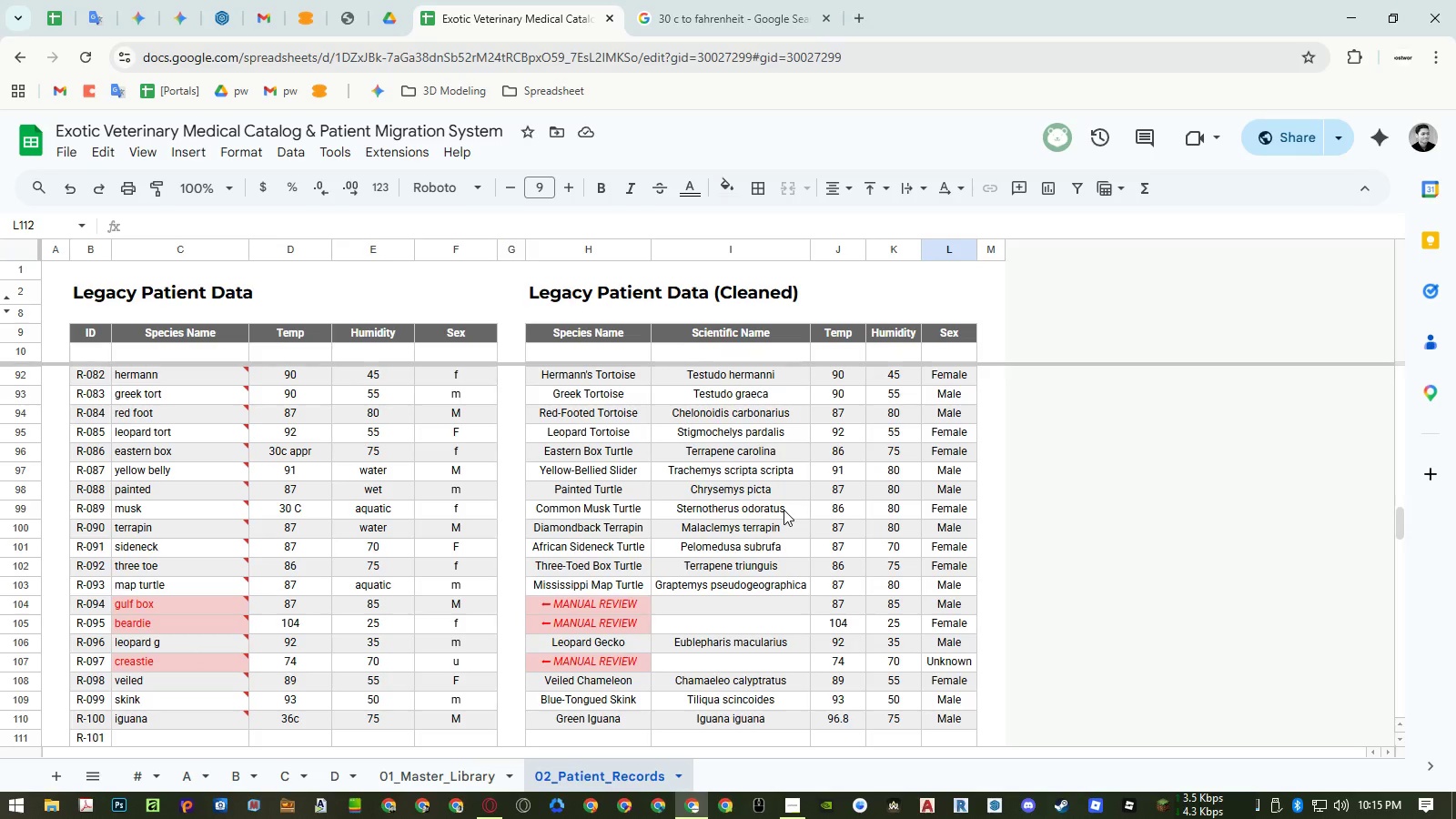 
scroll: coordinate [784, 510], scroll_direction: down, amount: 2.0
 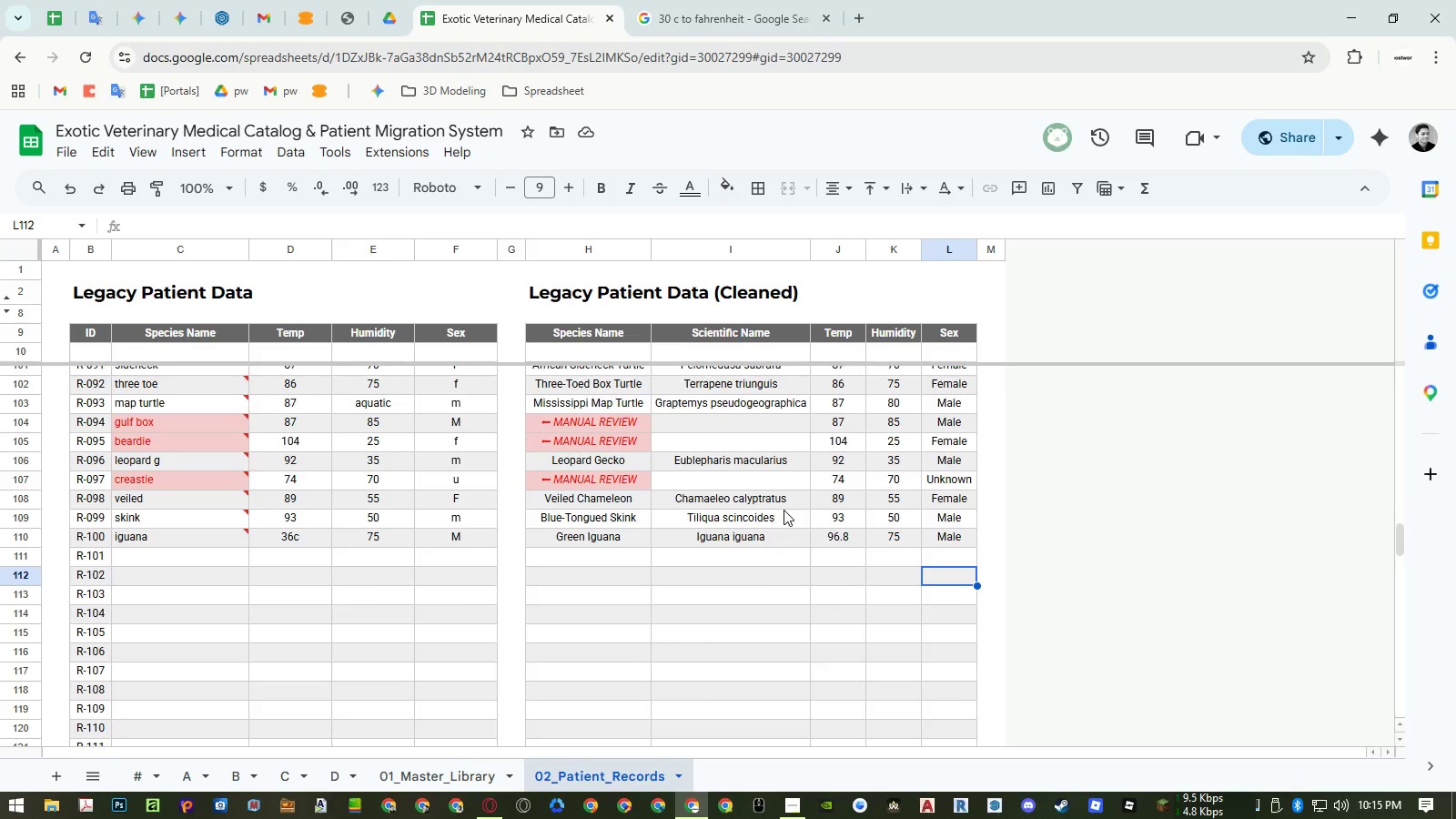 
scroll: coordinate [784, 510], scroll_direction: up, amount: 2.0
 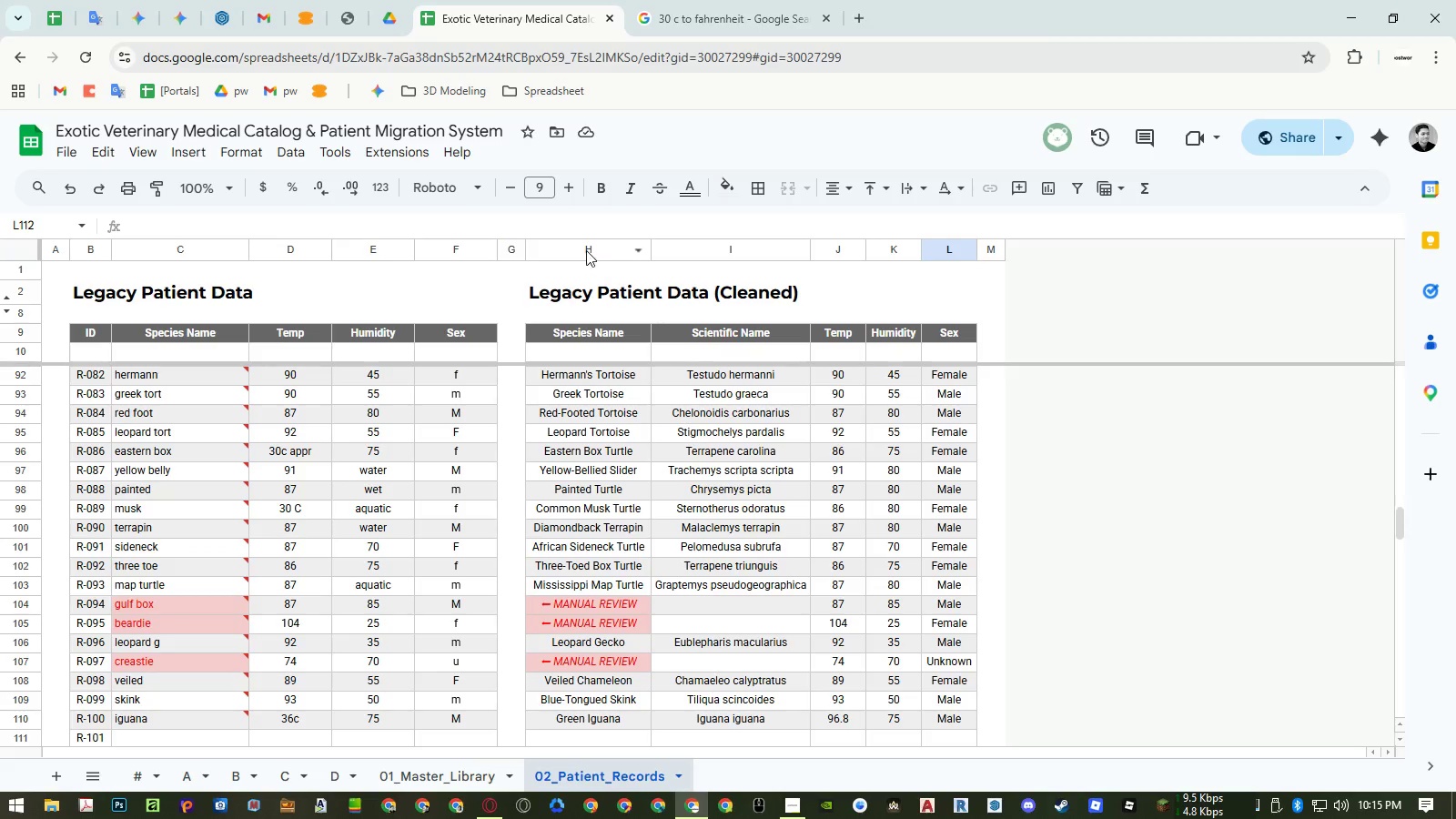 
right_click([585, 248])
 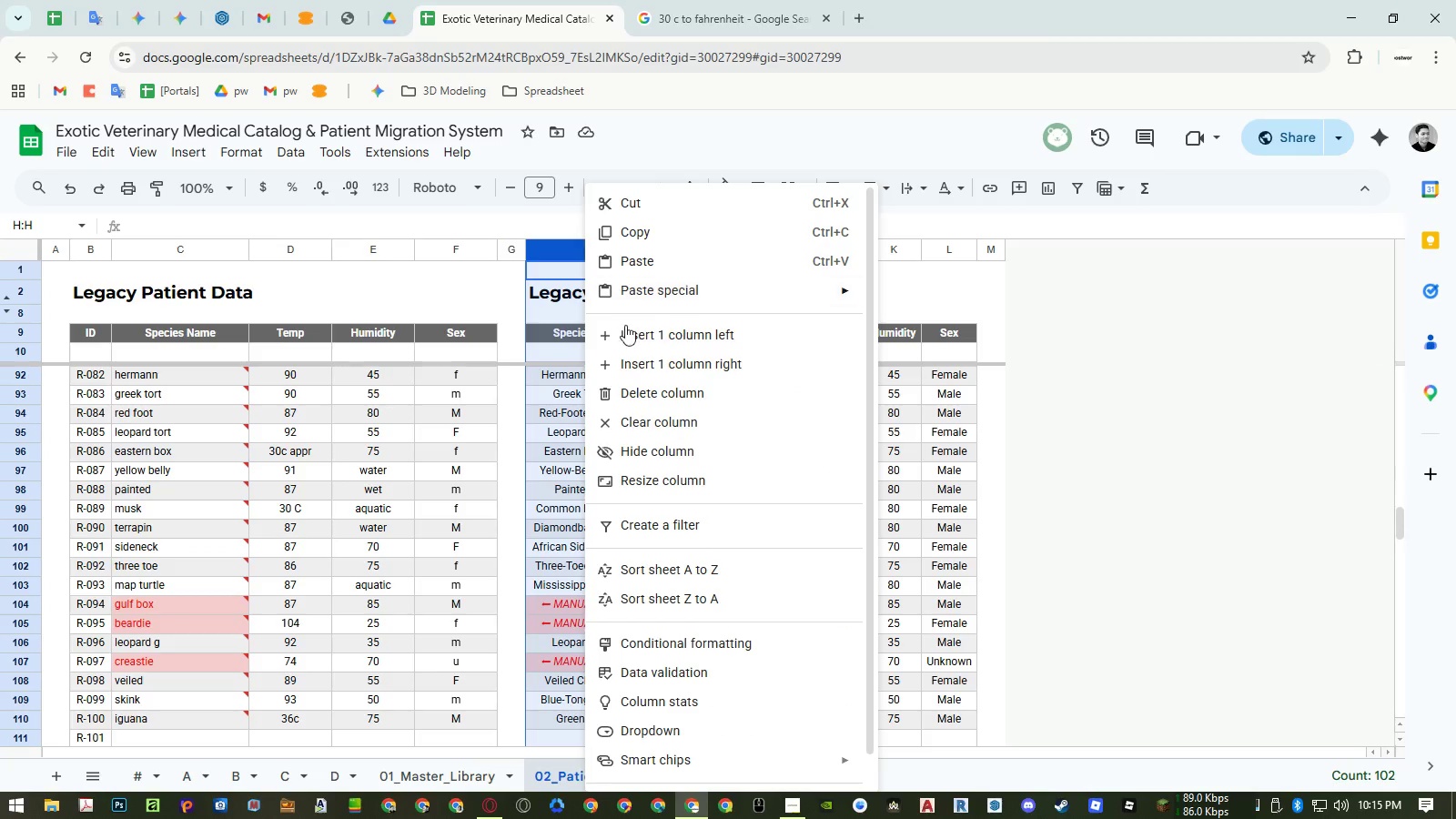 
left_click([630, 333])
 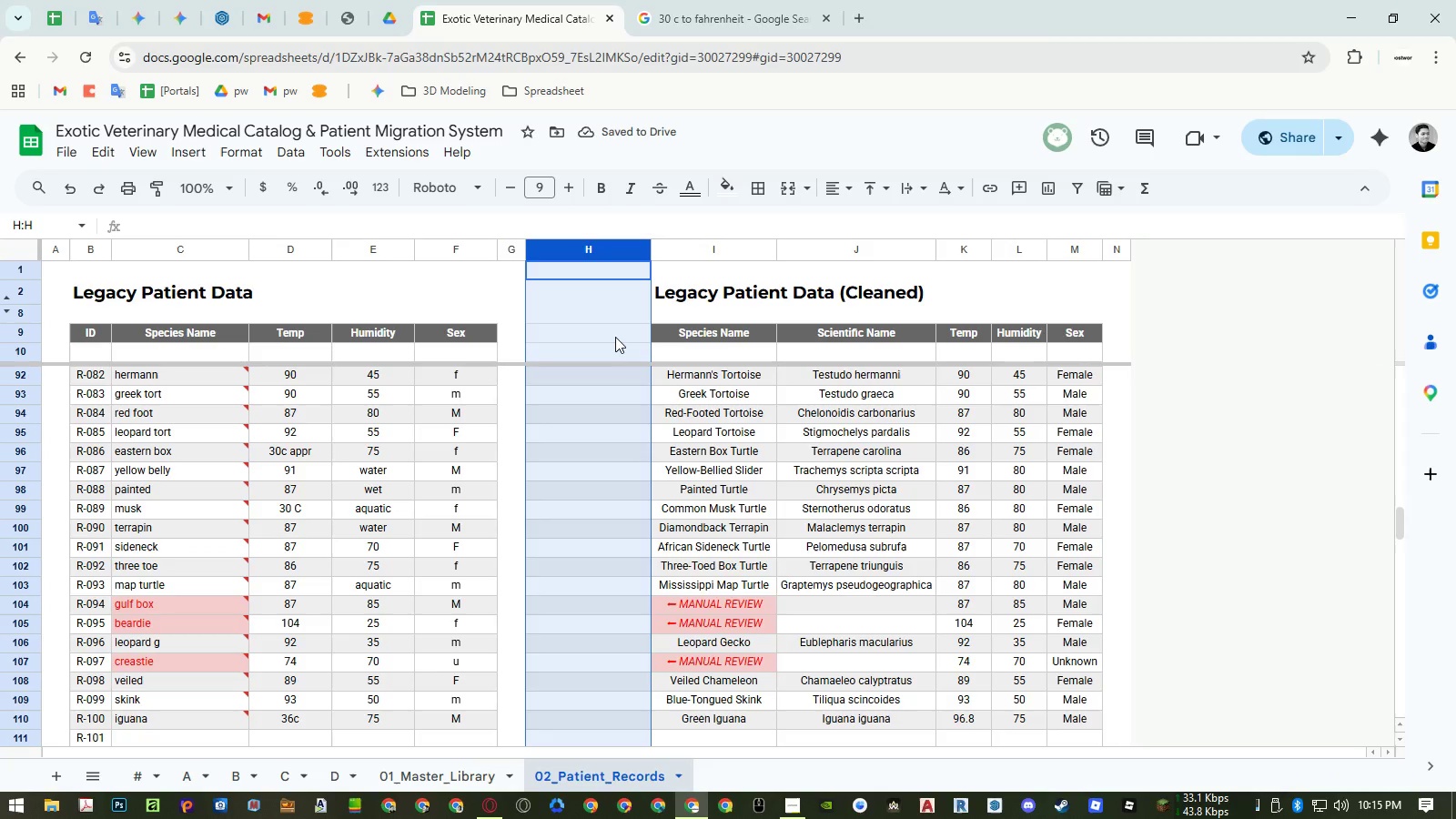 
wait(5.53)
 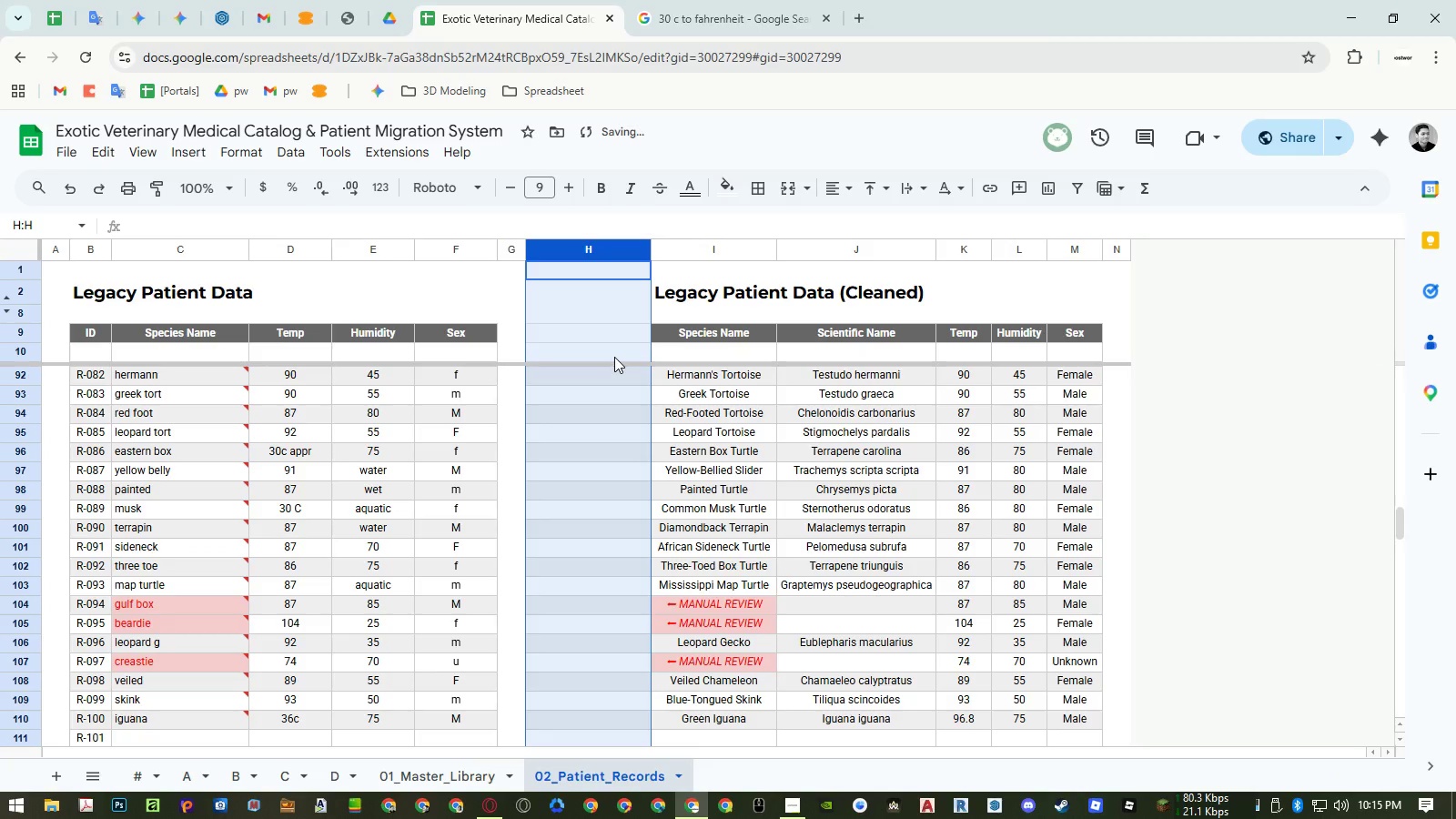 
left_click([716, 342])
 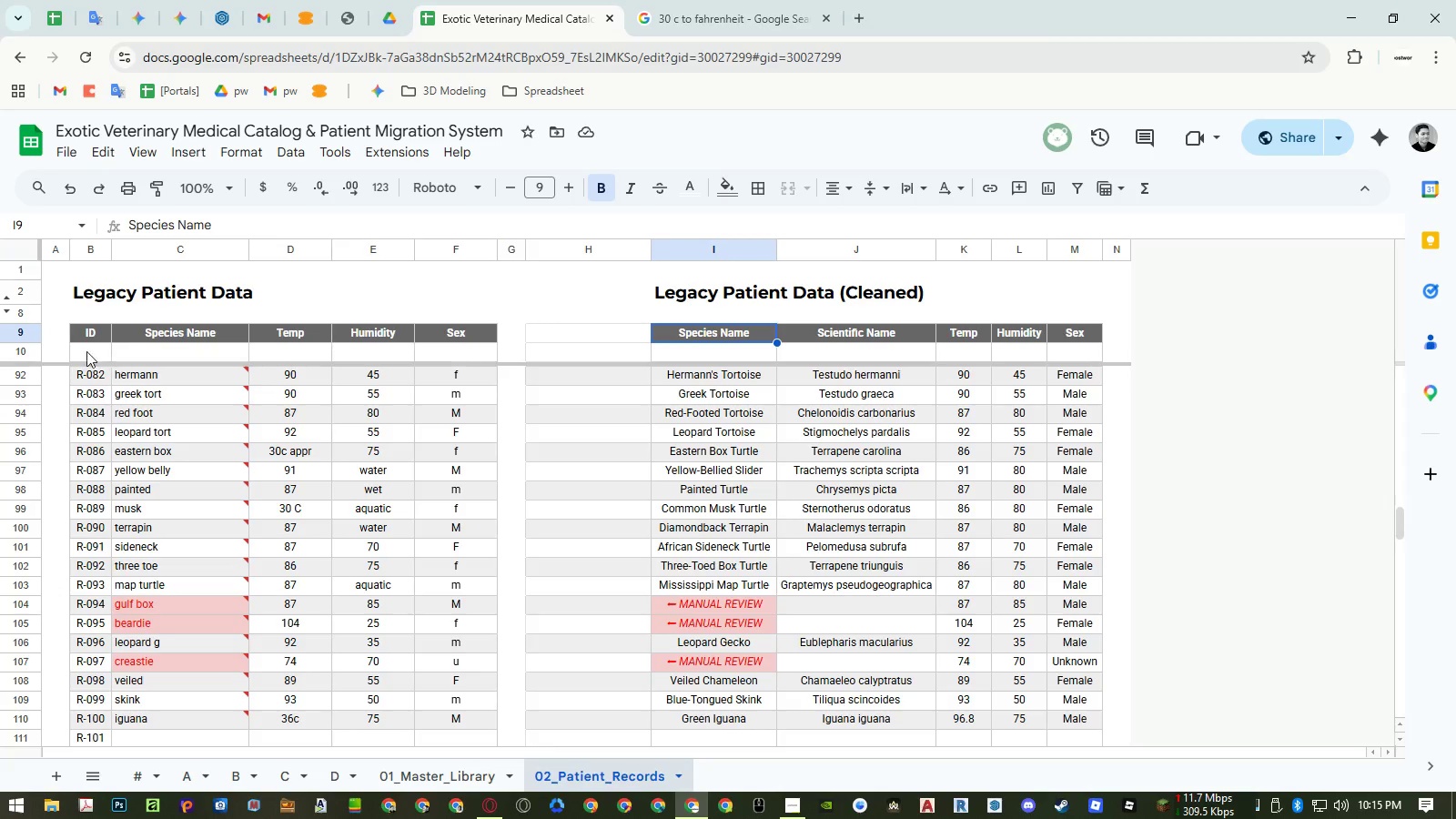 
left_click([83, 329])
 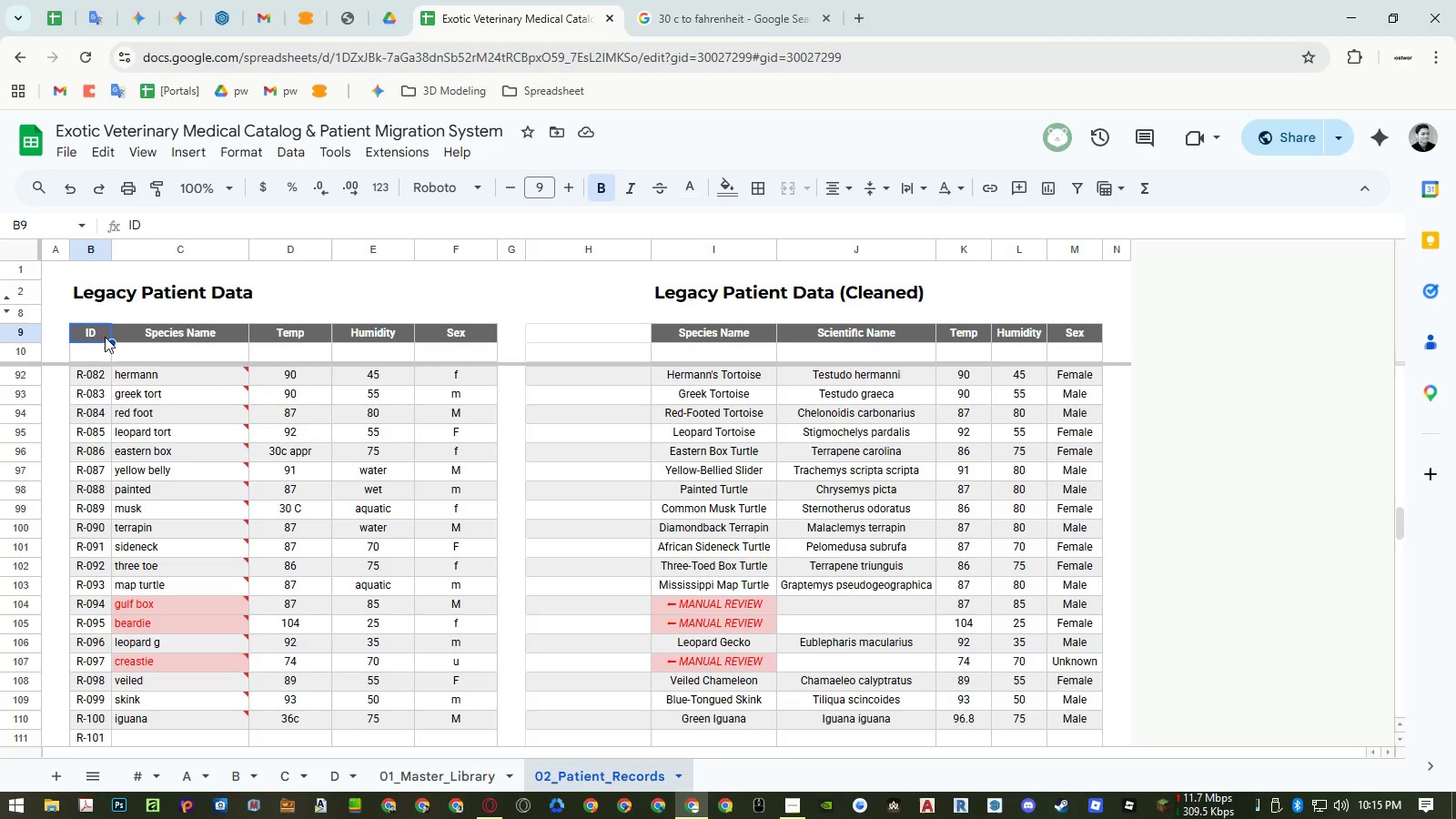 
key(Control+ControlLeft)
 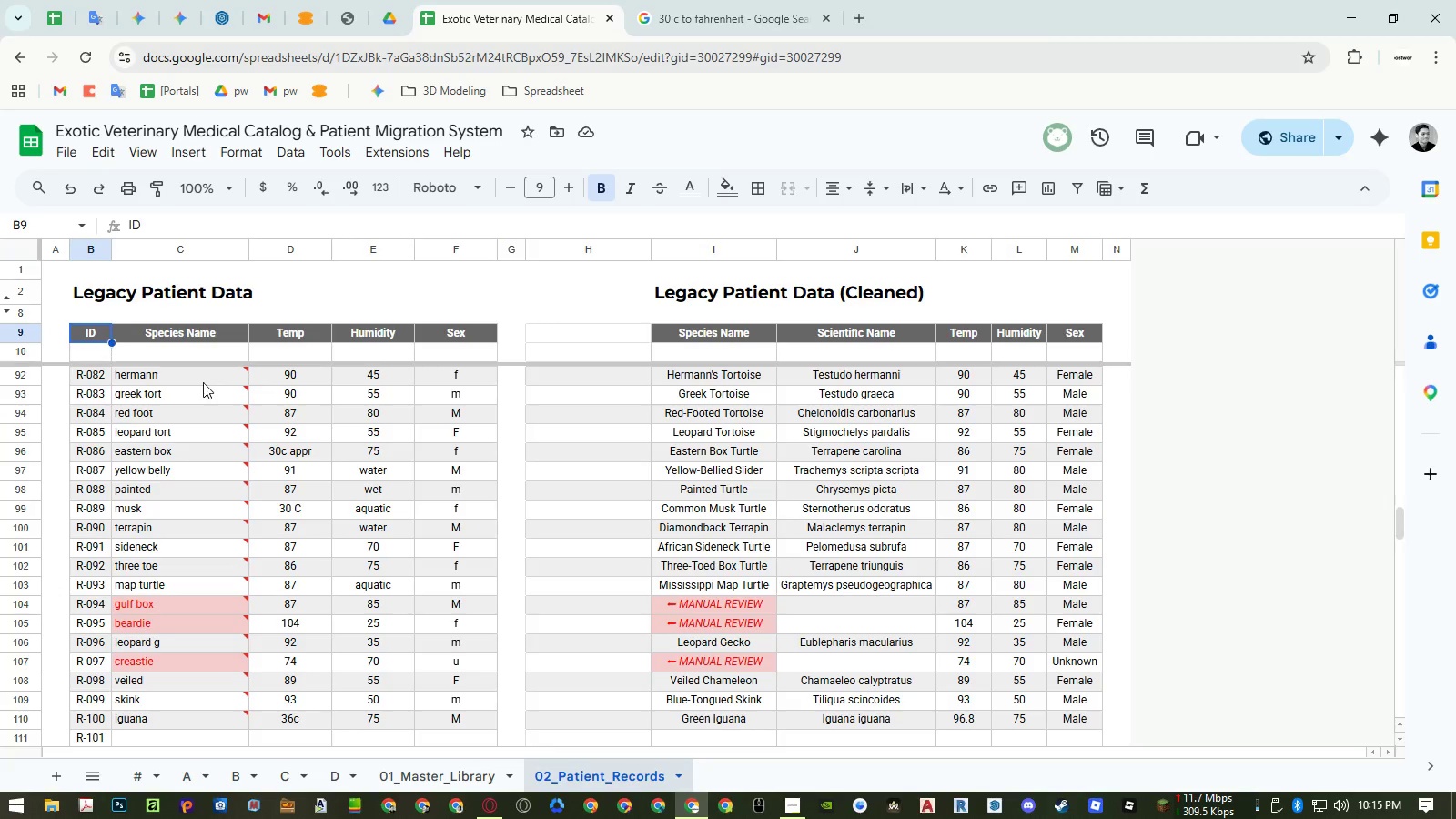 
key(Control+C)
 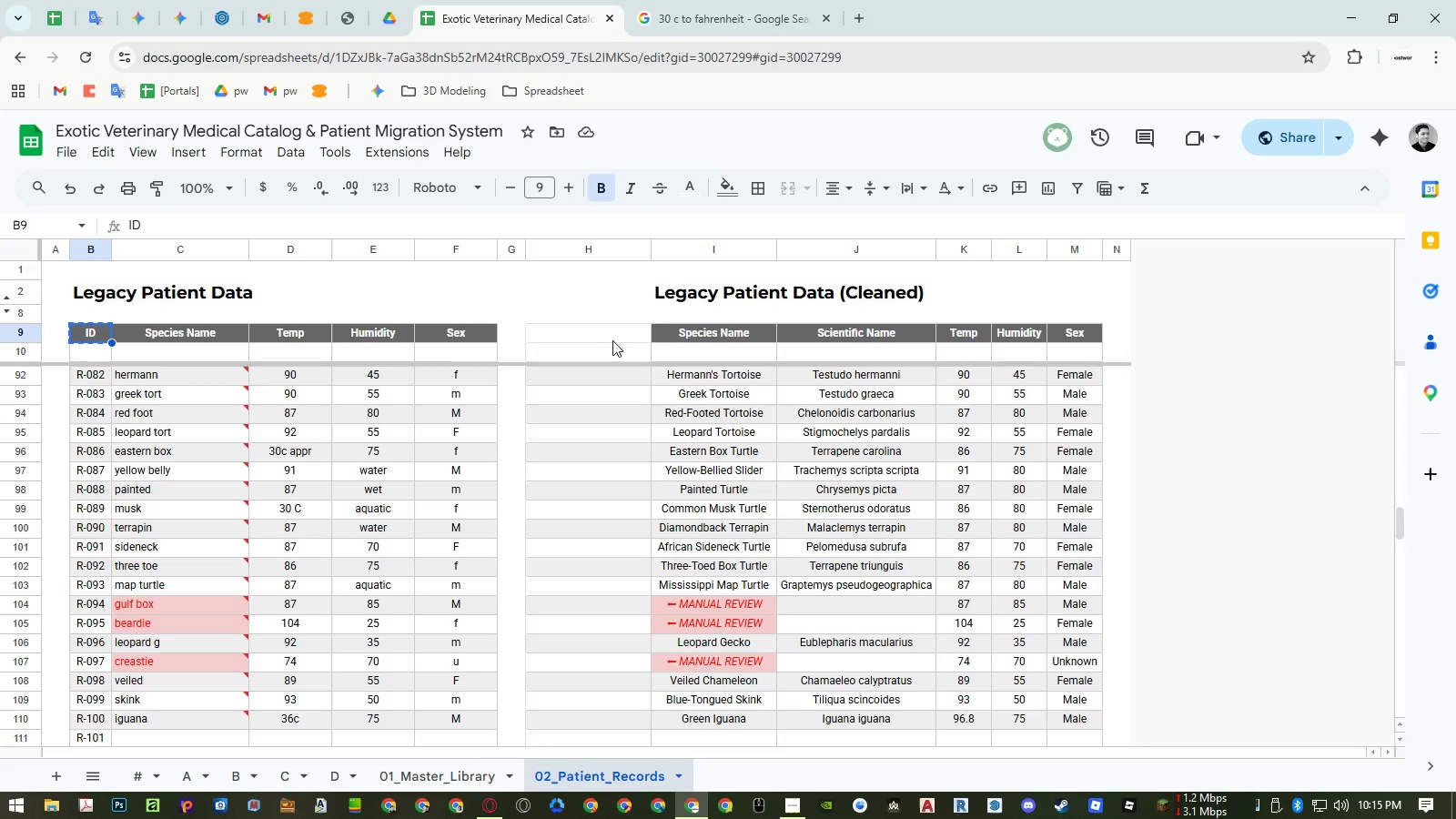 
left_click([614, 334])
 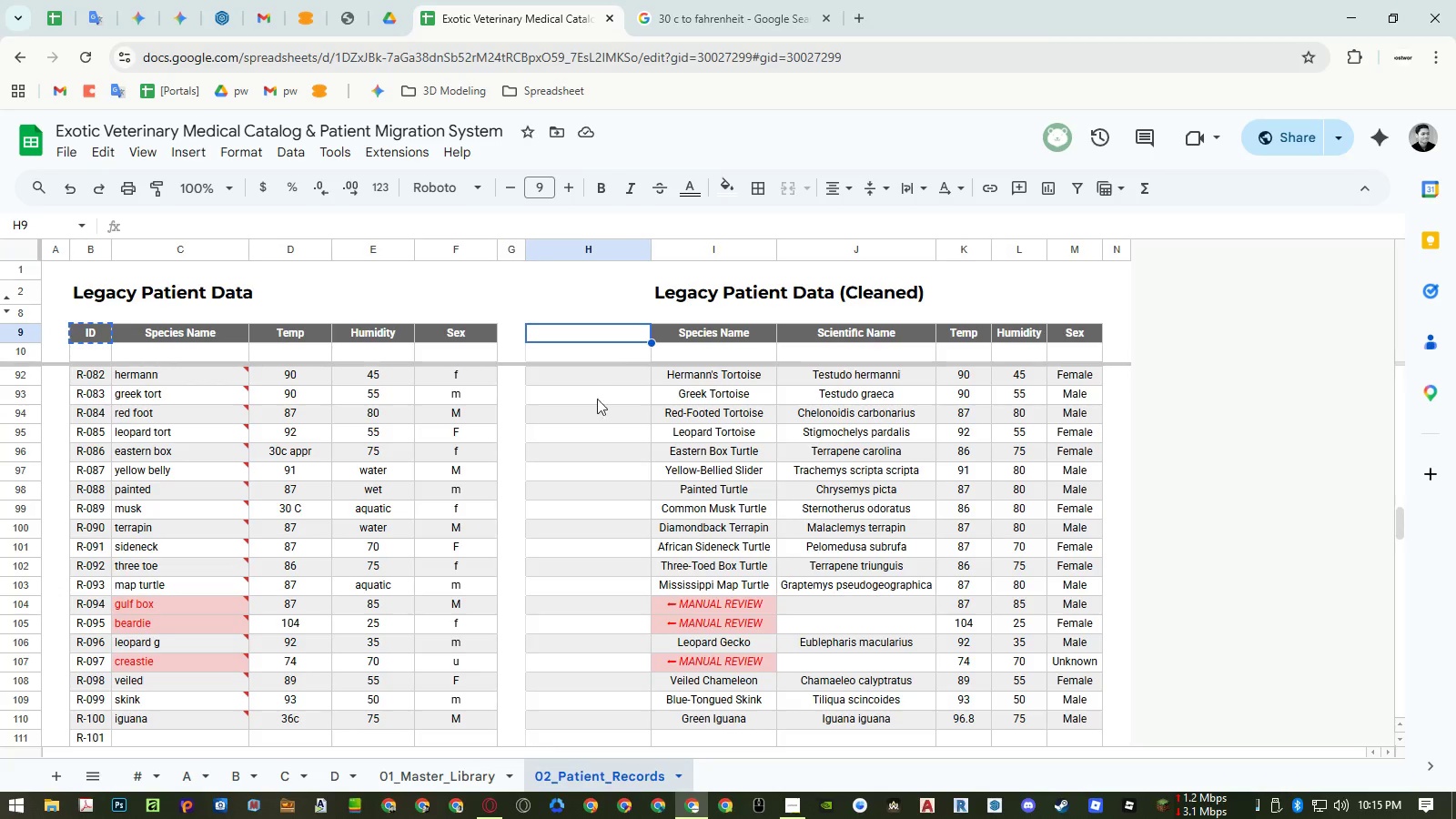 
key(Control+ControlLeft)
 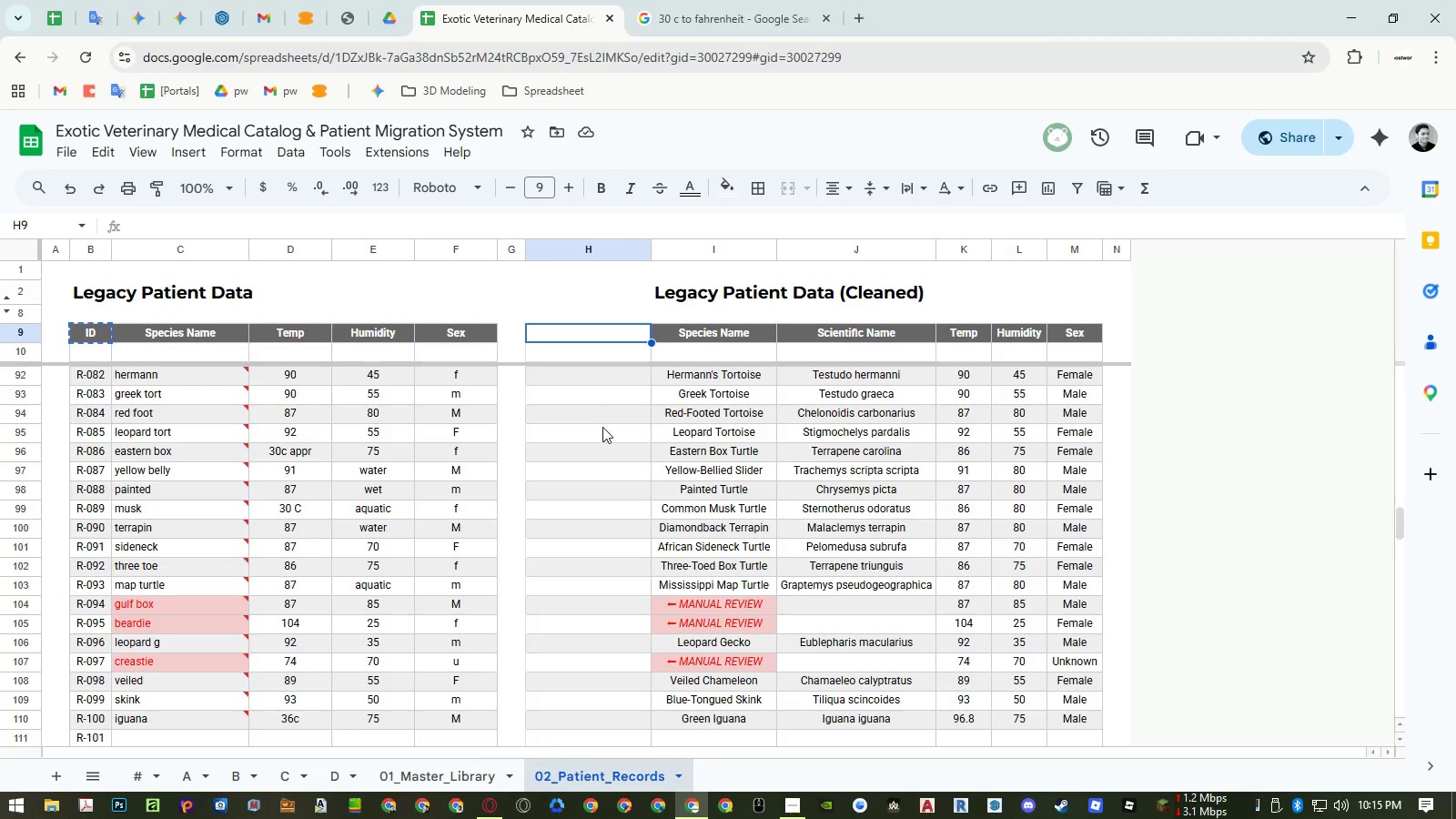 
key(Shift+ShiftLeft)
 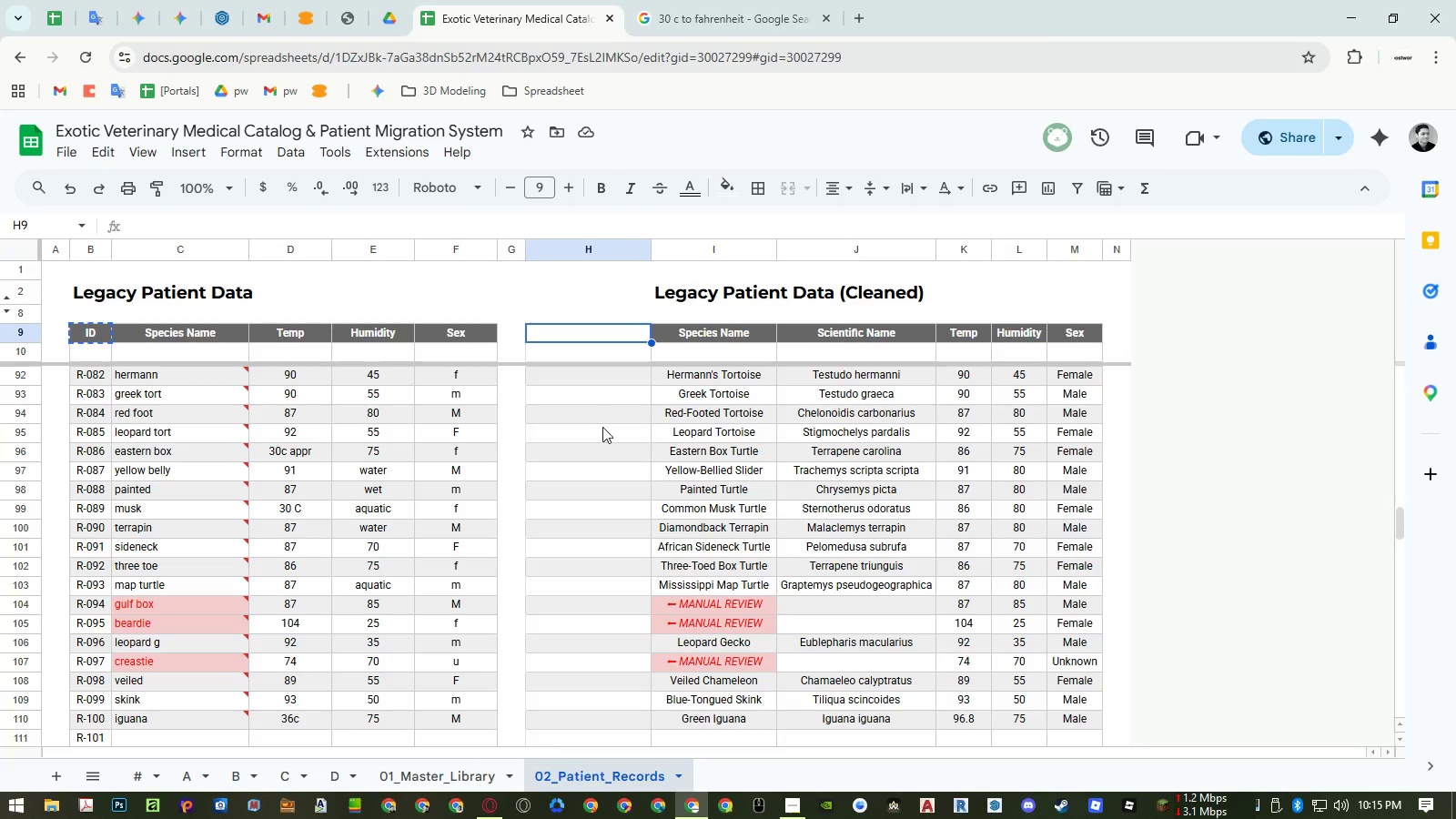 
key(Shift+V)
 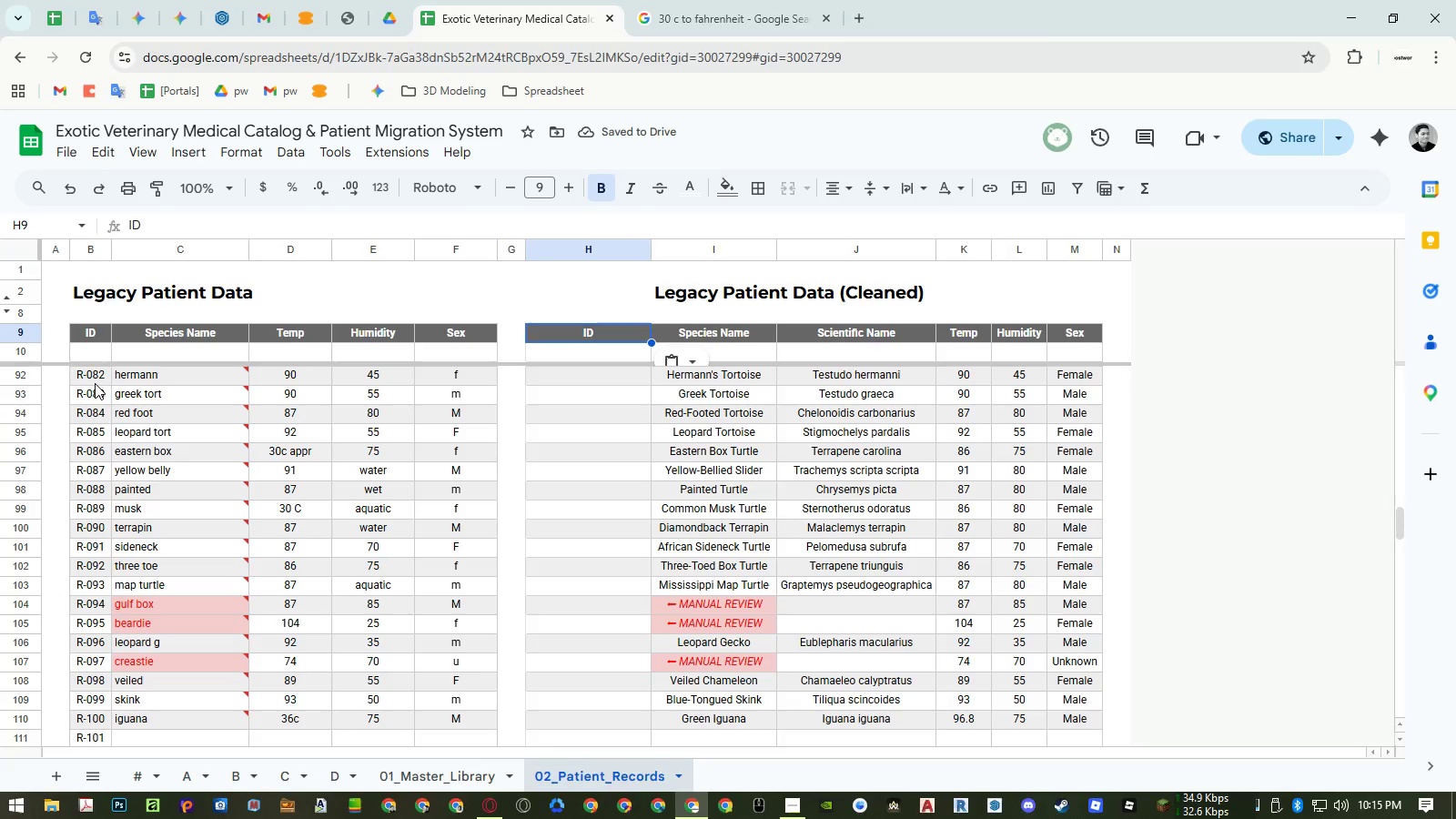 
right_click([86, 249])
 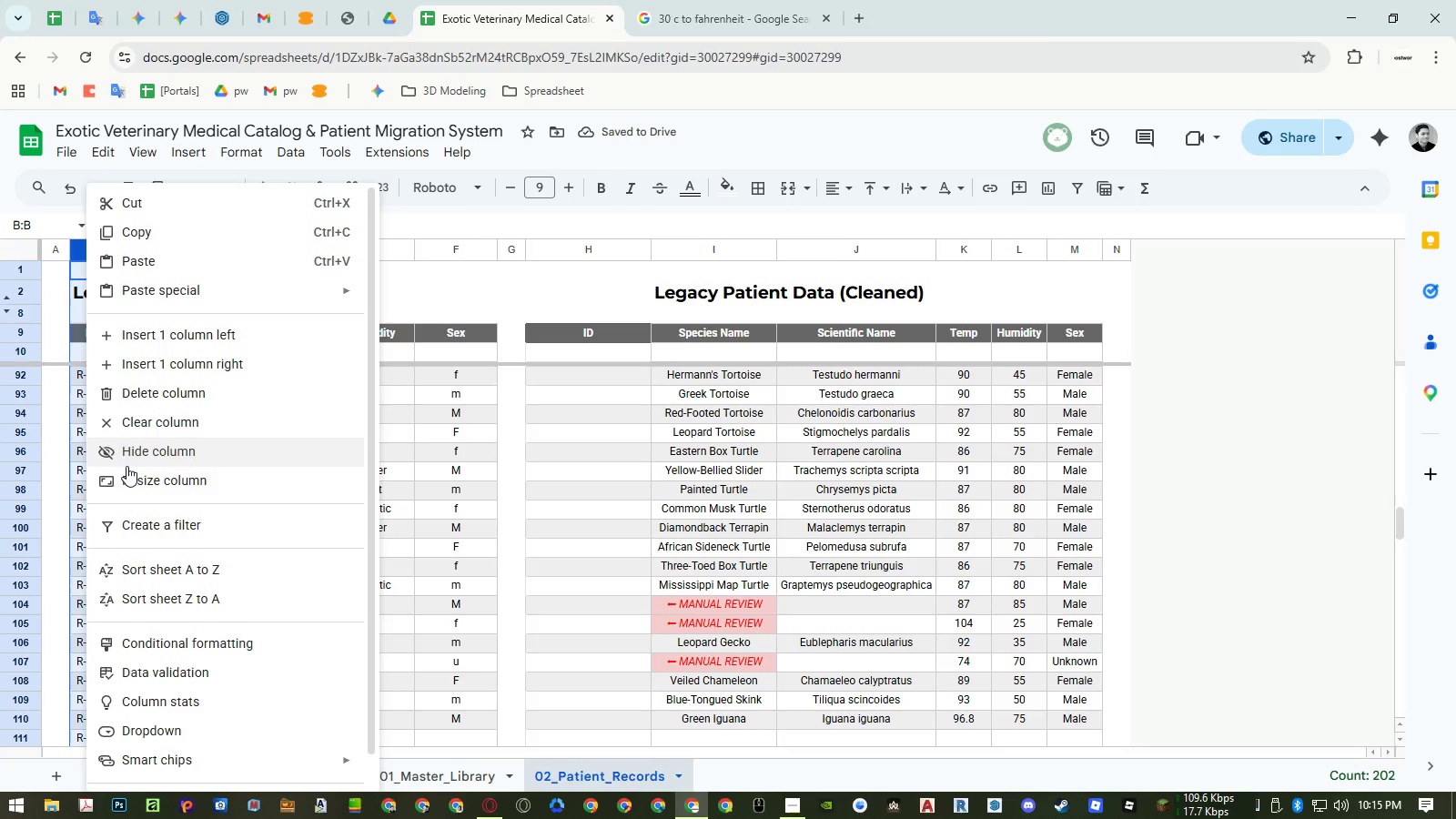 
left_click([130, 479])
 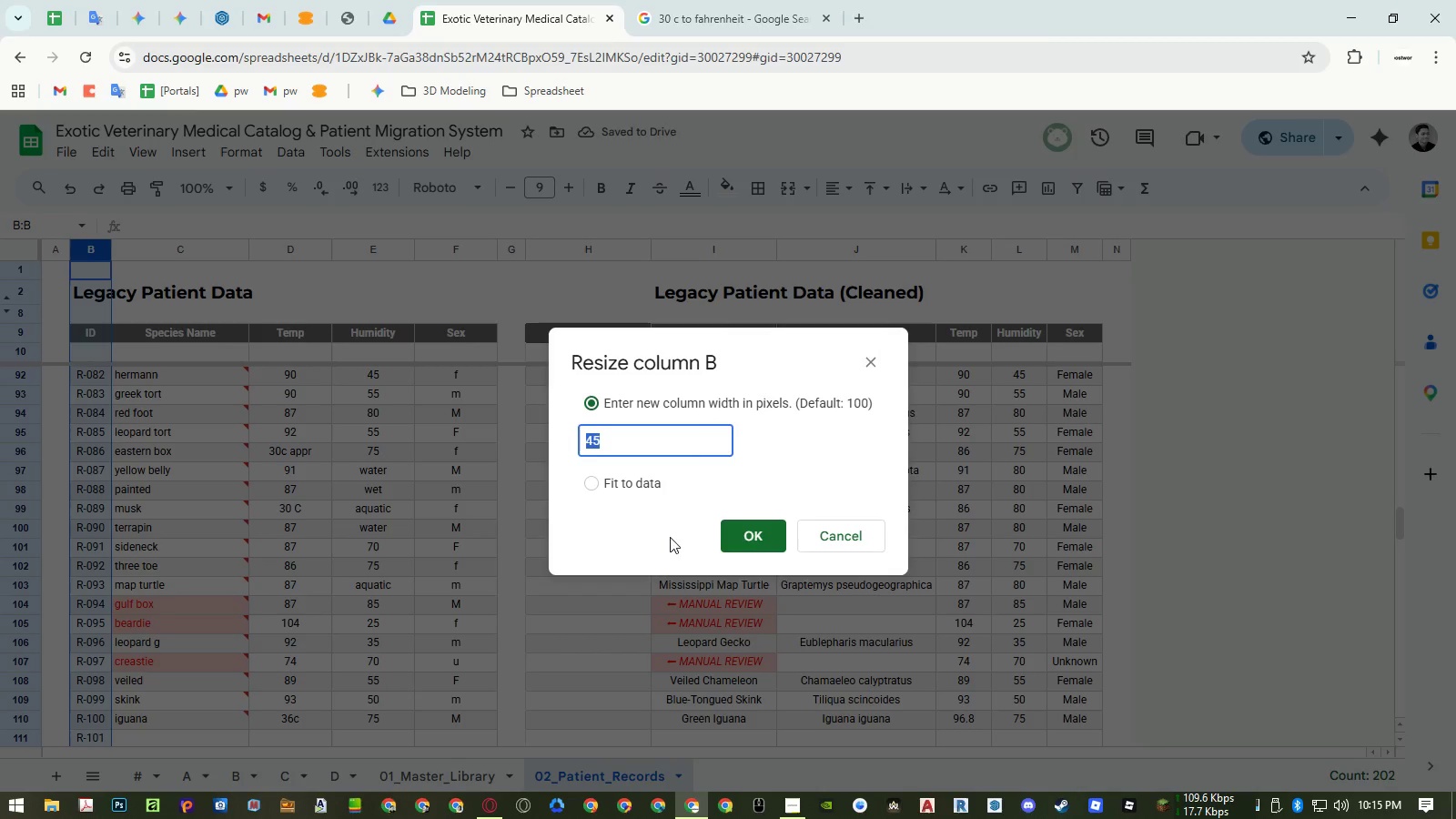 
left_click([832, 545])
 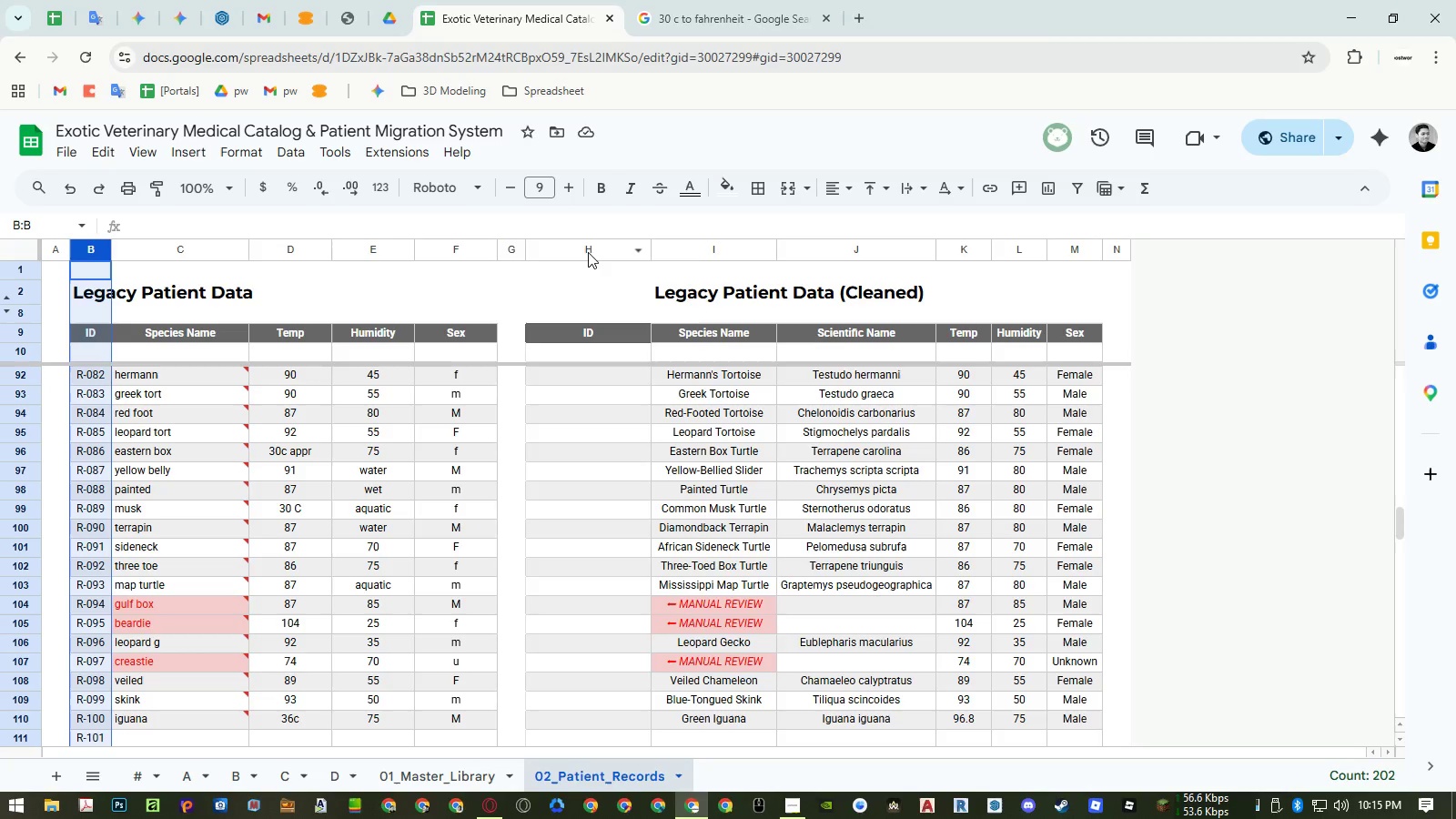 
right_click([588, 252])
 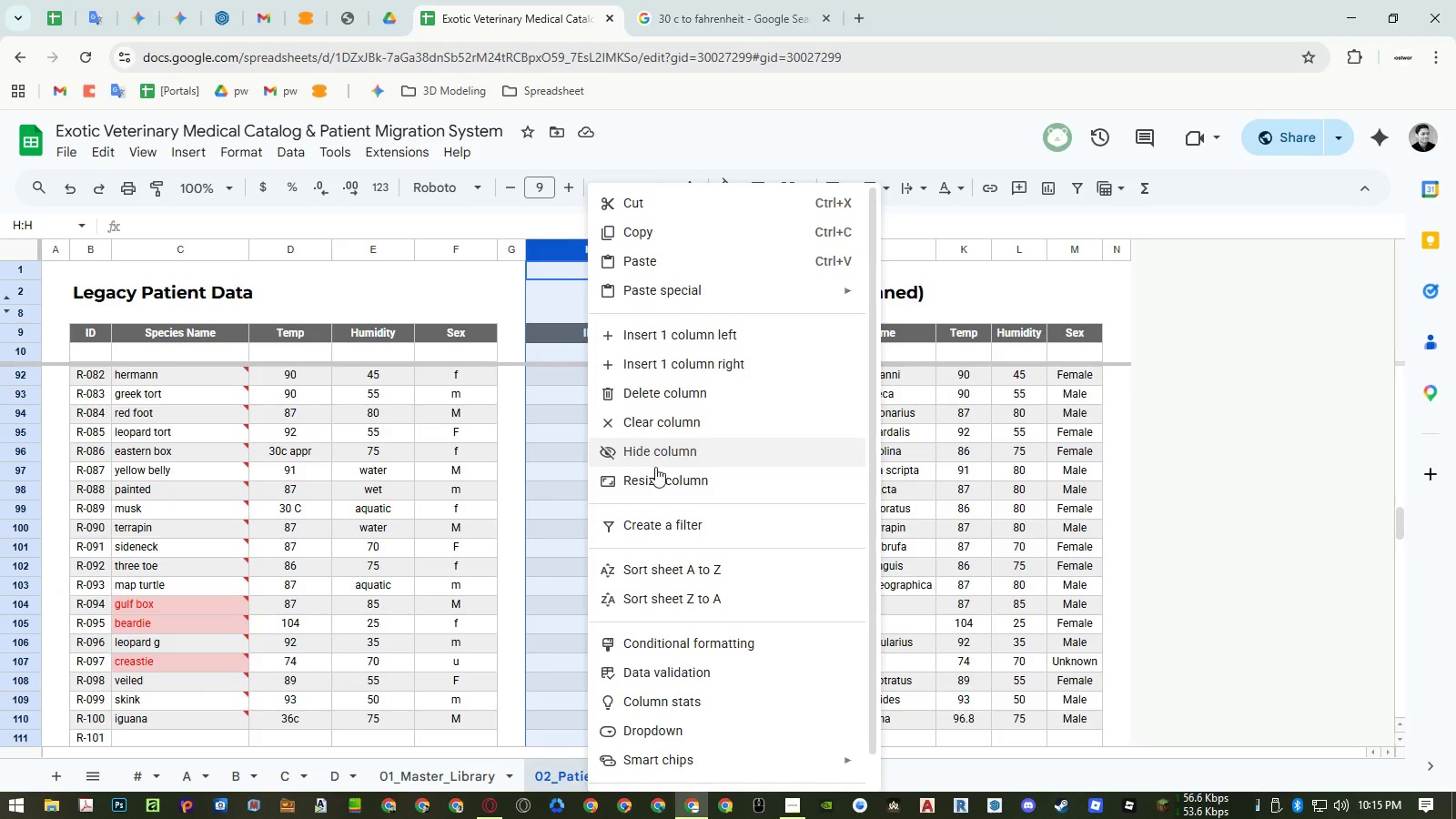 
left_click([658, 483])
 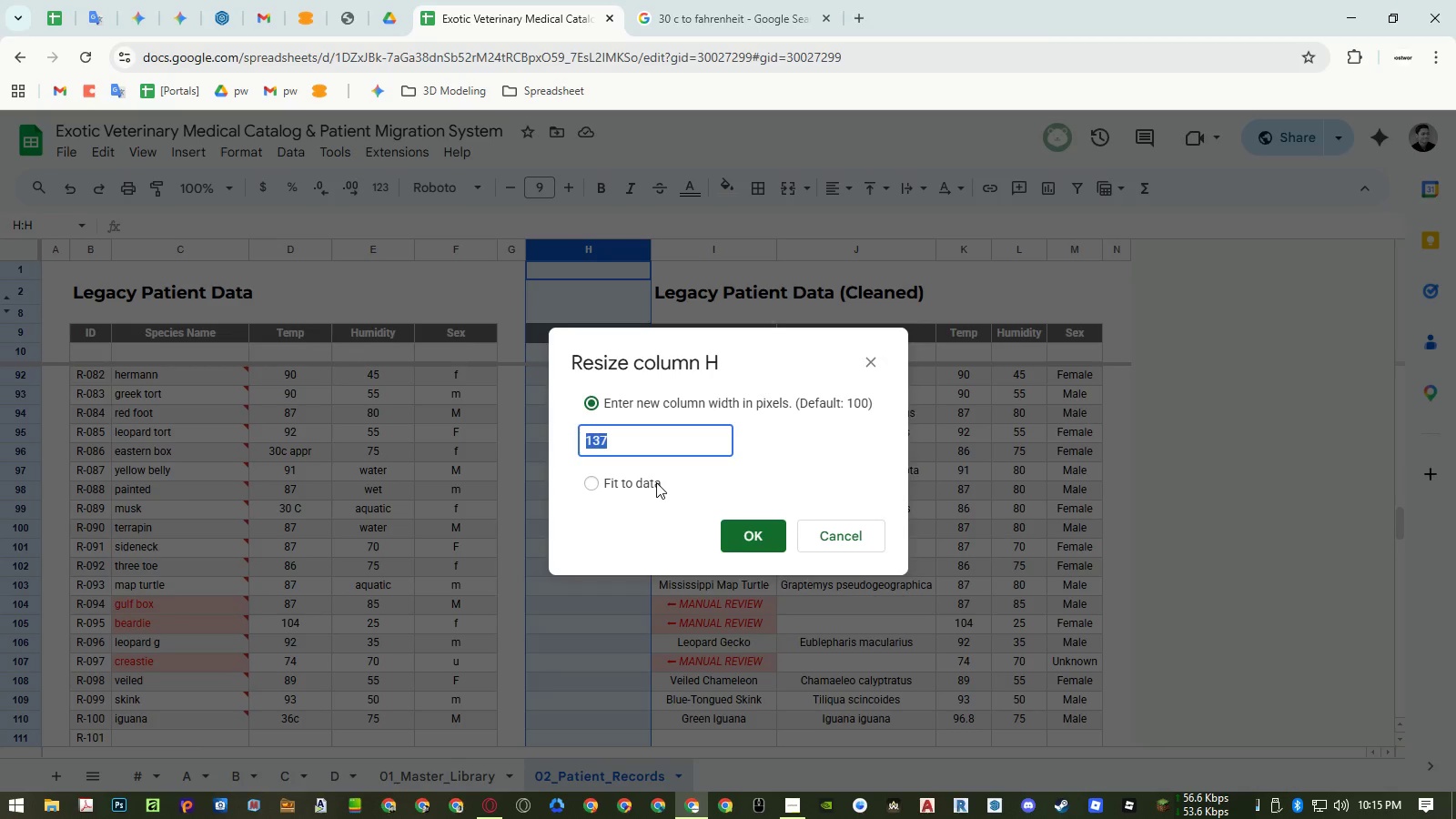 
key(Numpad4)
 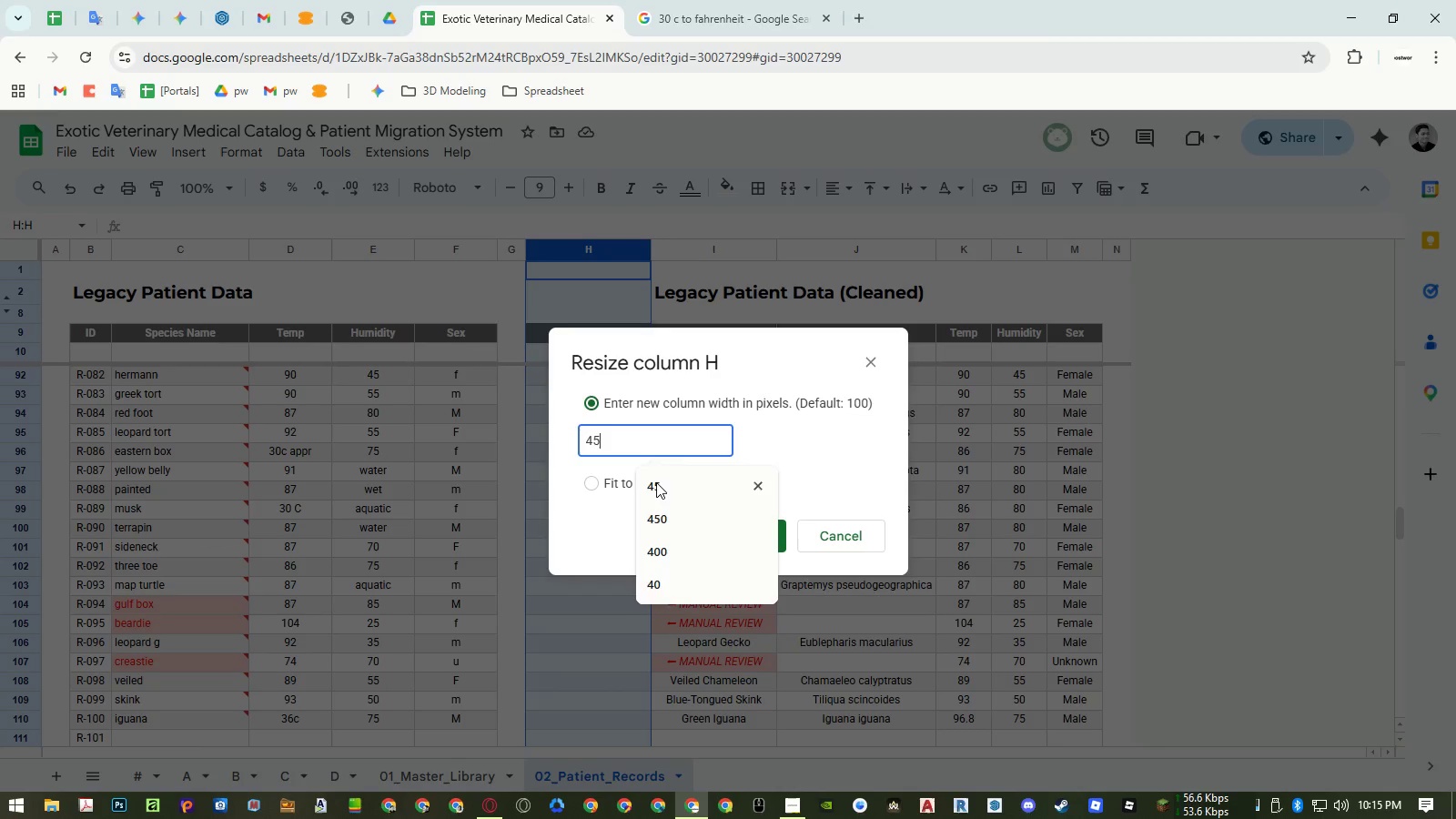 
key(Numpad5)
 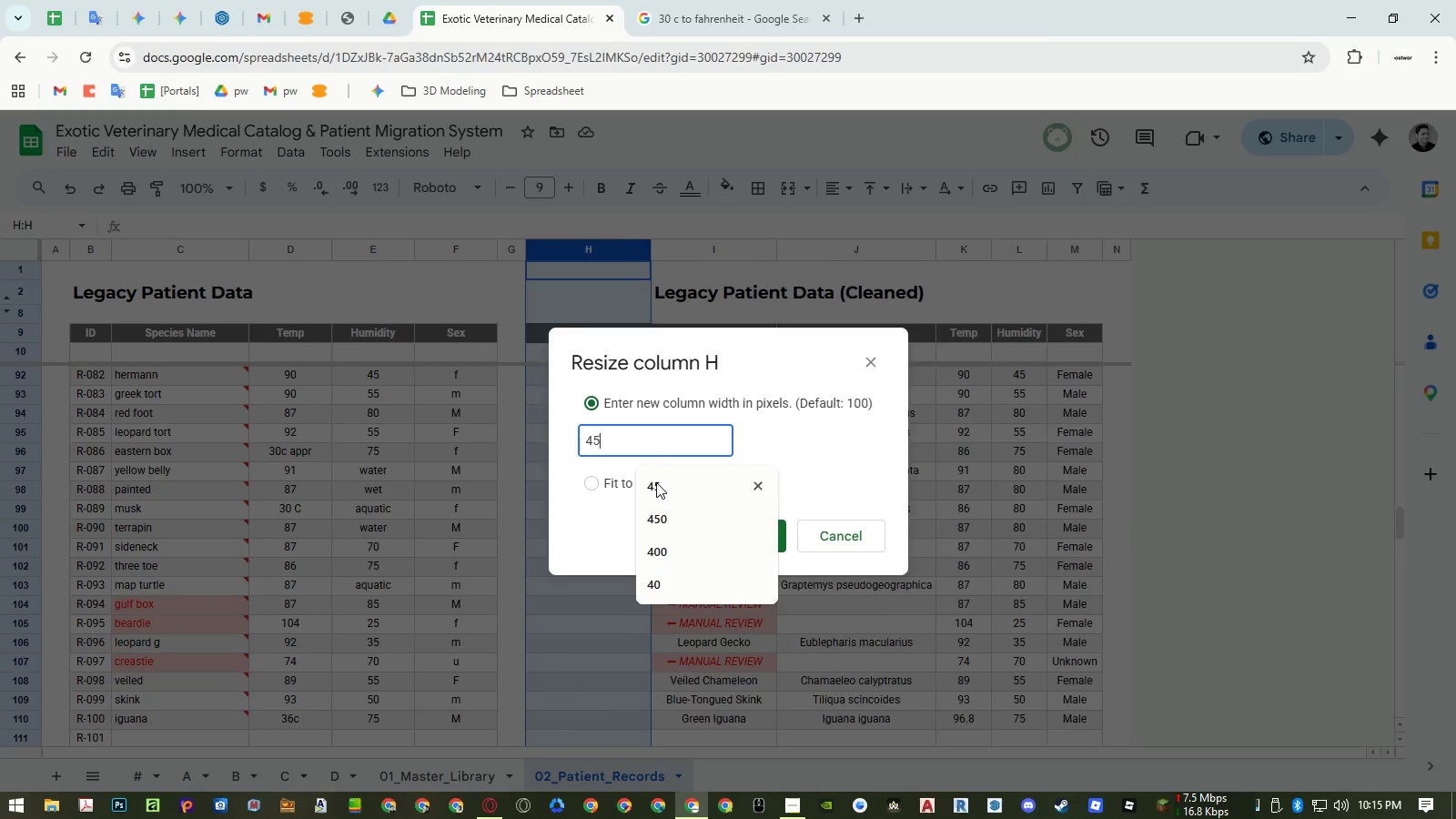 
key(NumpadEnter)
 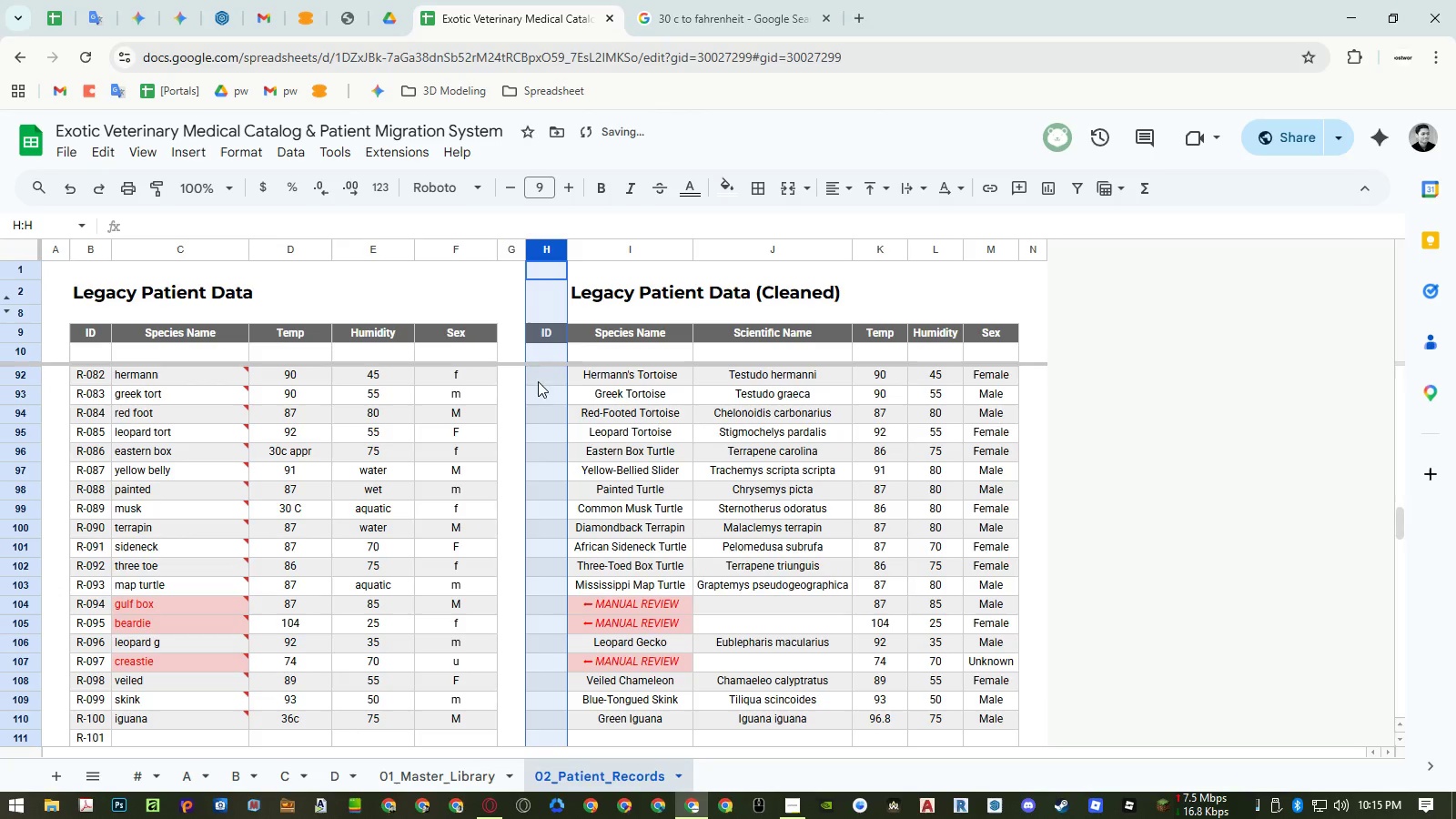 
left_click([536, 352])
 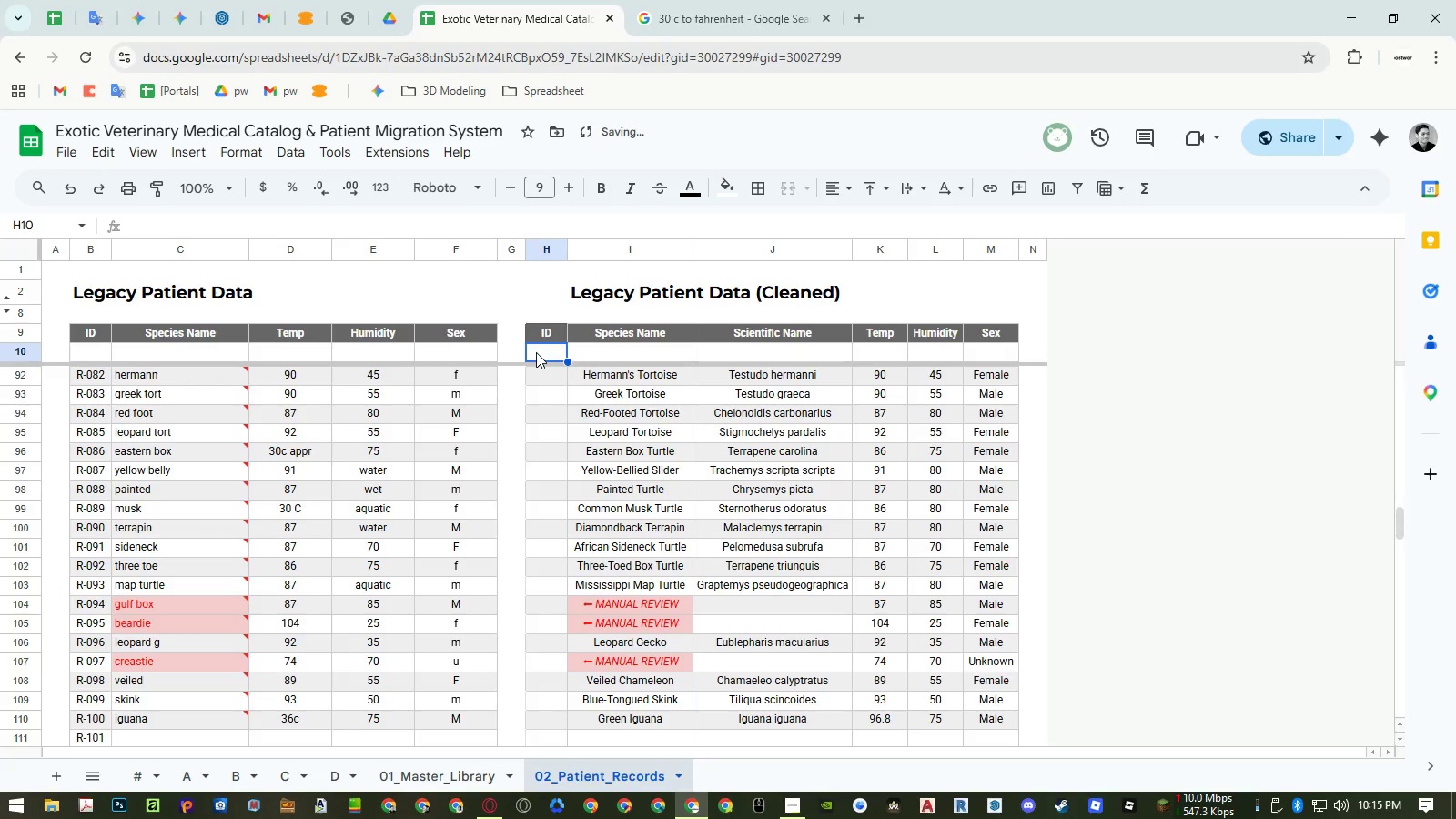 
type(=arr)
 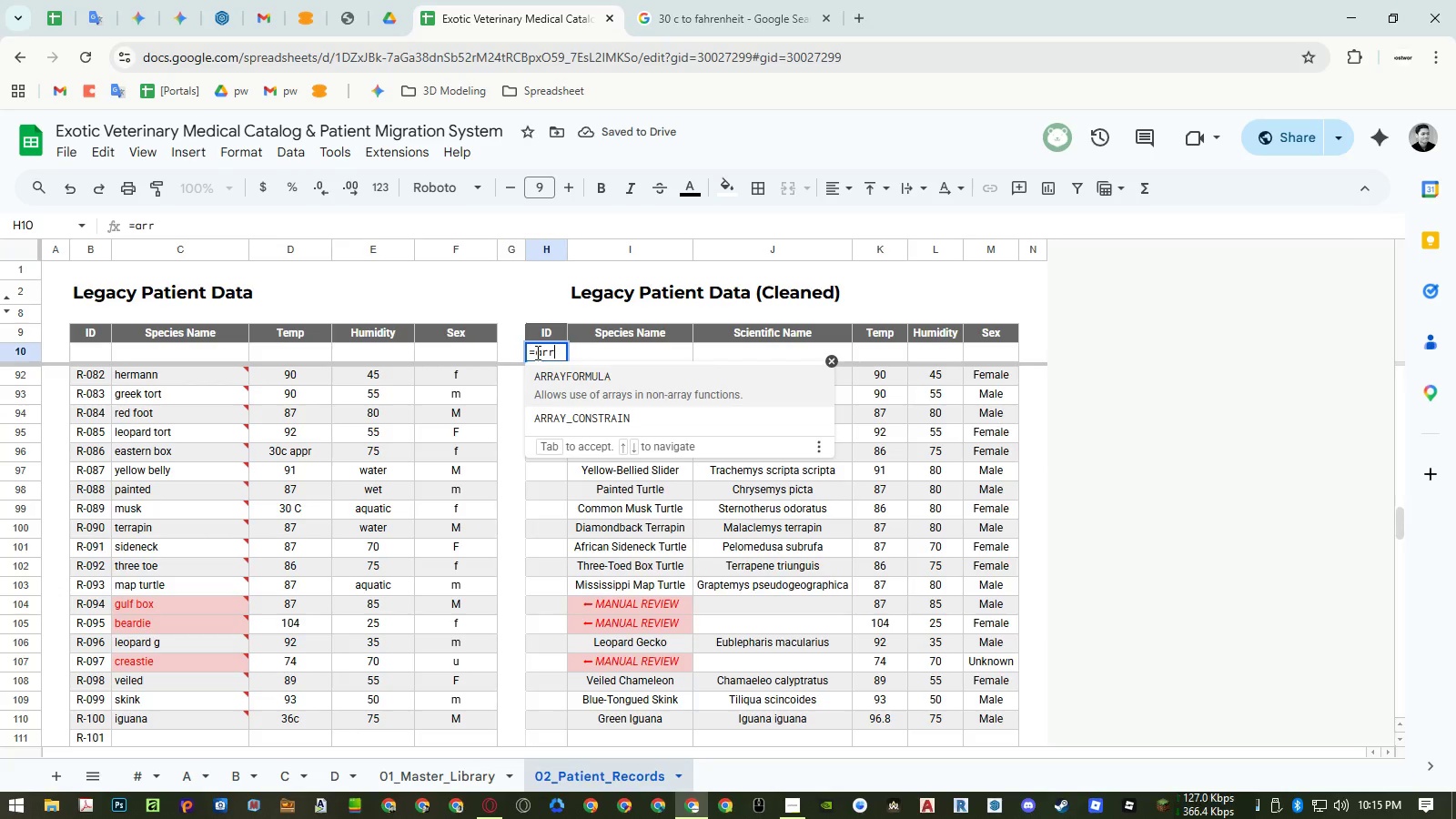 
key(Enter)
 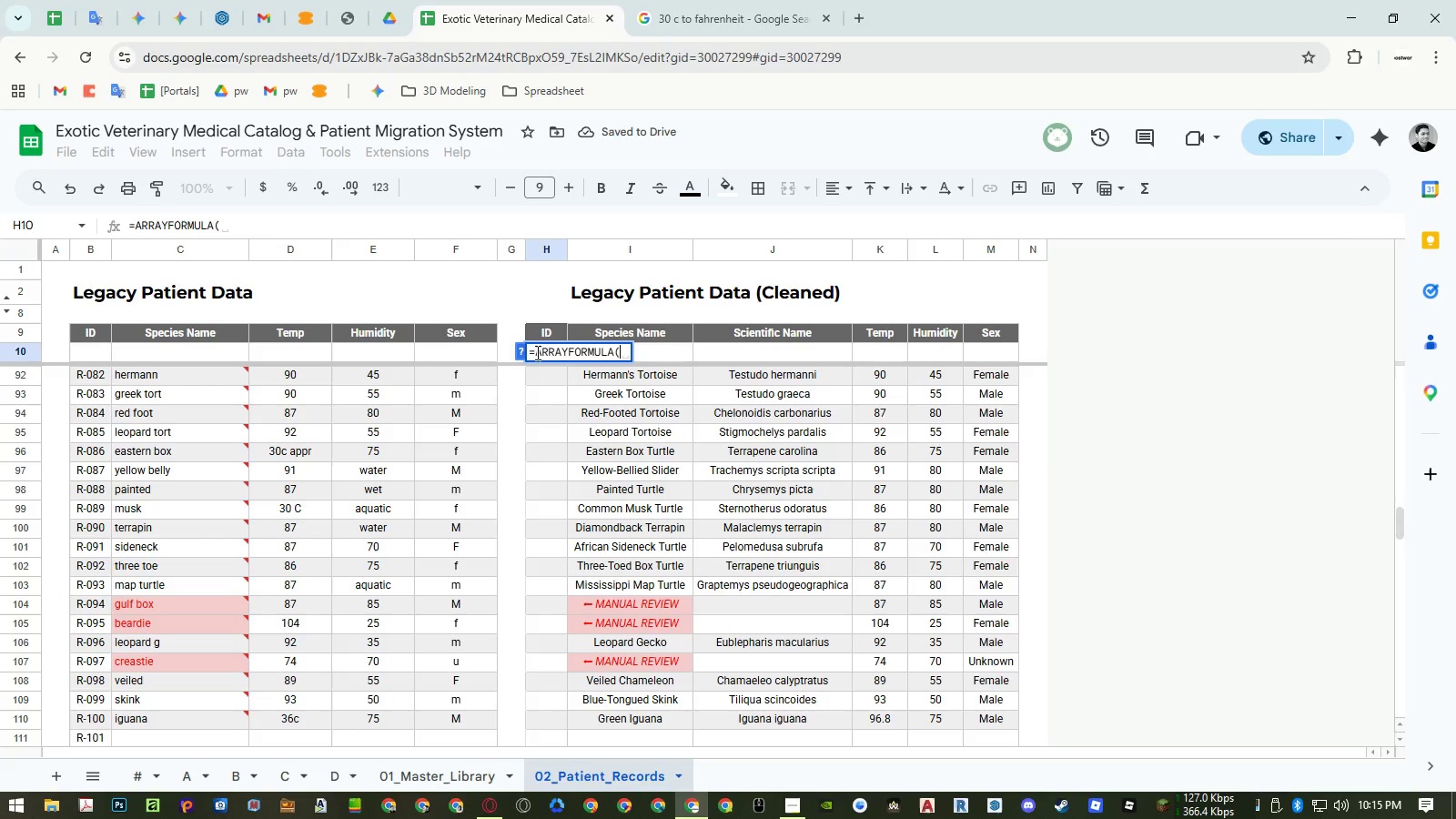 
key(ArrowLeft)
 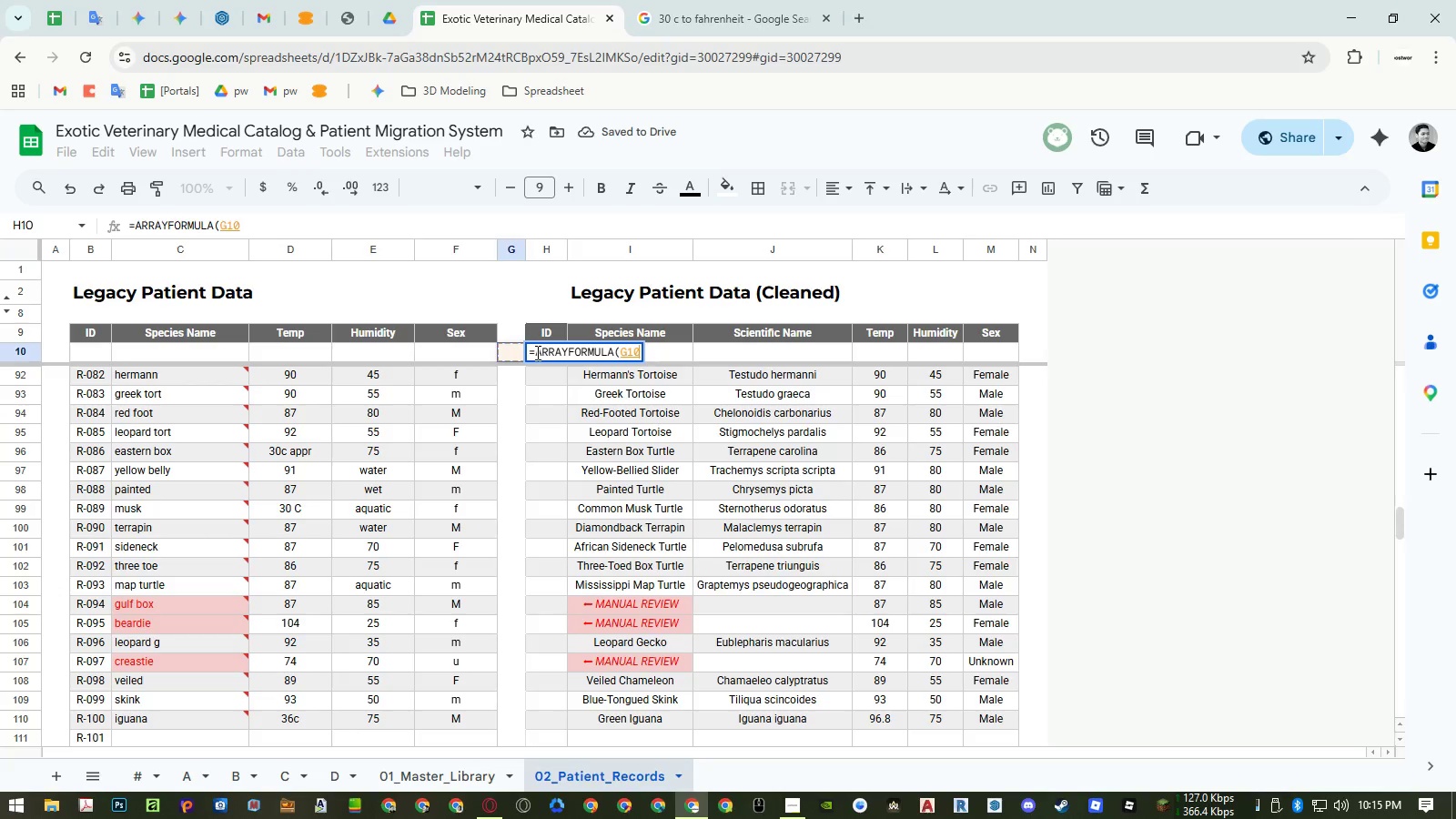 
key(ArrowLeft)
 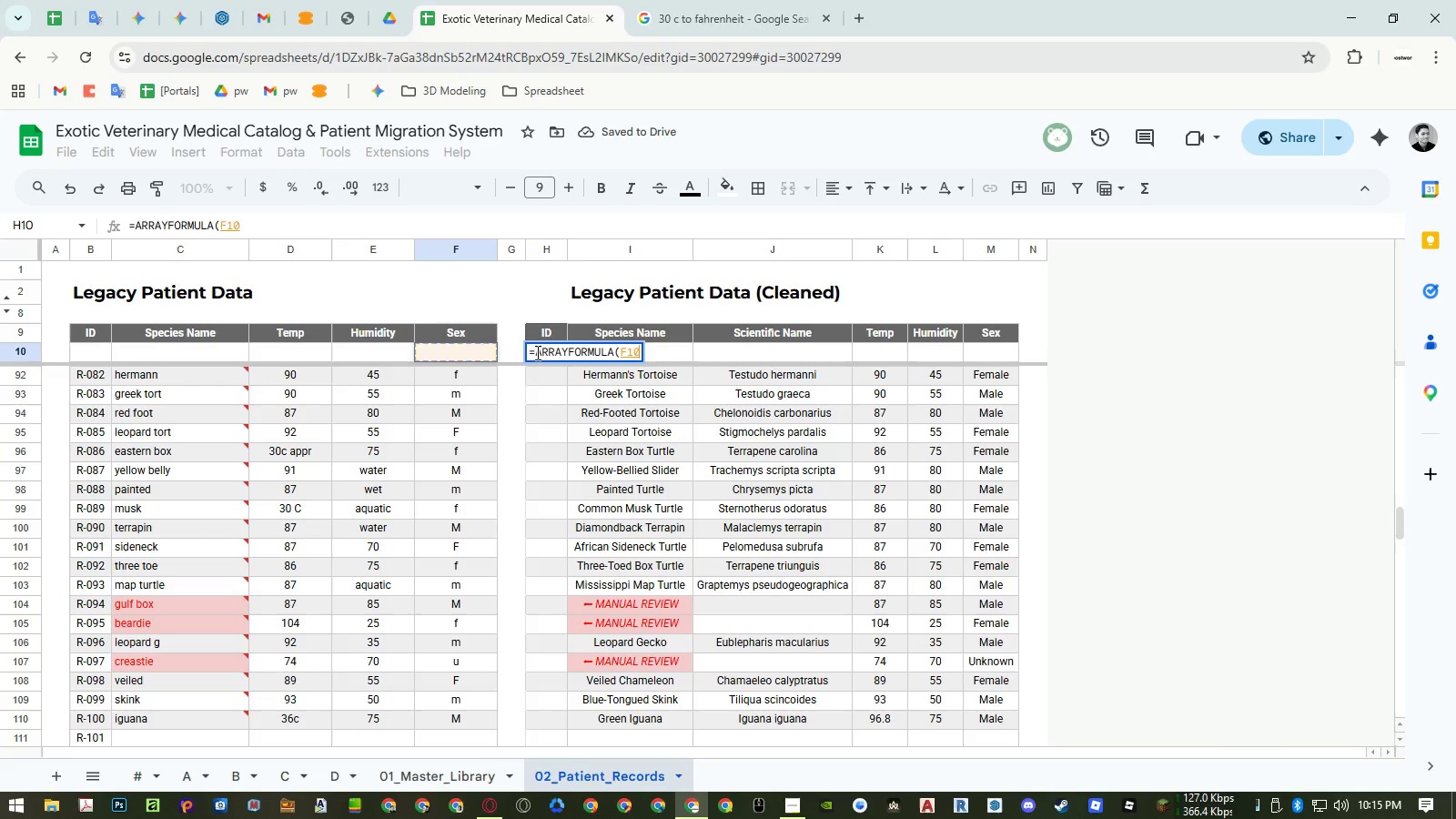 
key(ArrowLeft)
 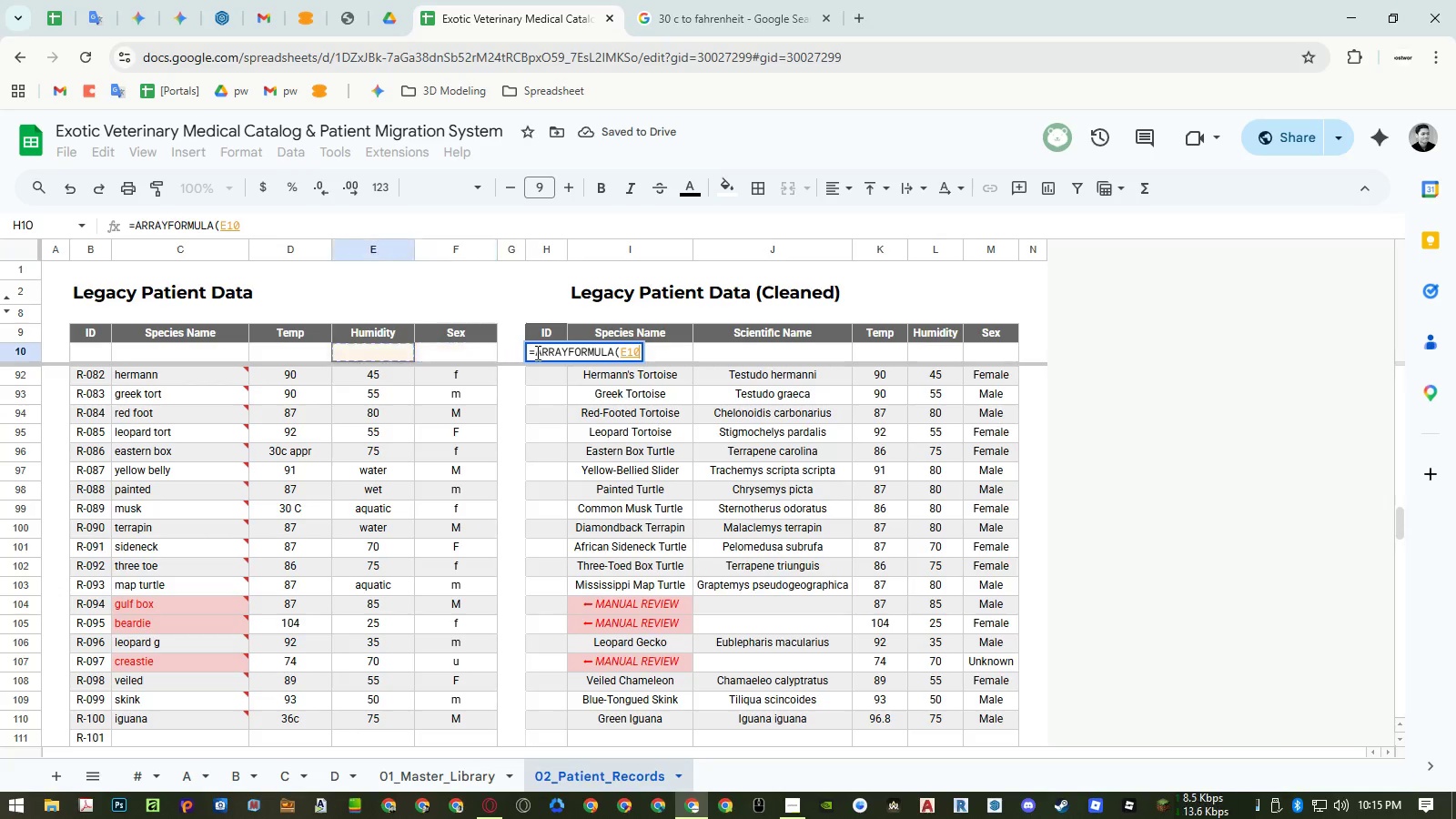 
key(ArrowLeft)
 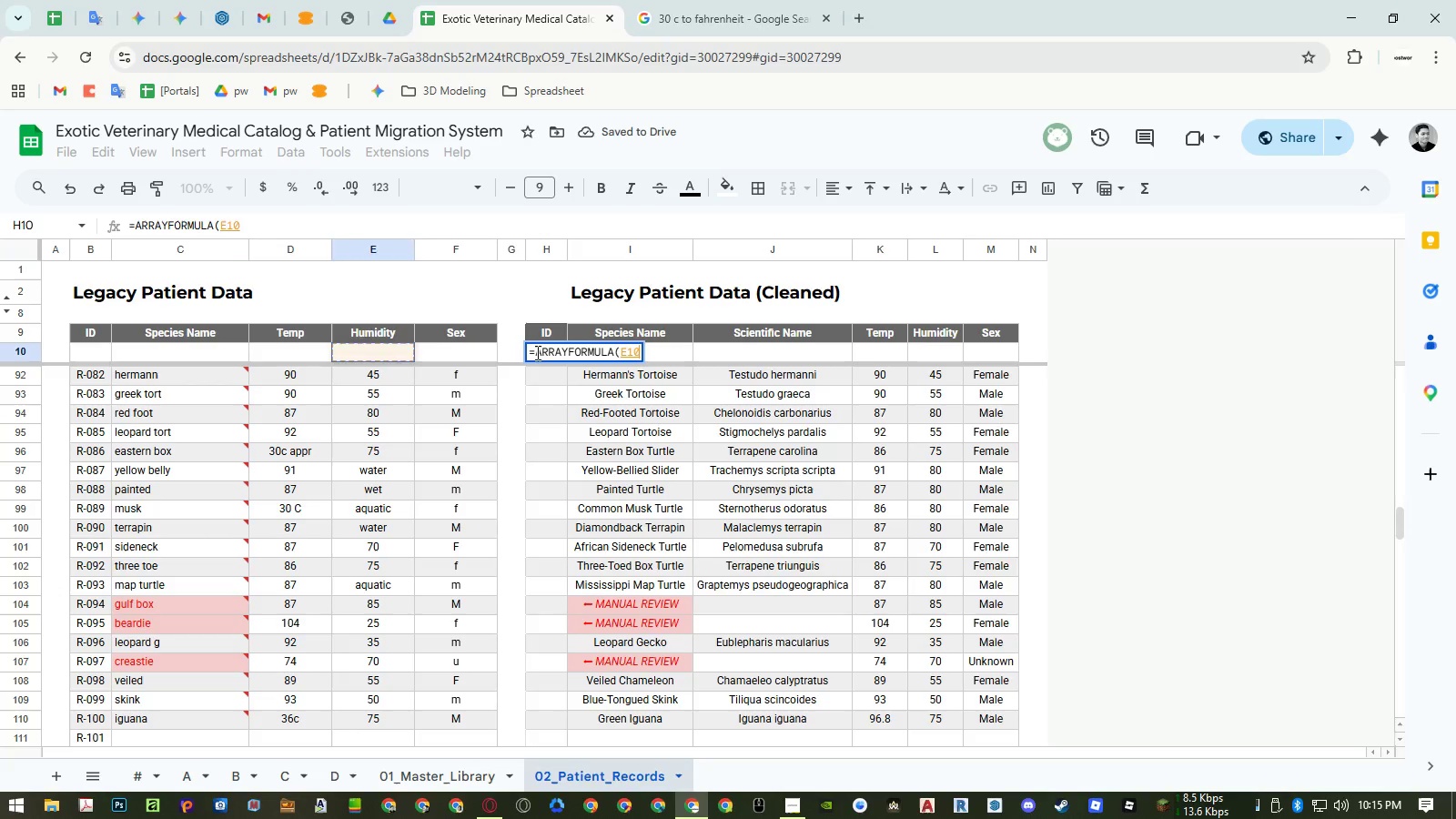 
key(ArrowLeft)
 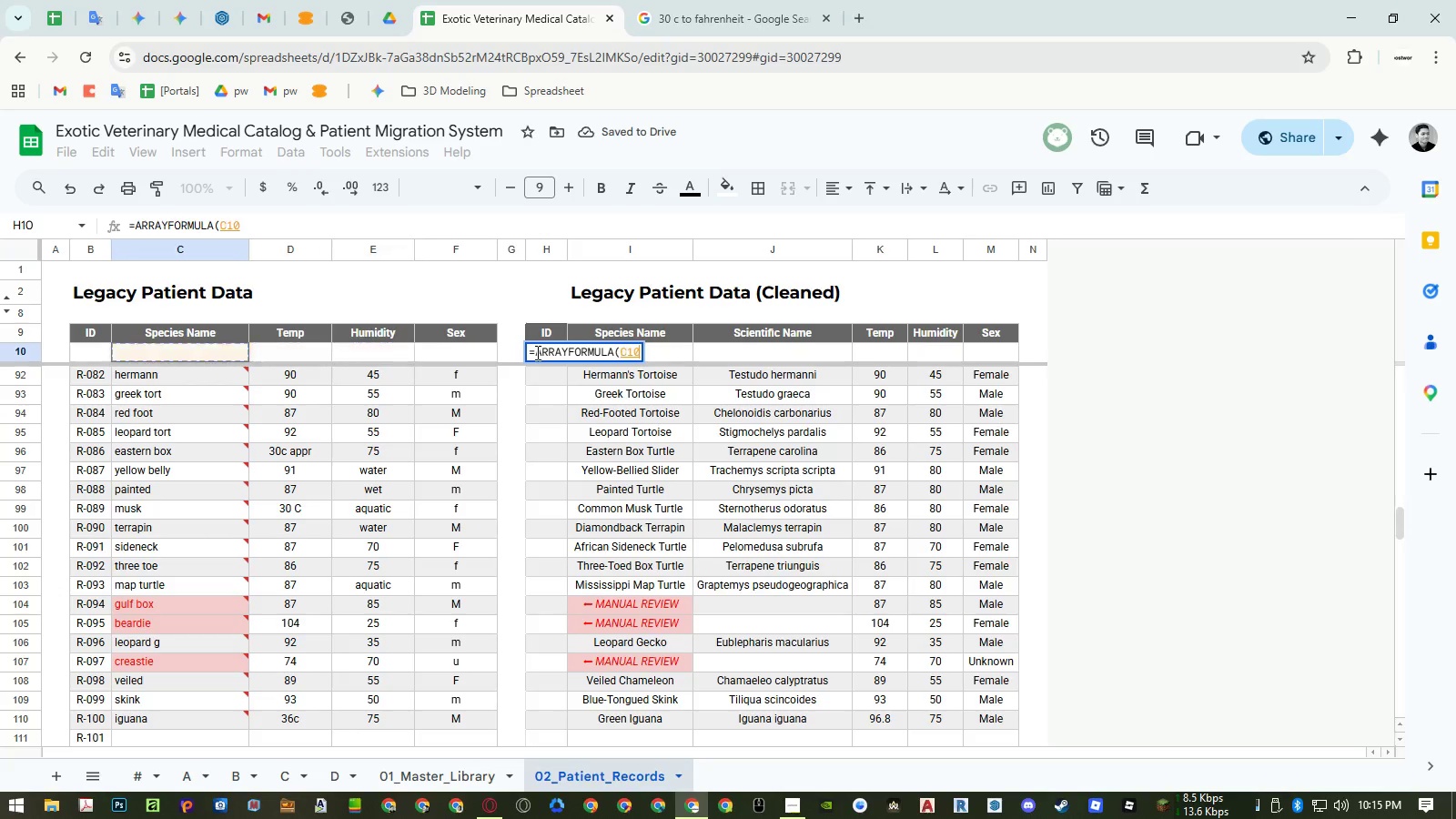 
key(ArrowLeft)
 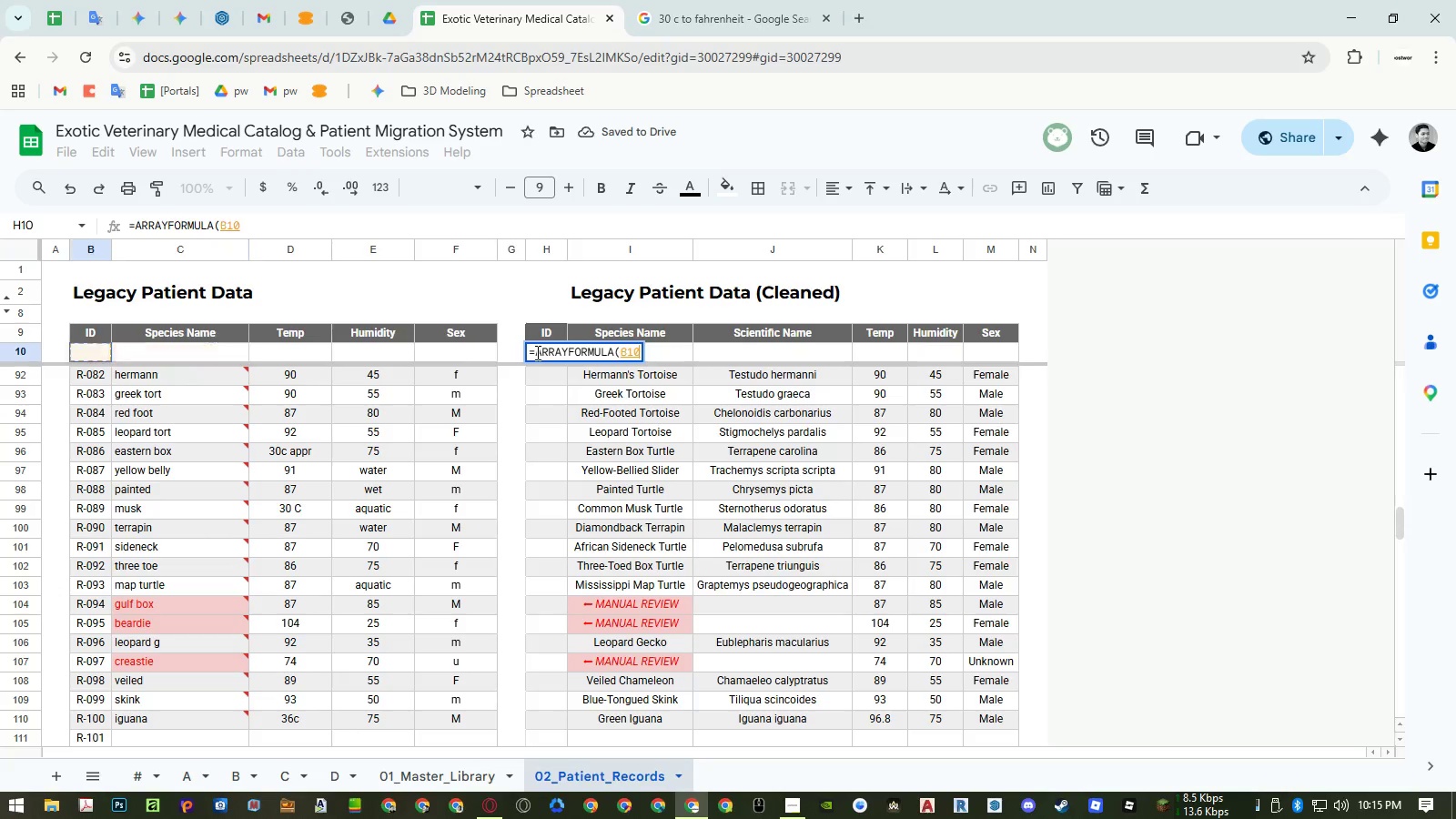 
key(ArrowLeft)
 